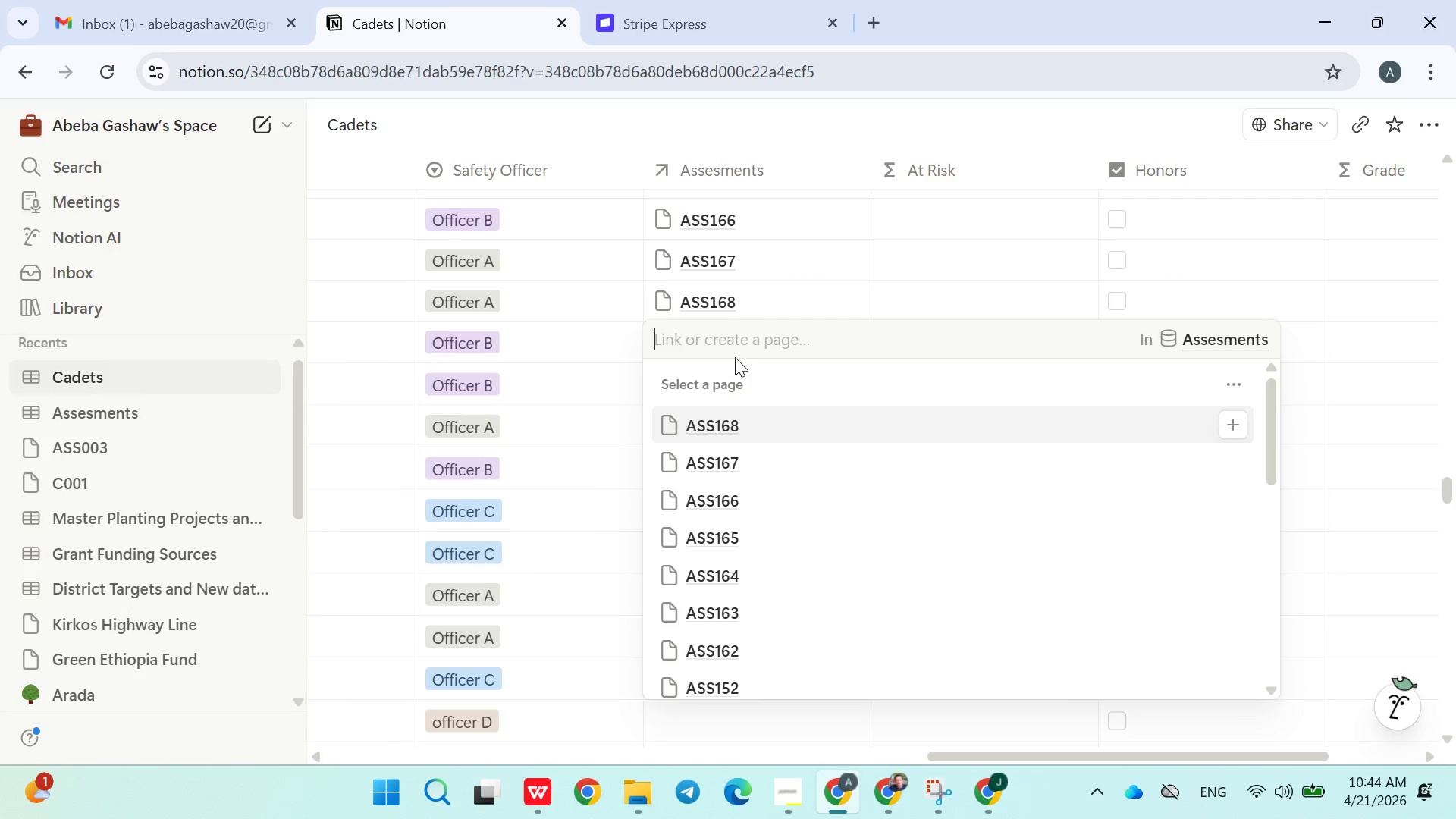 
type(ASS169)
 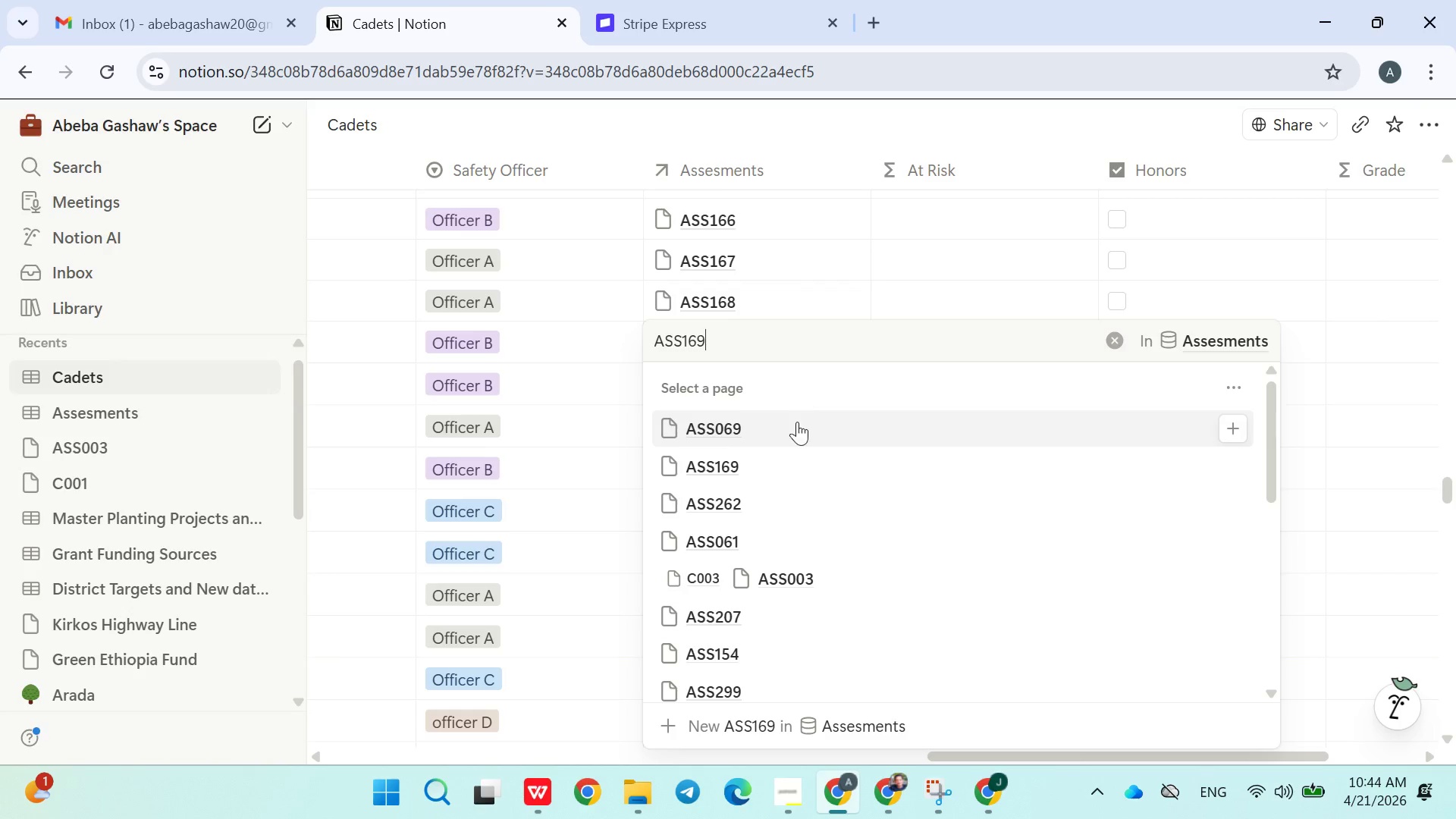 
left_click([767, 468])
 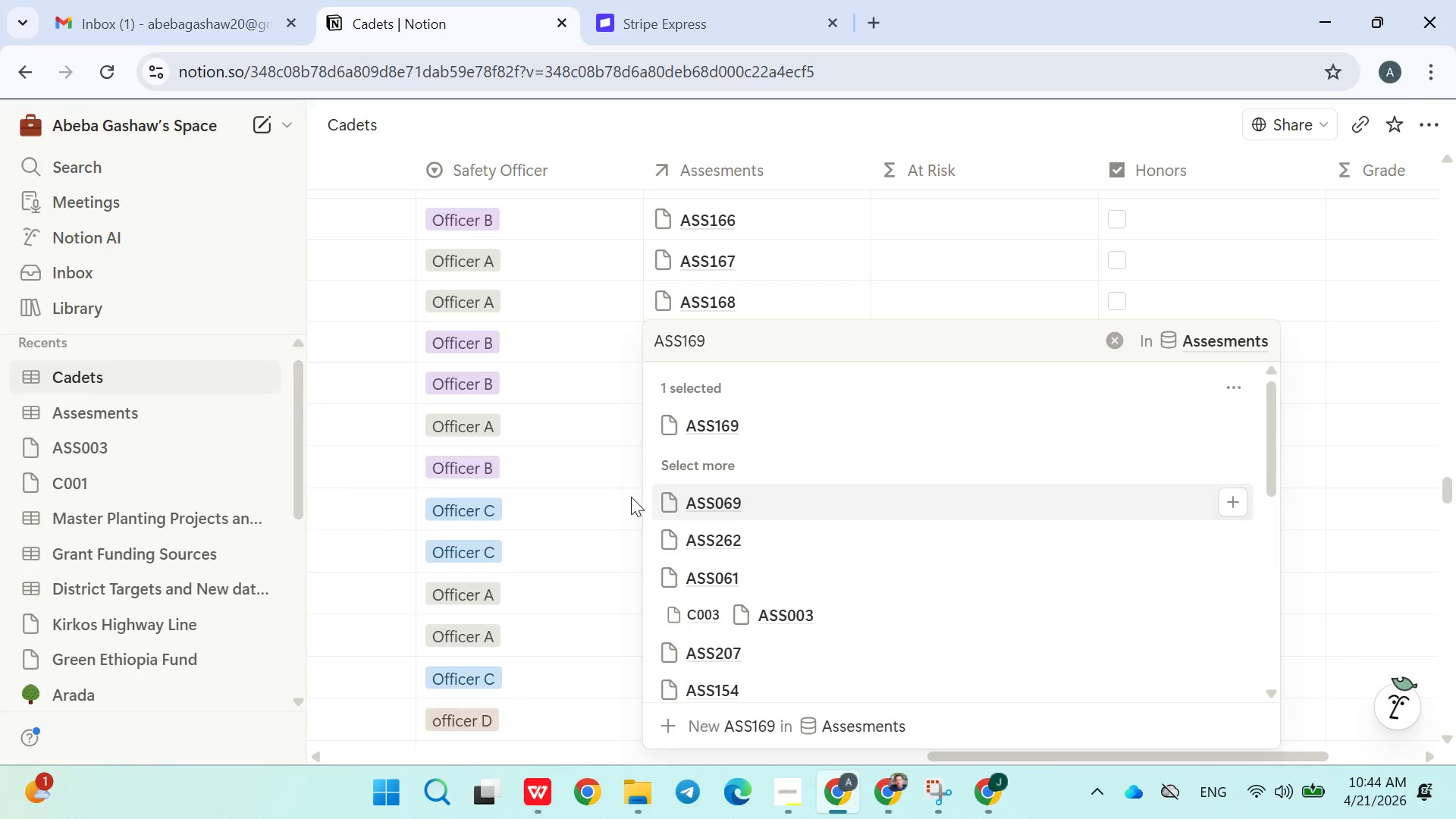 
left_click([600, 507])
 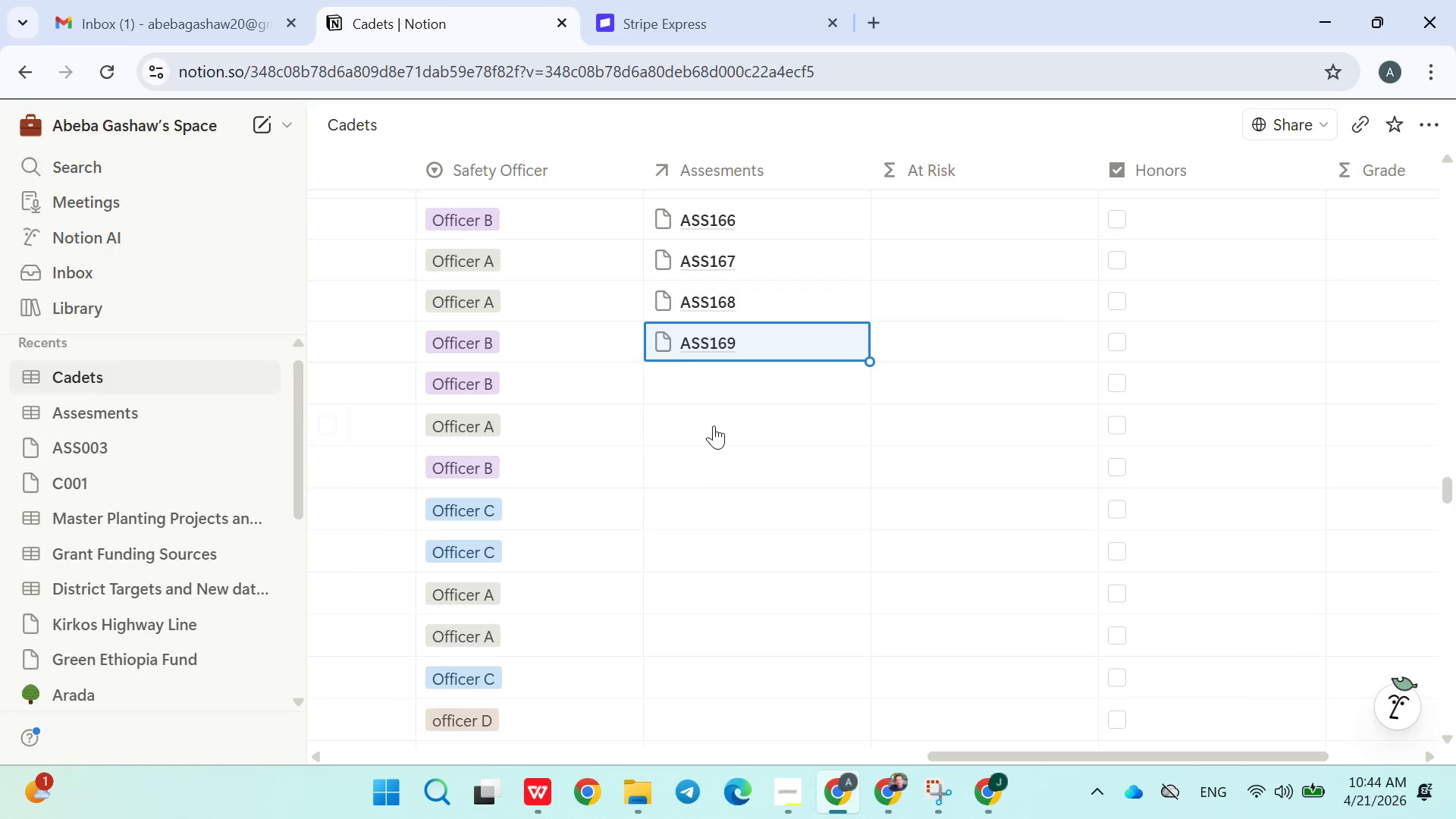 
left_click([725, 386])
 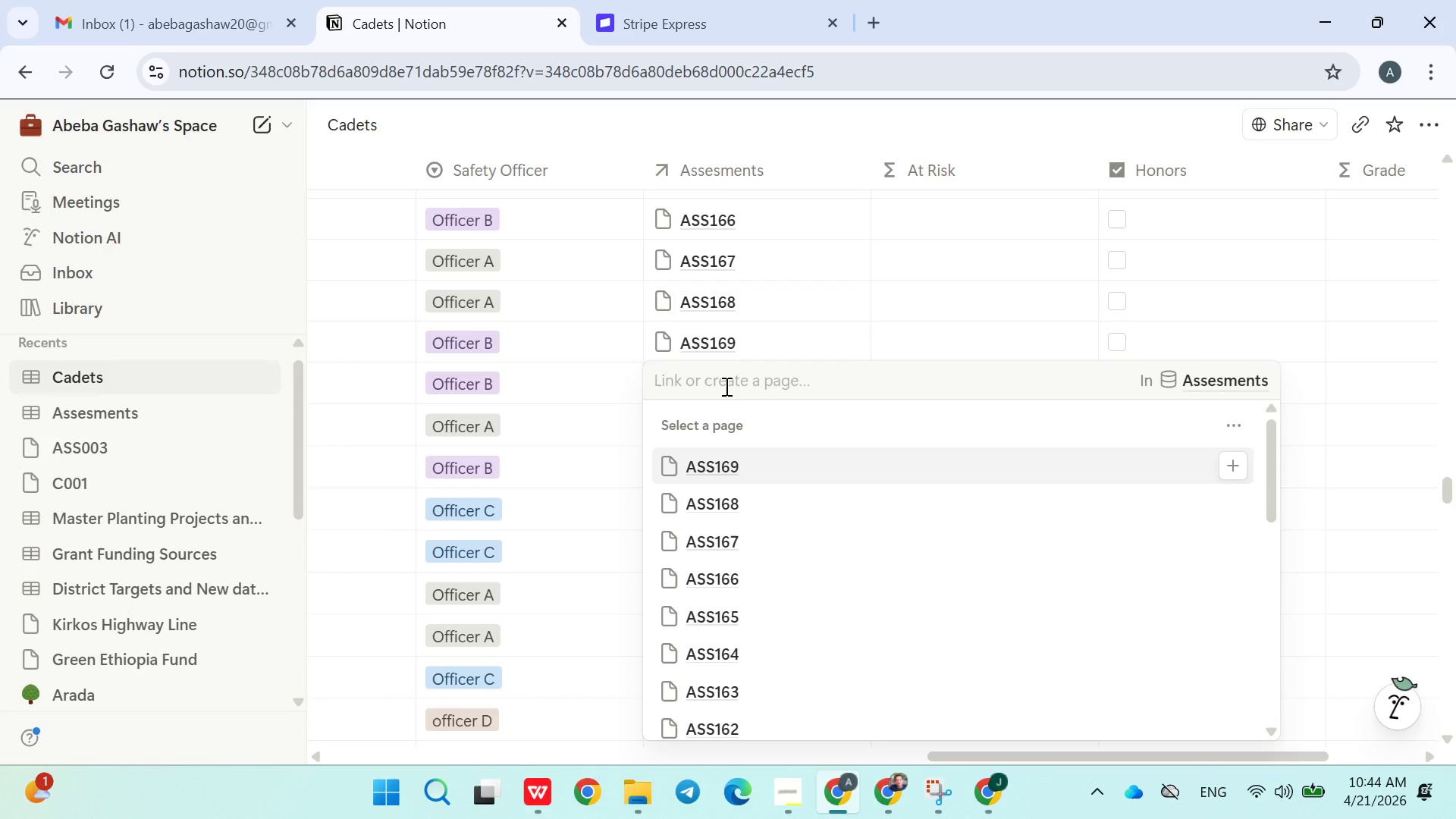 
type(ASS170)
 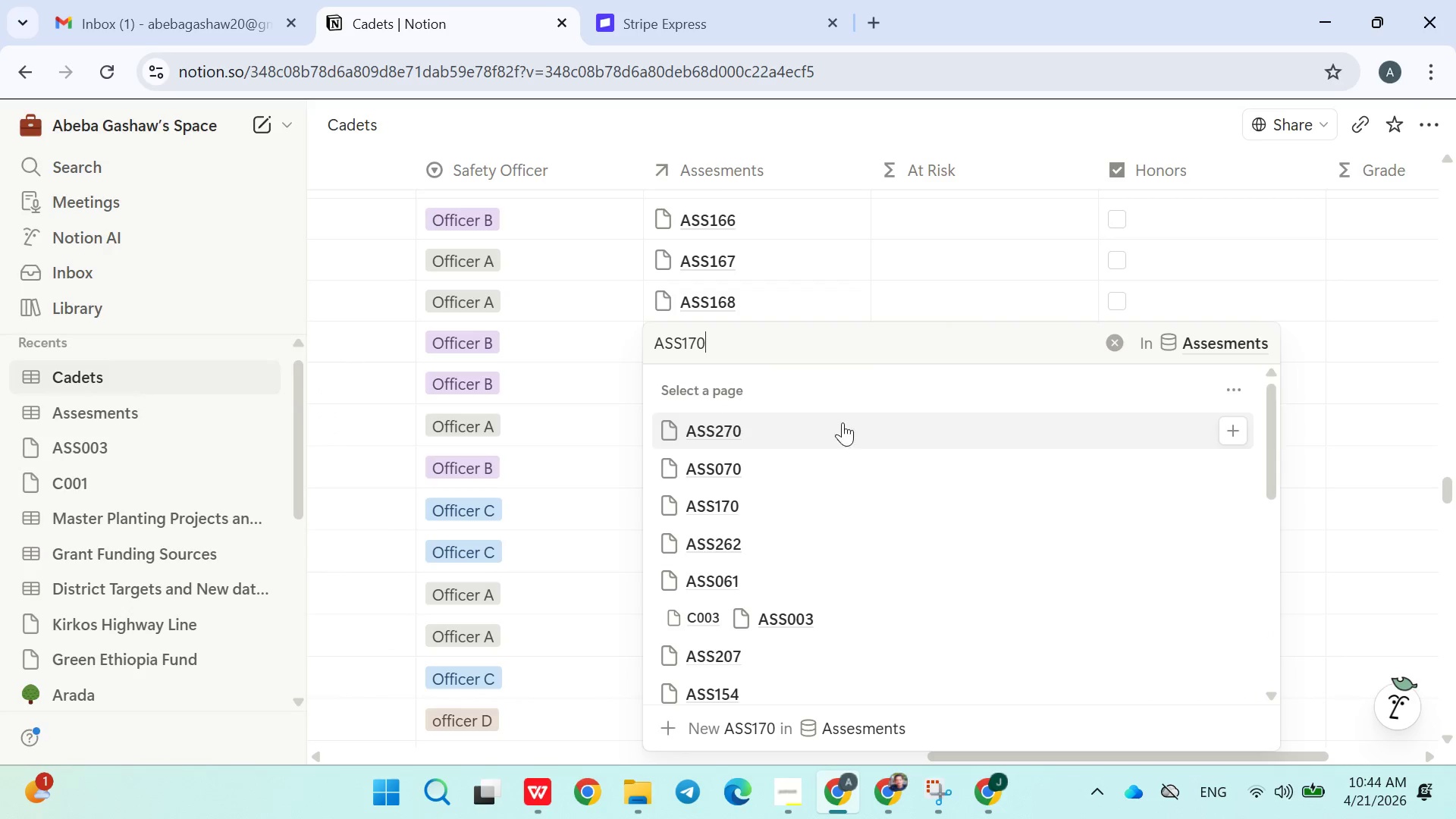 
left_click([762, 498])
 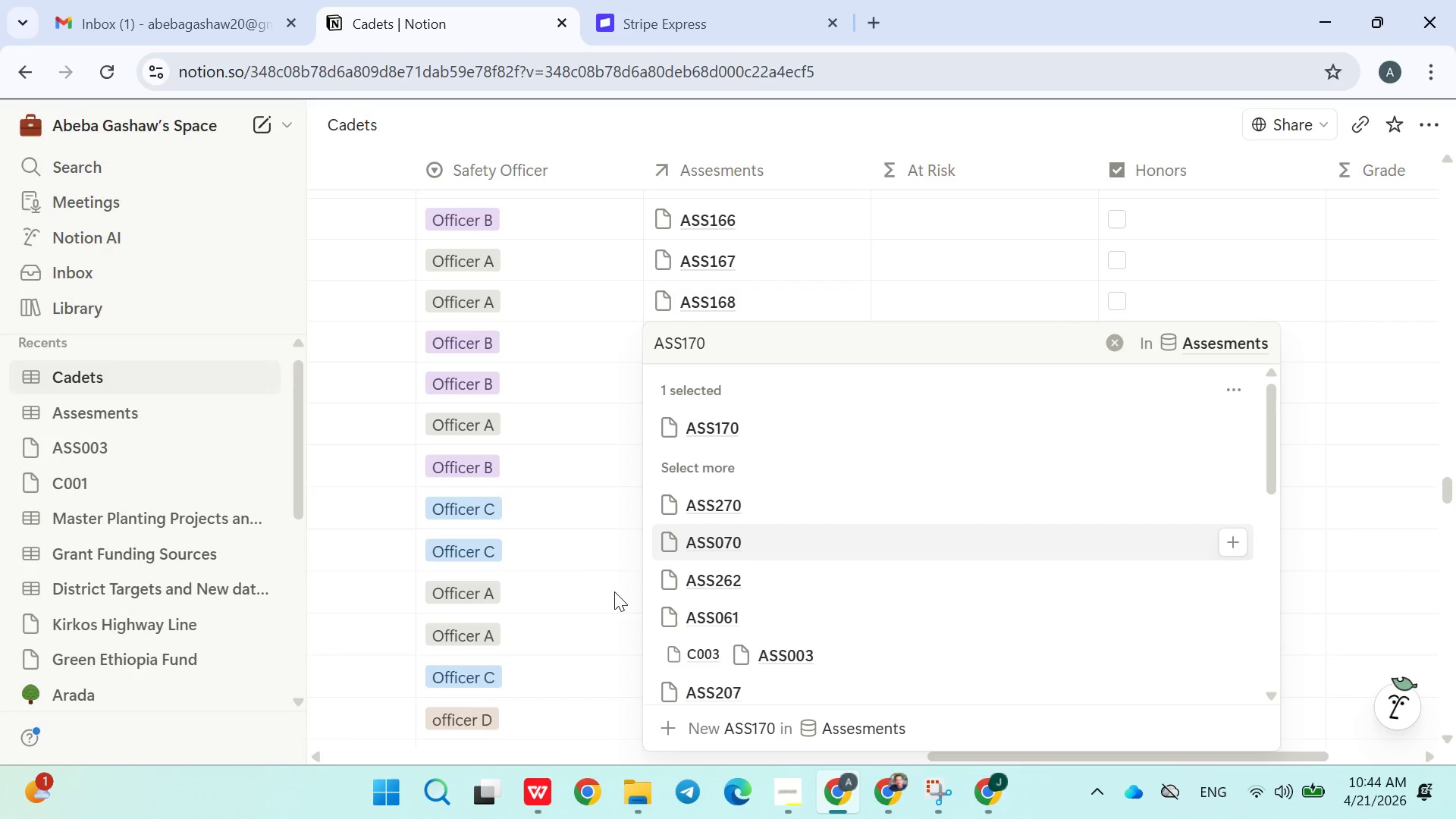 
left_click([614, 592])
 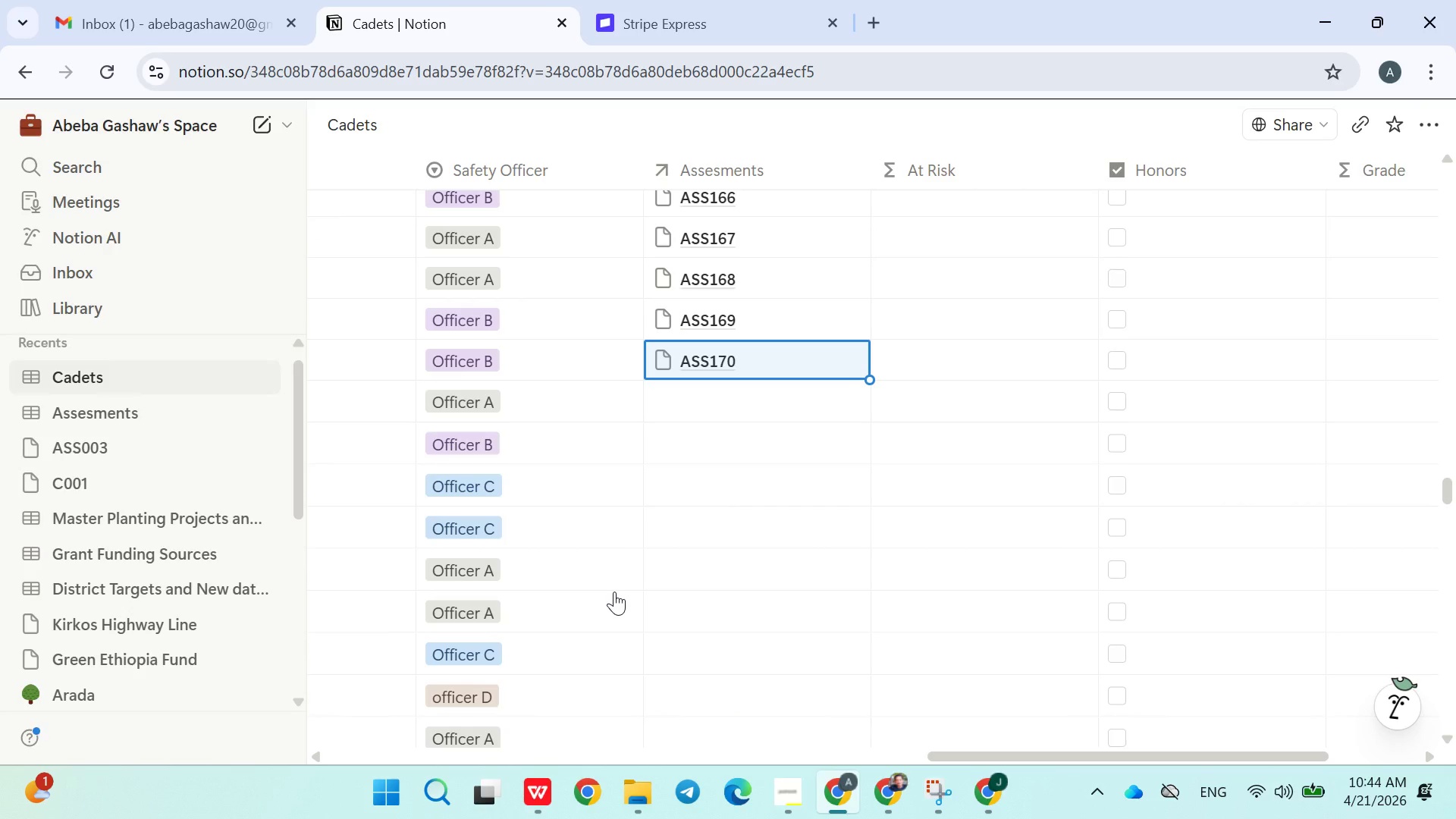 
wait(15.03)
 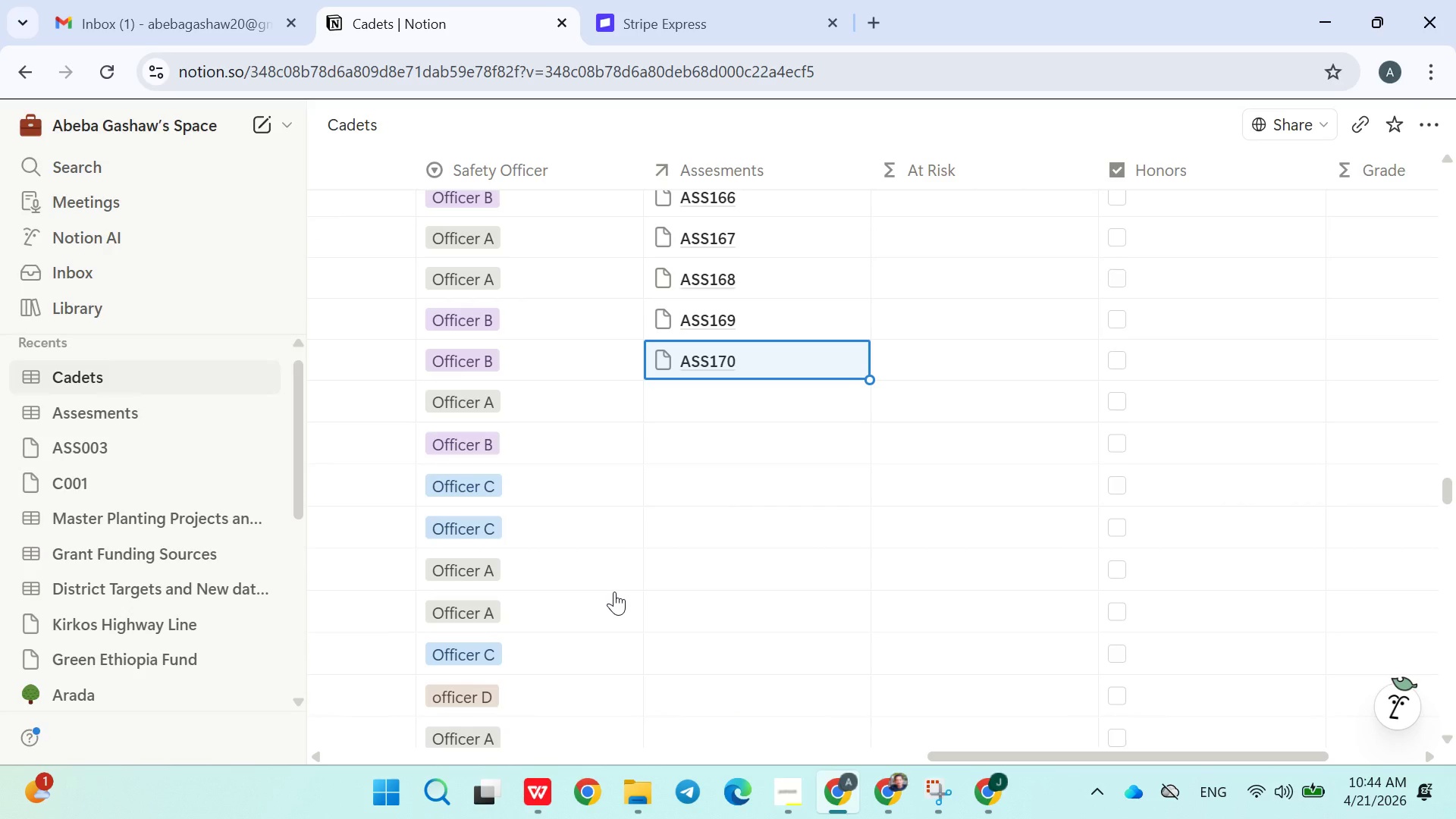 
left_click([711, 400])
 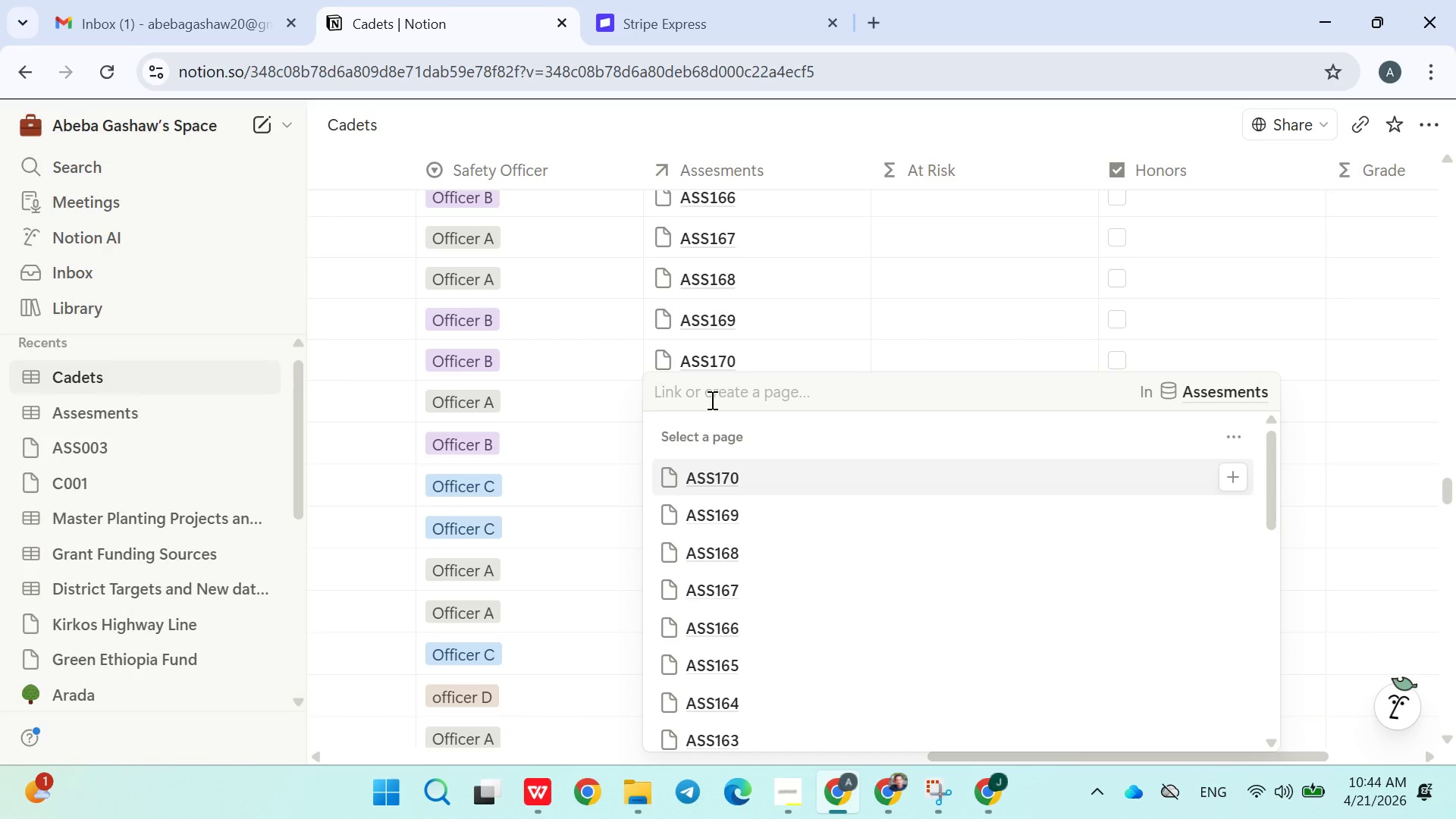 
type(ASS171)
 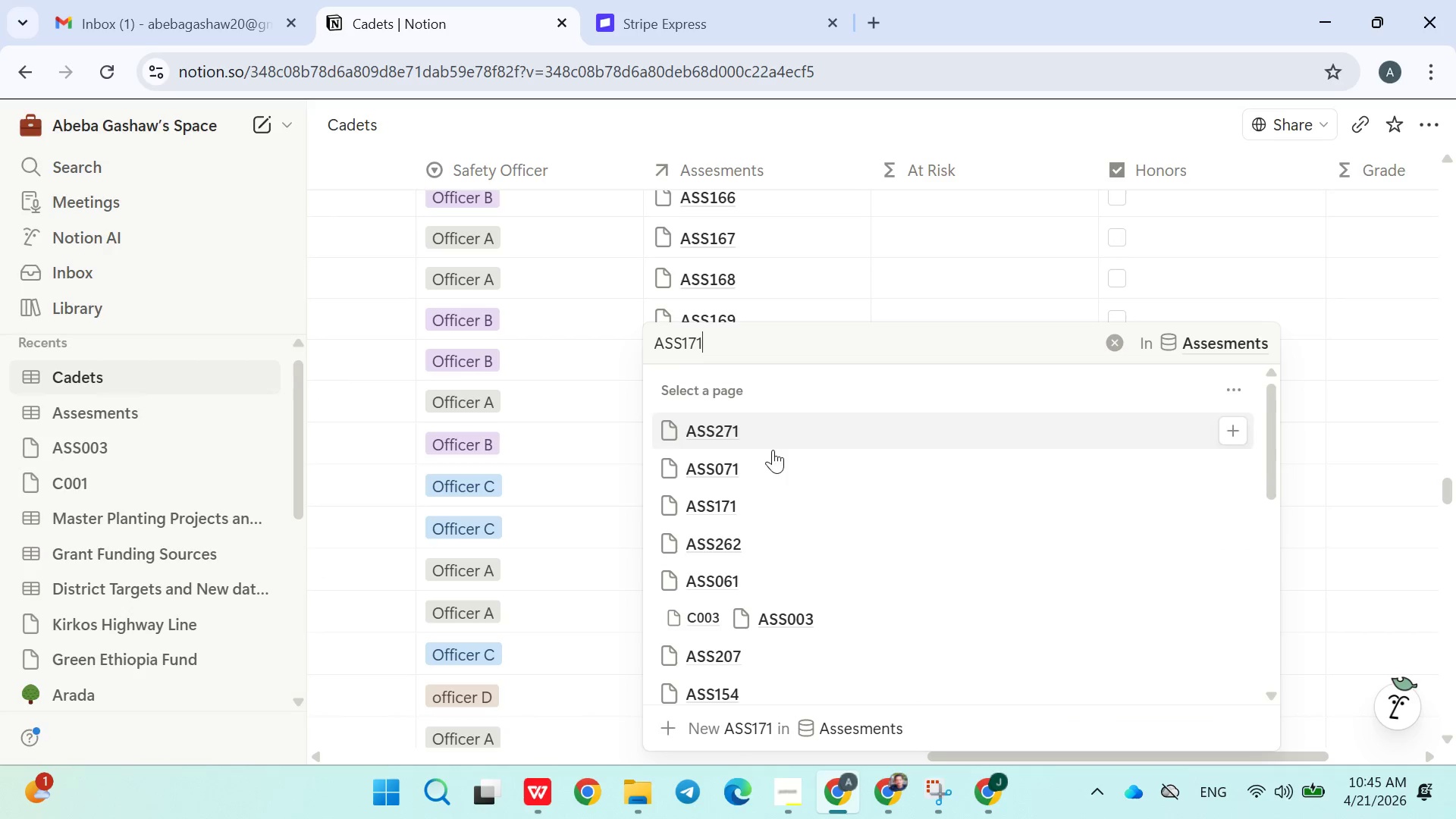 
left_click([752, 494])
 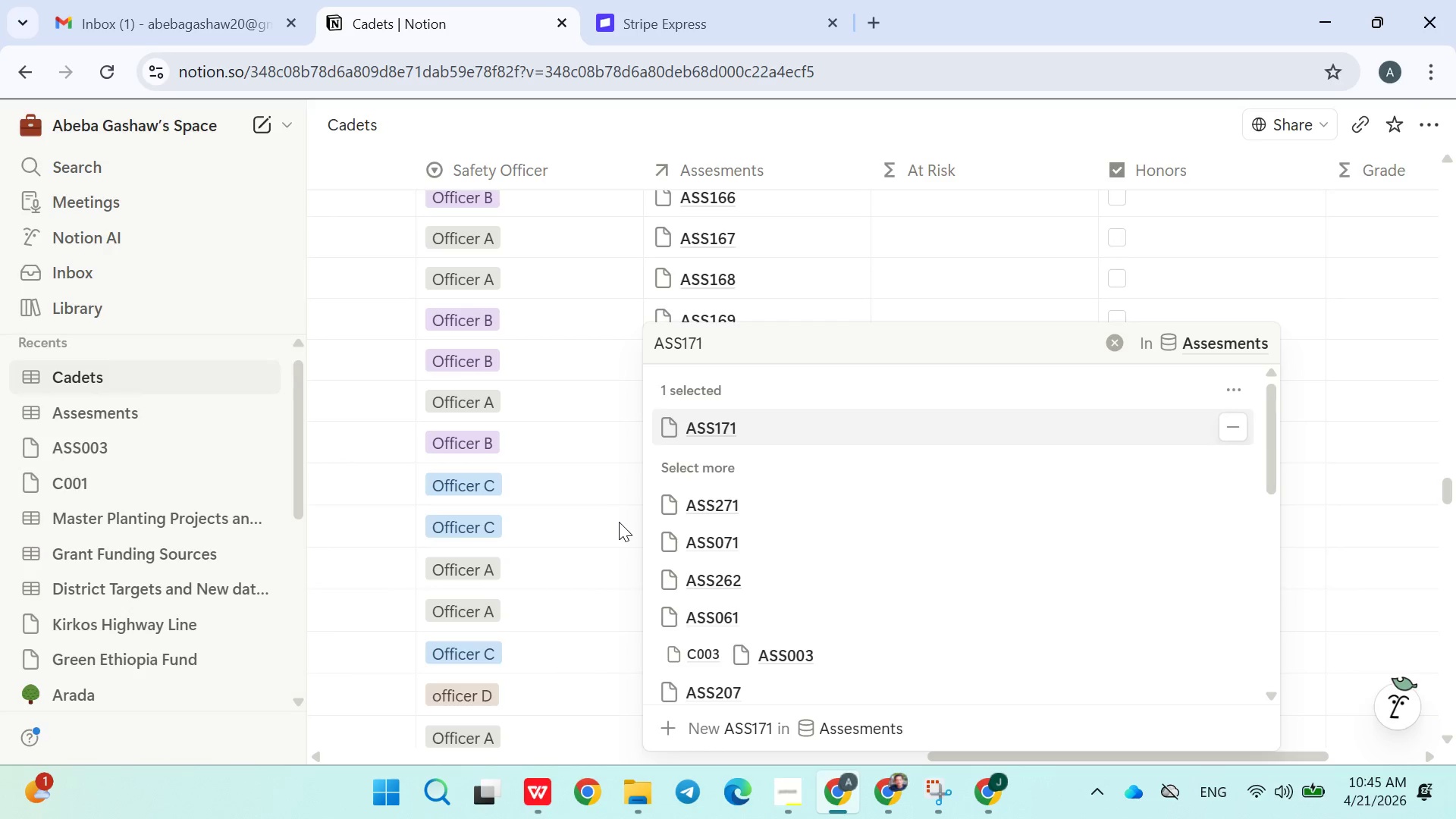 
wait(9.08)
 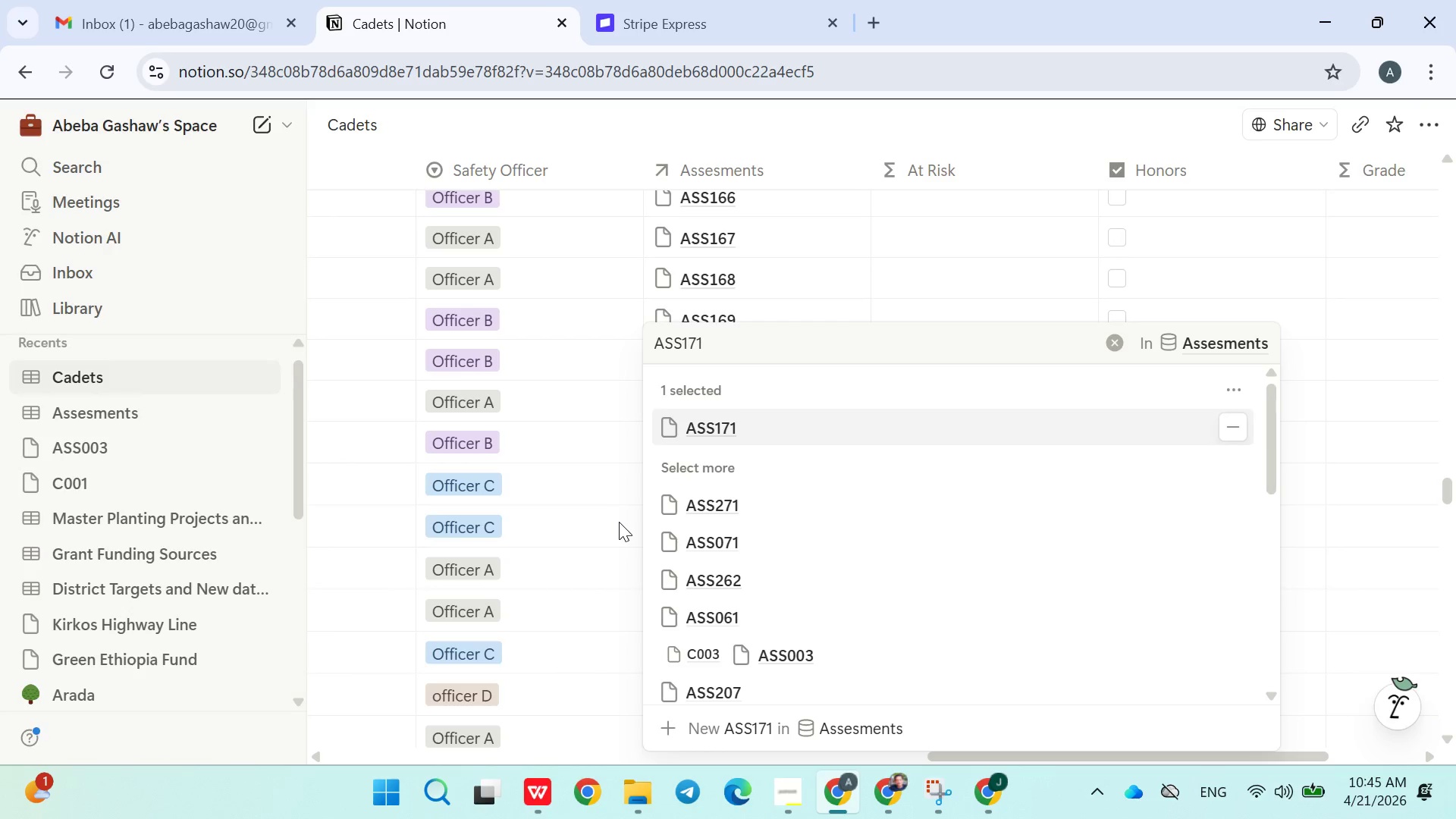 
left_click([606, 523])
 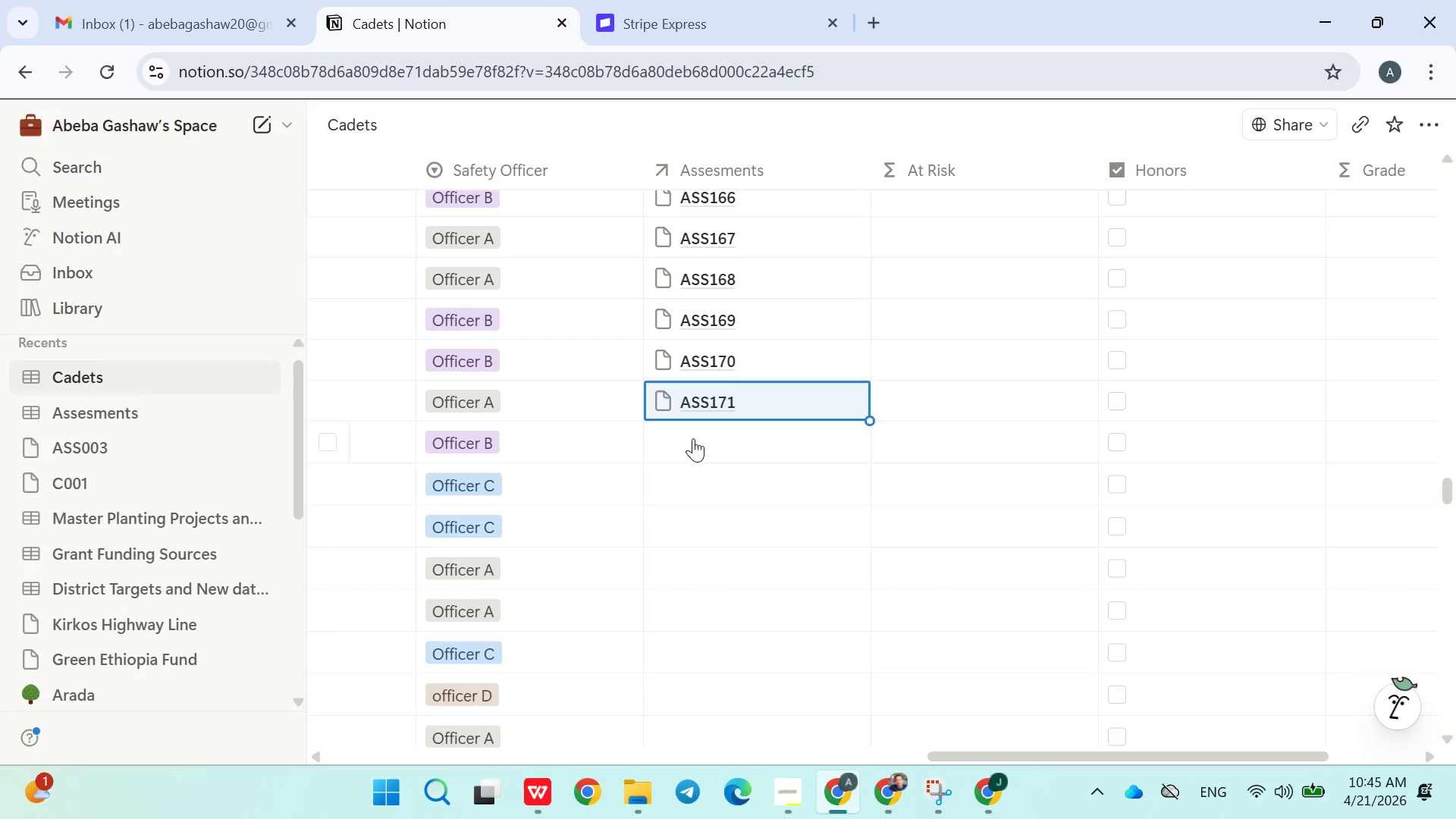 
left_click([714, 440])
 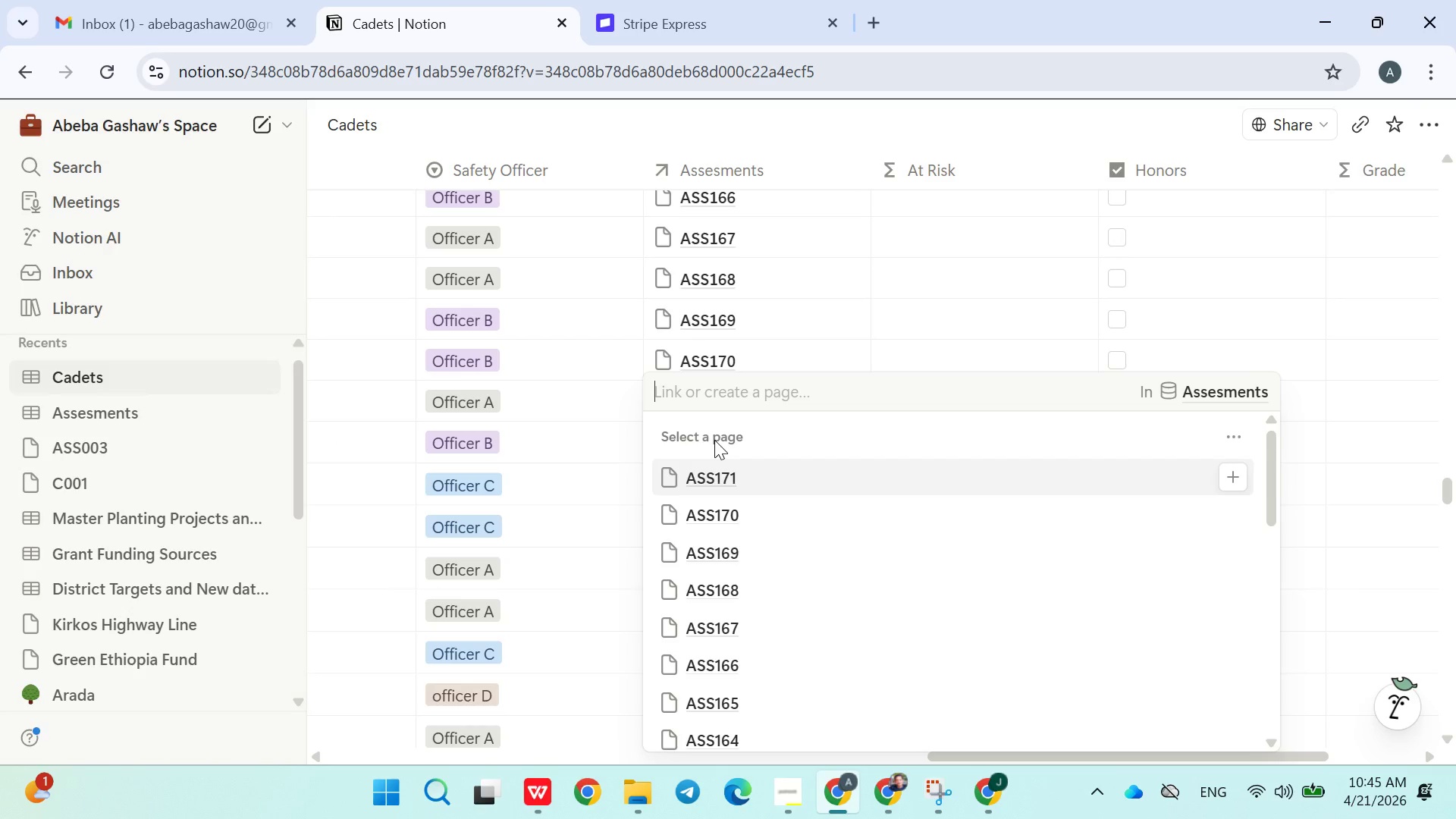 
type(ASS172)
 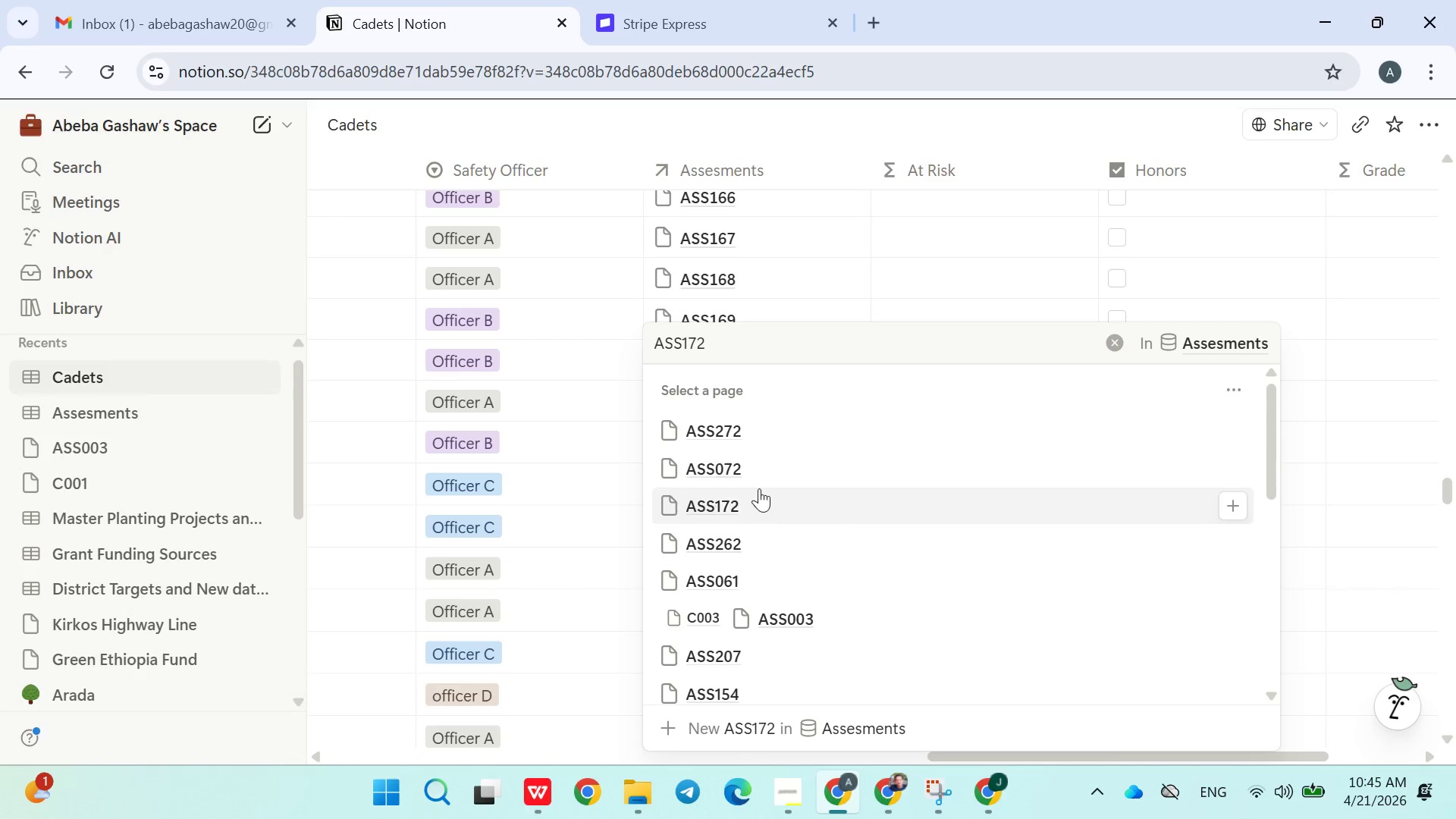 
left_click([751, 499])
 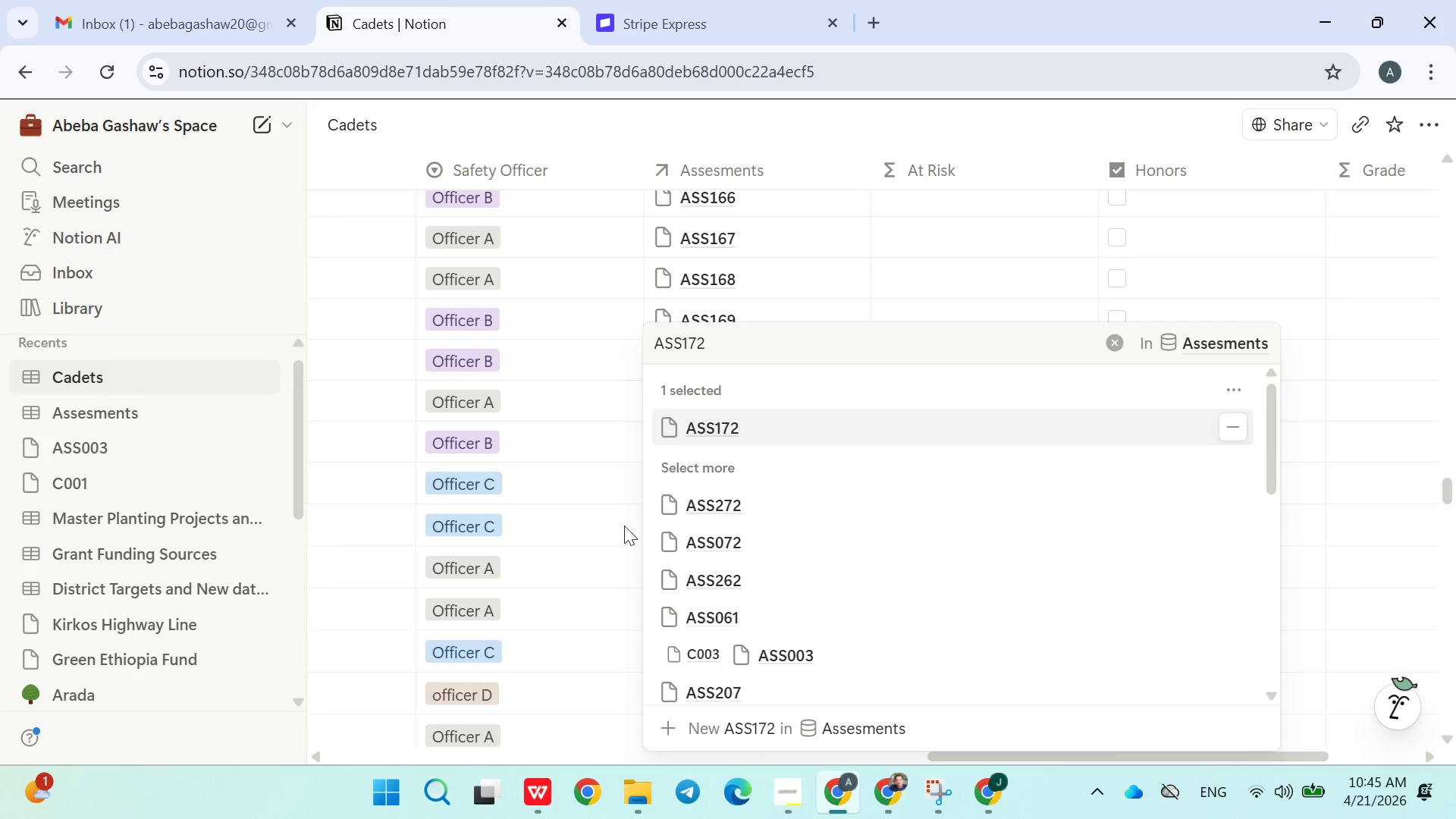 
left_click([589, 532])
 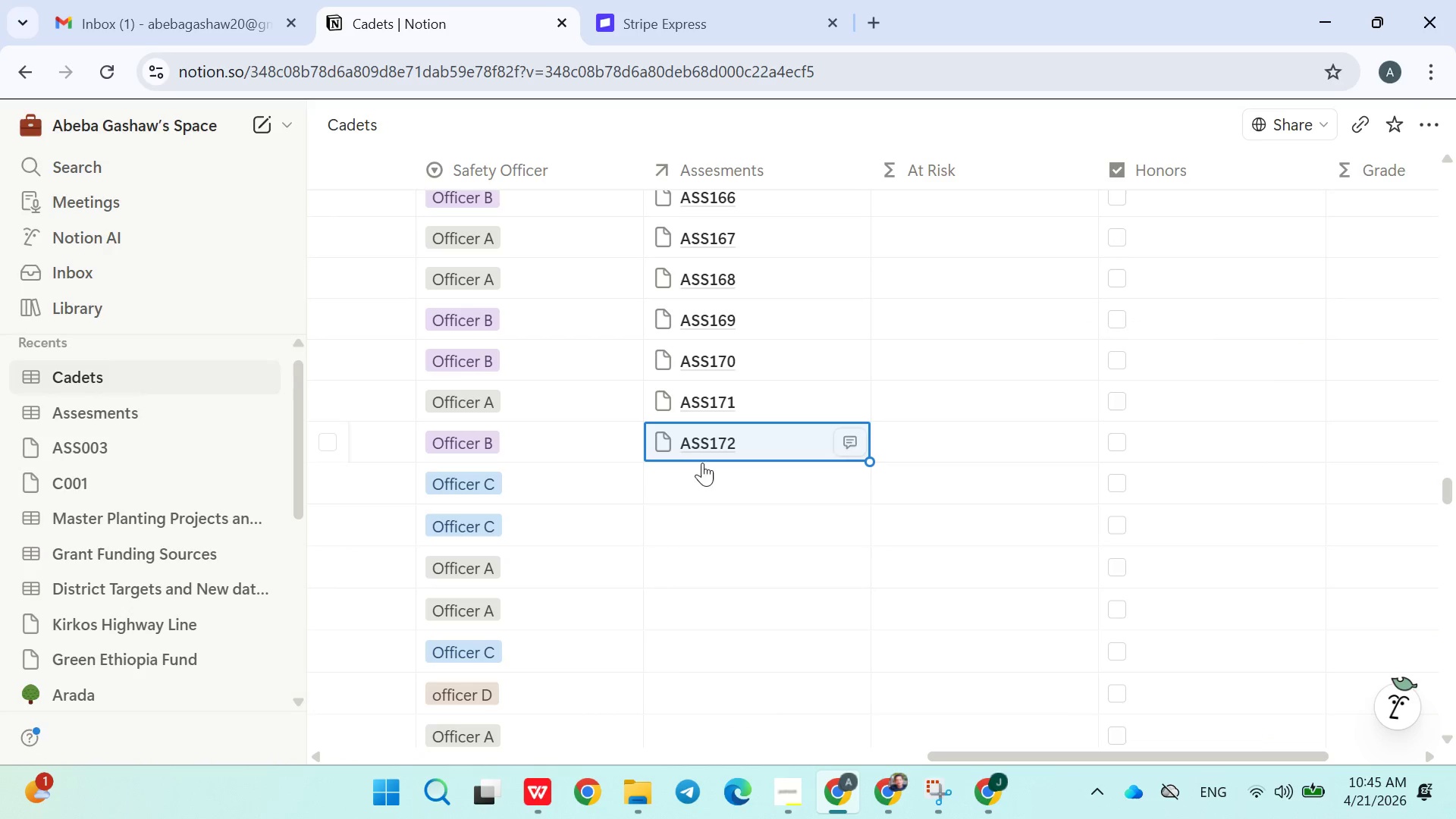 
left_click([708, 483])
 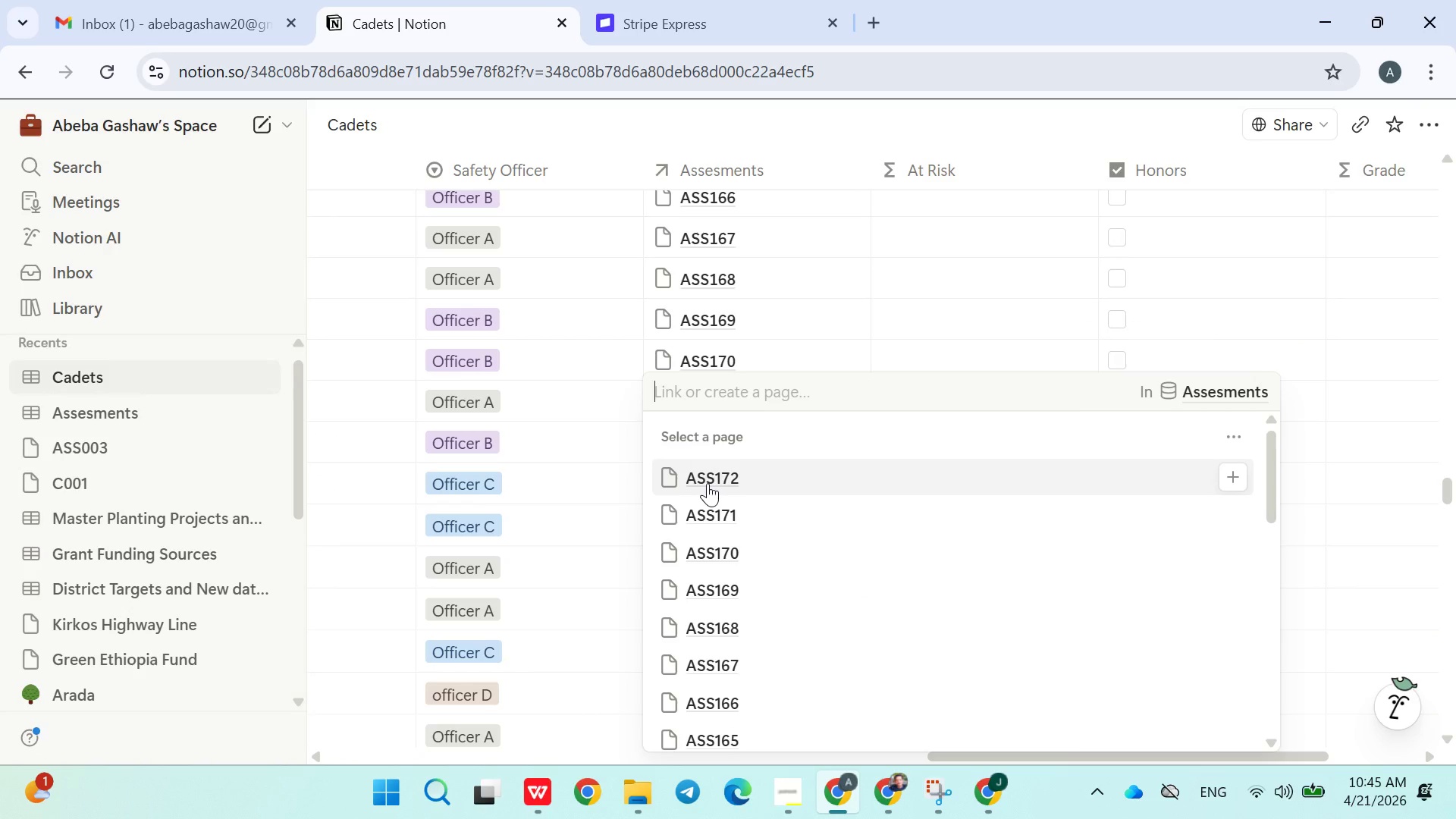 
type([NumLock]ASS)
 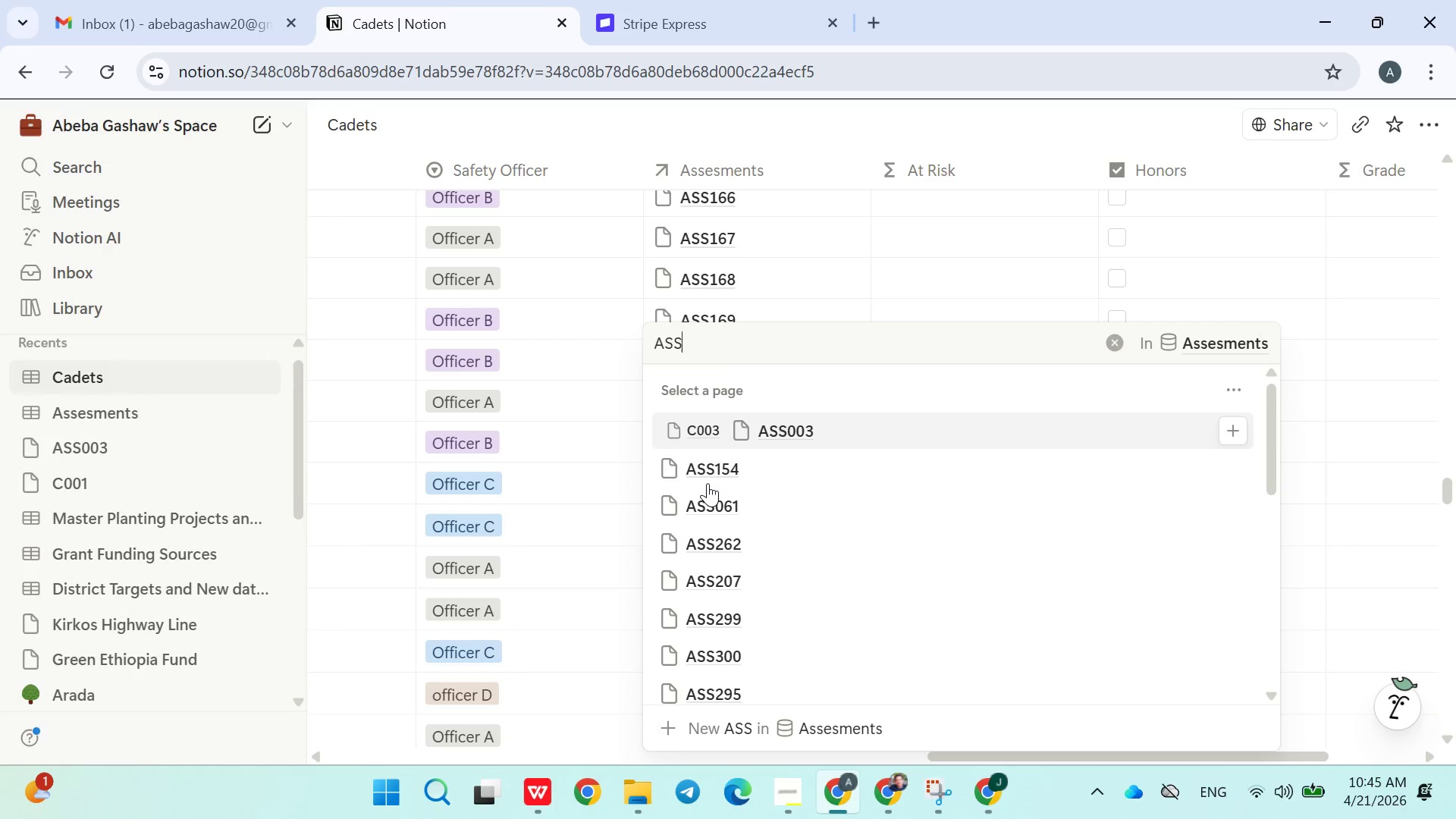 
type(172)
key(Backspace)
type(3)
 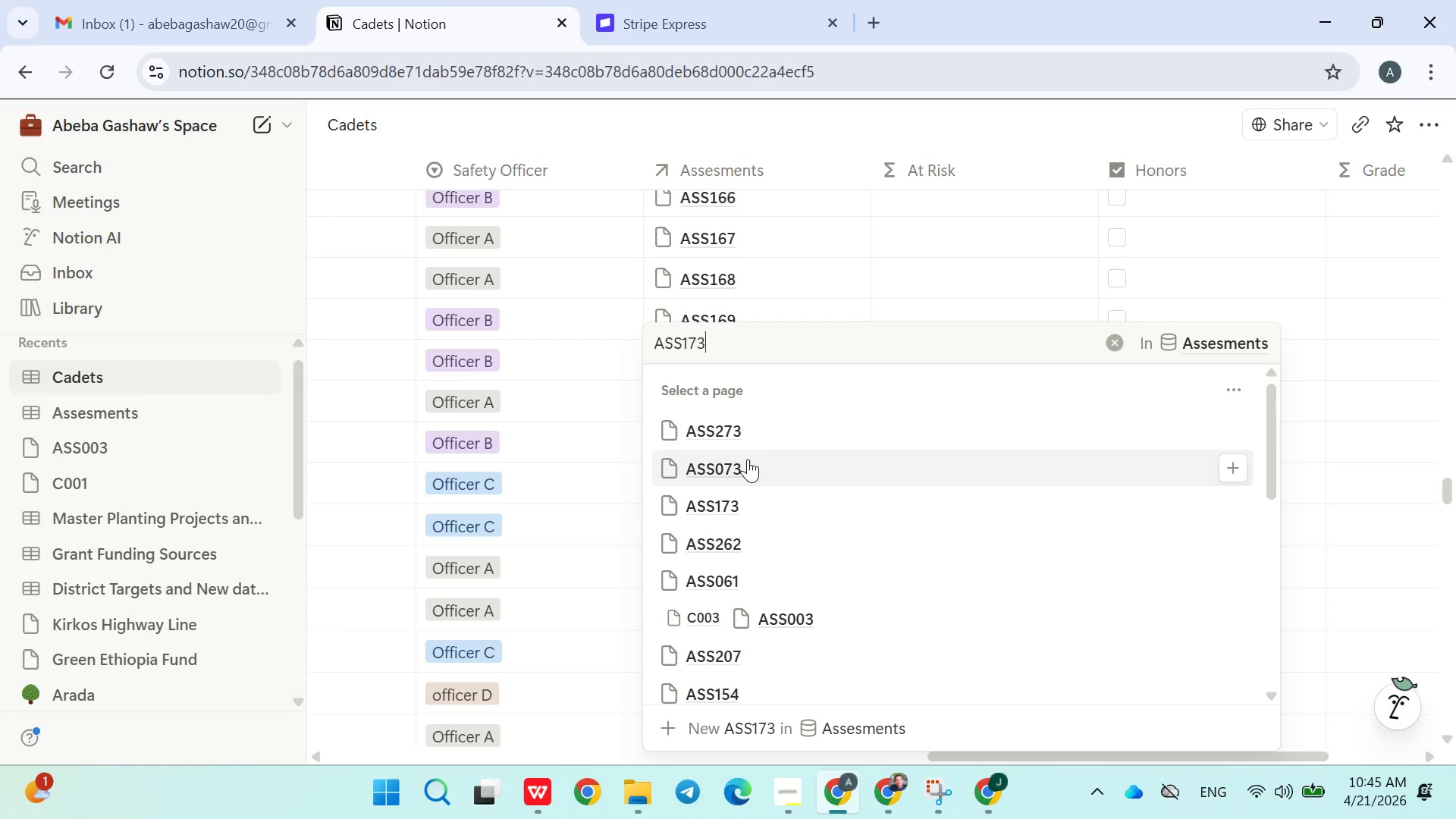 
left_click([742, 503])
 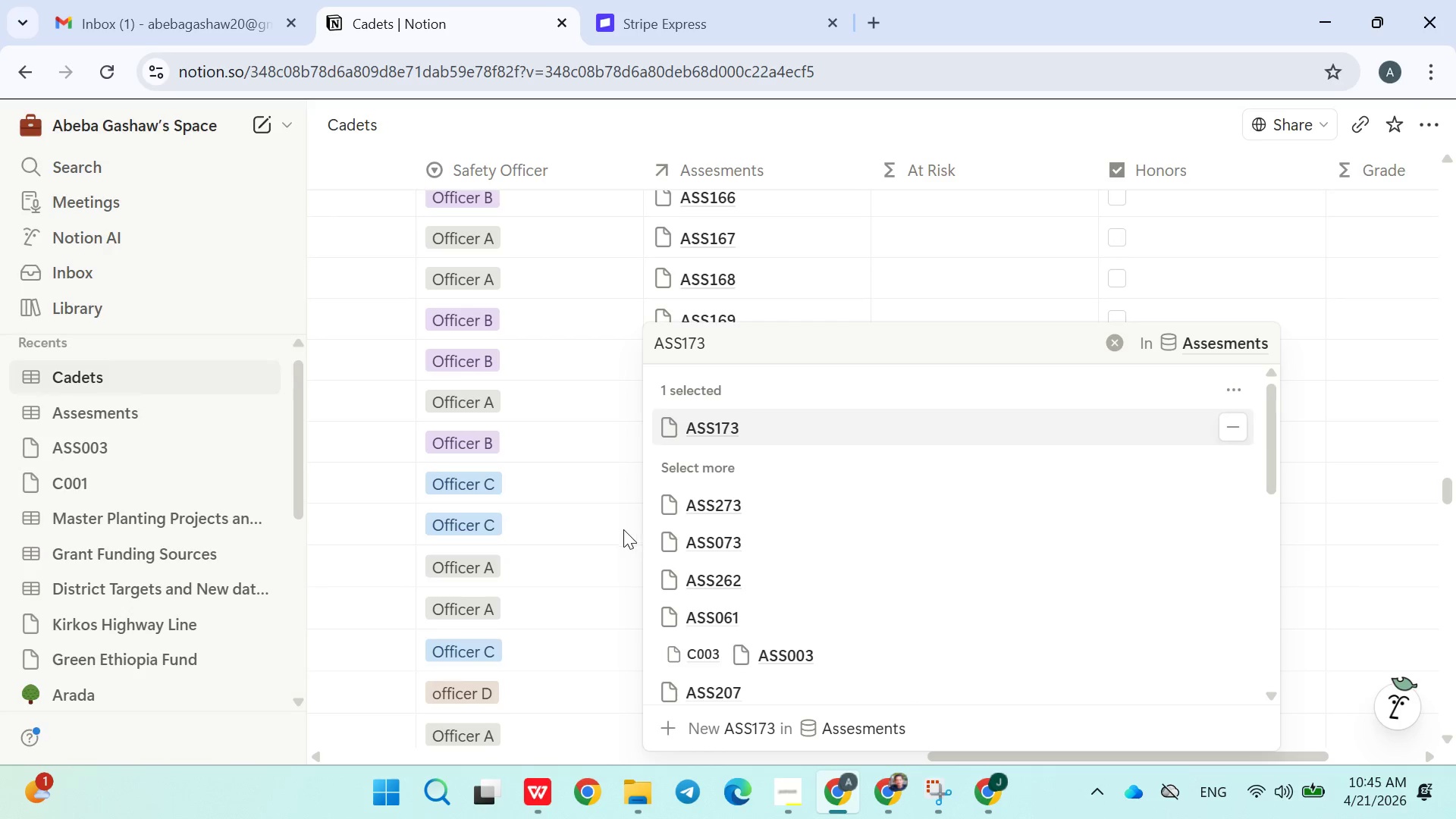 
left_click([623, 529])
 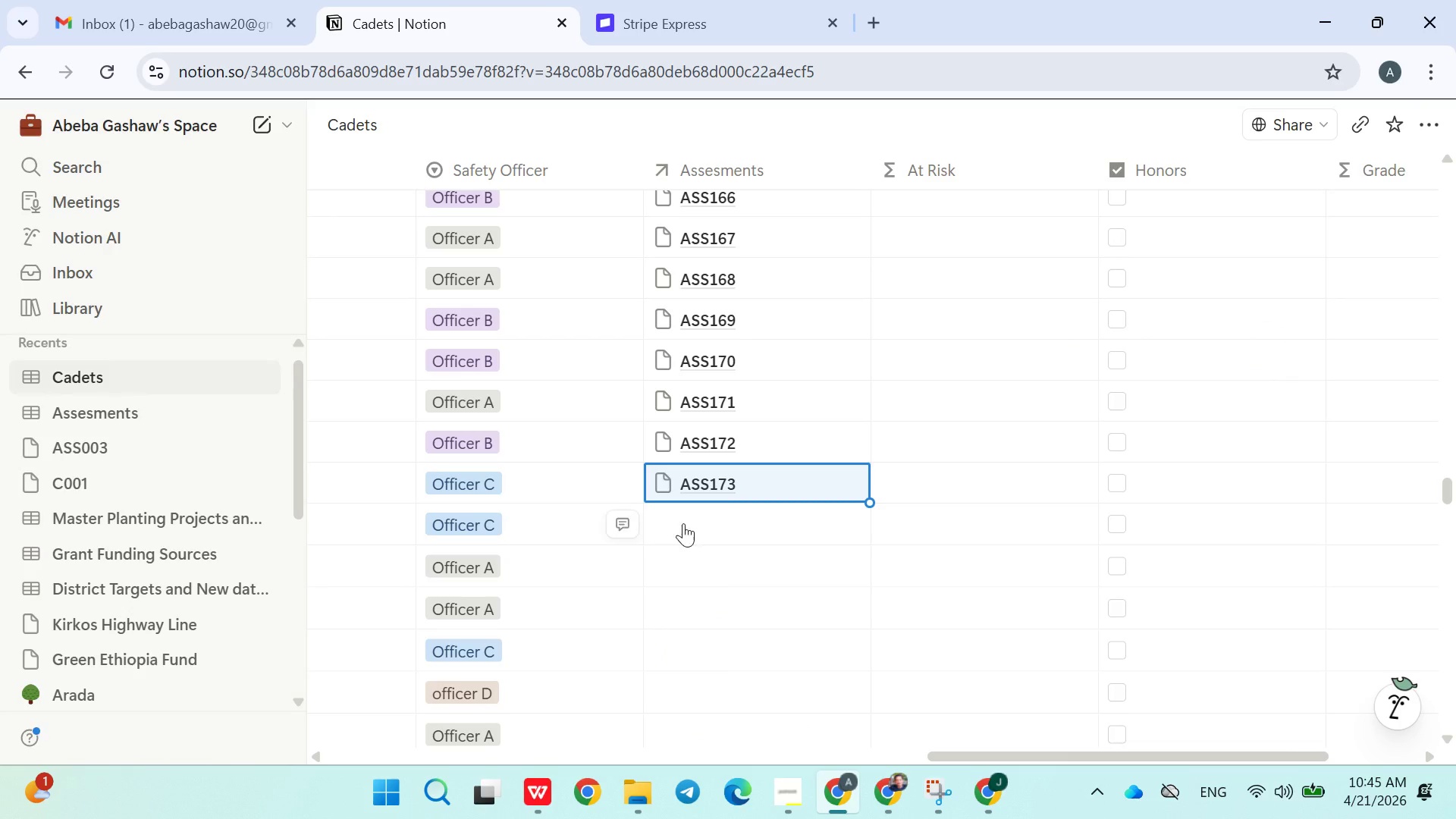 
left_click([704, 526])
 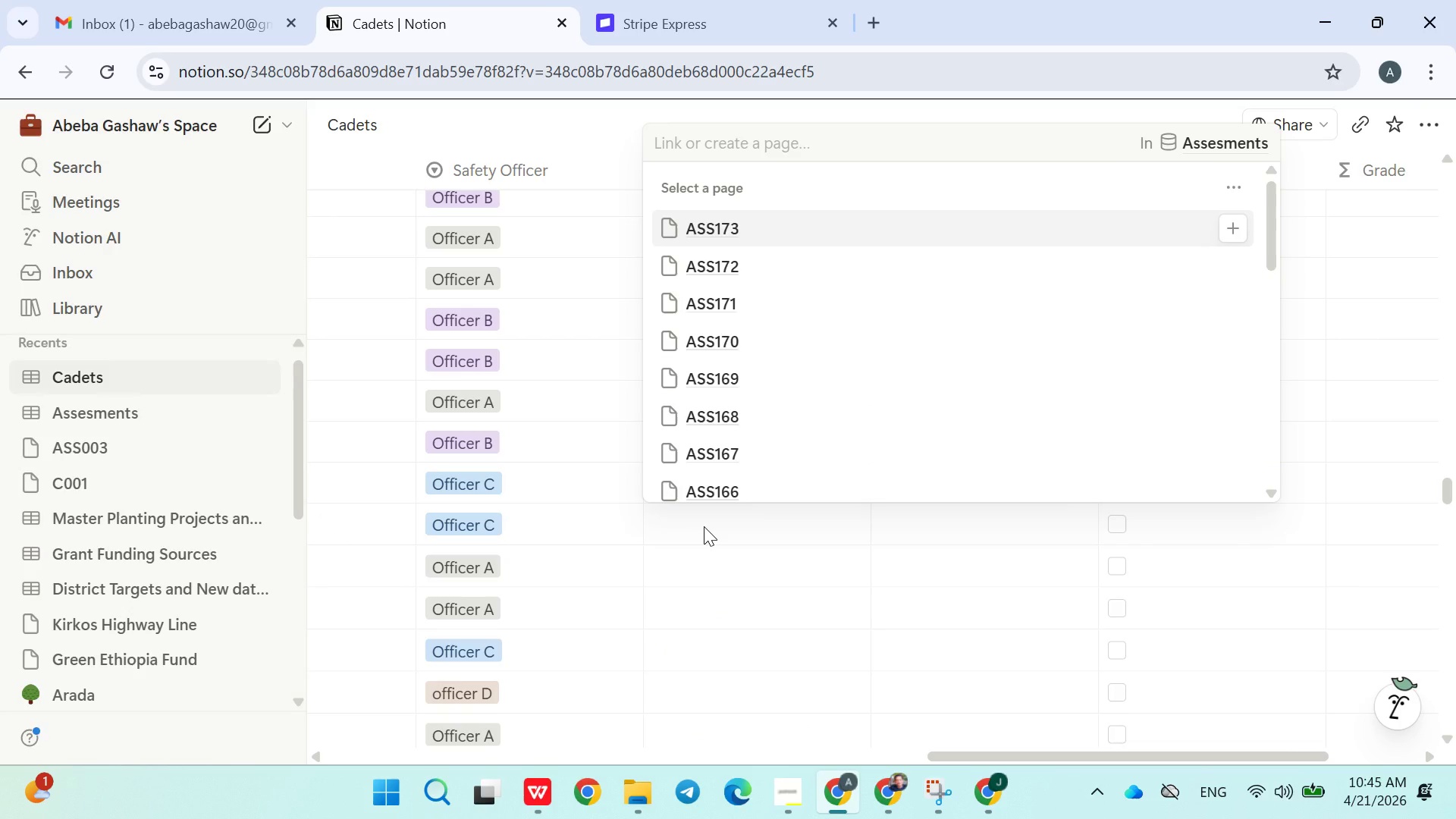 
type(ASS174)
 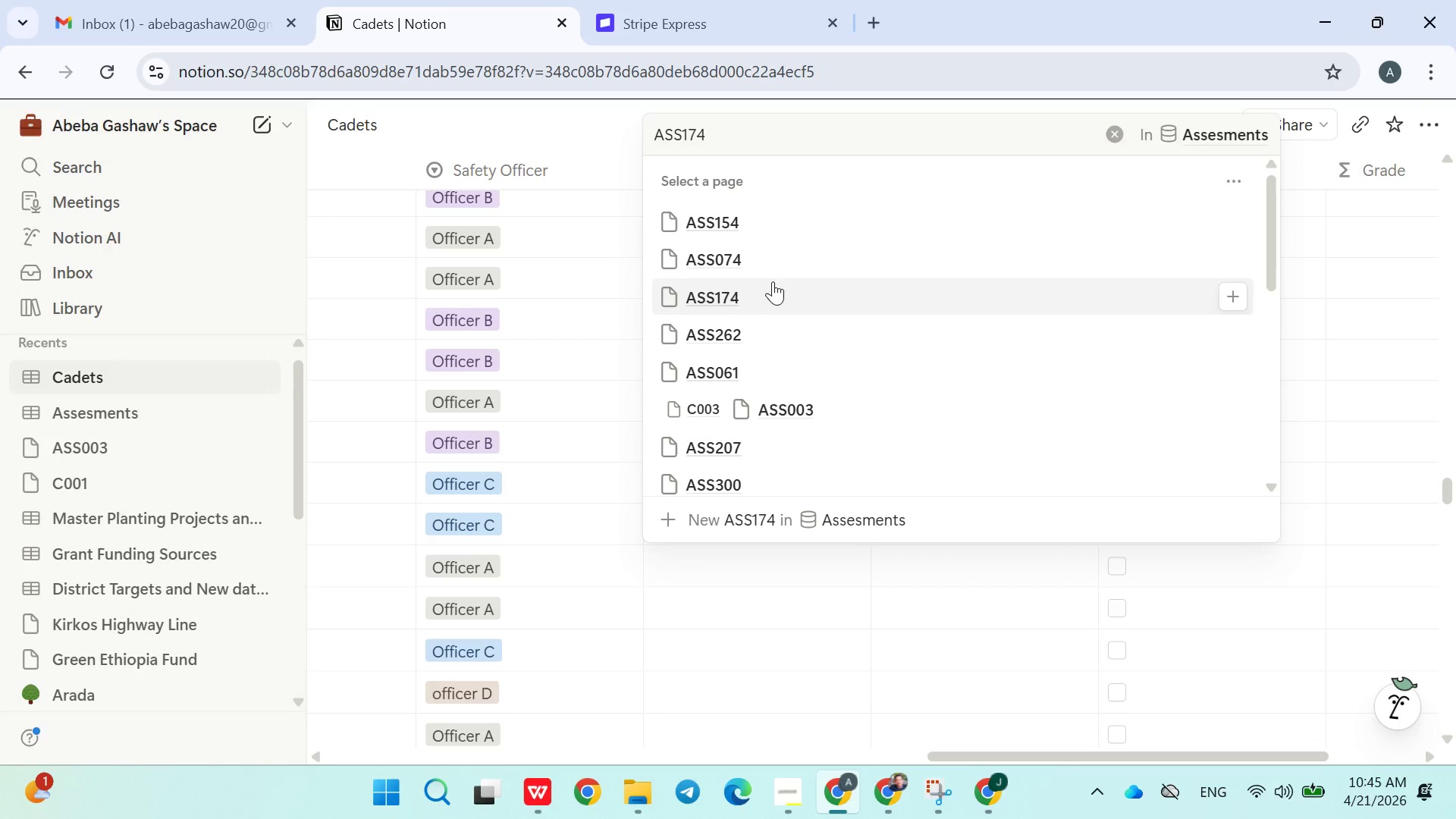 
left_click([747, 293])
 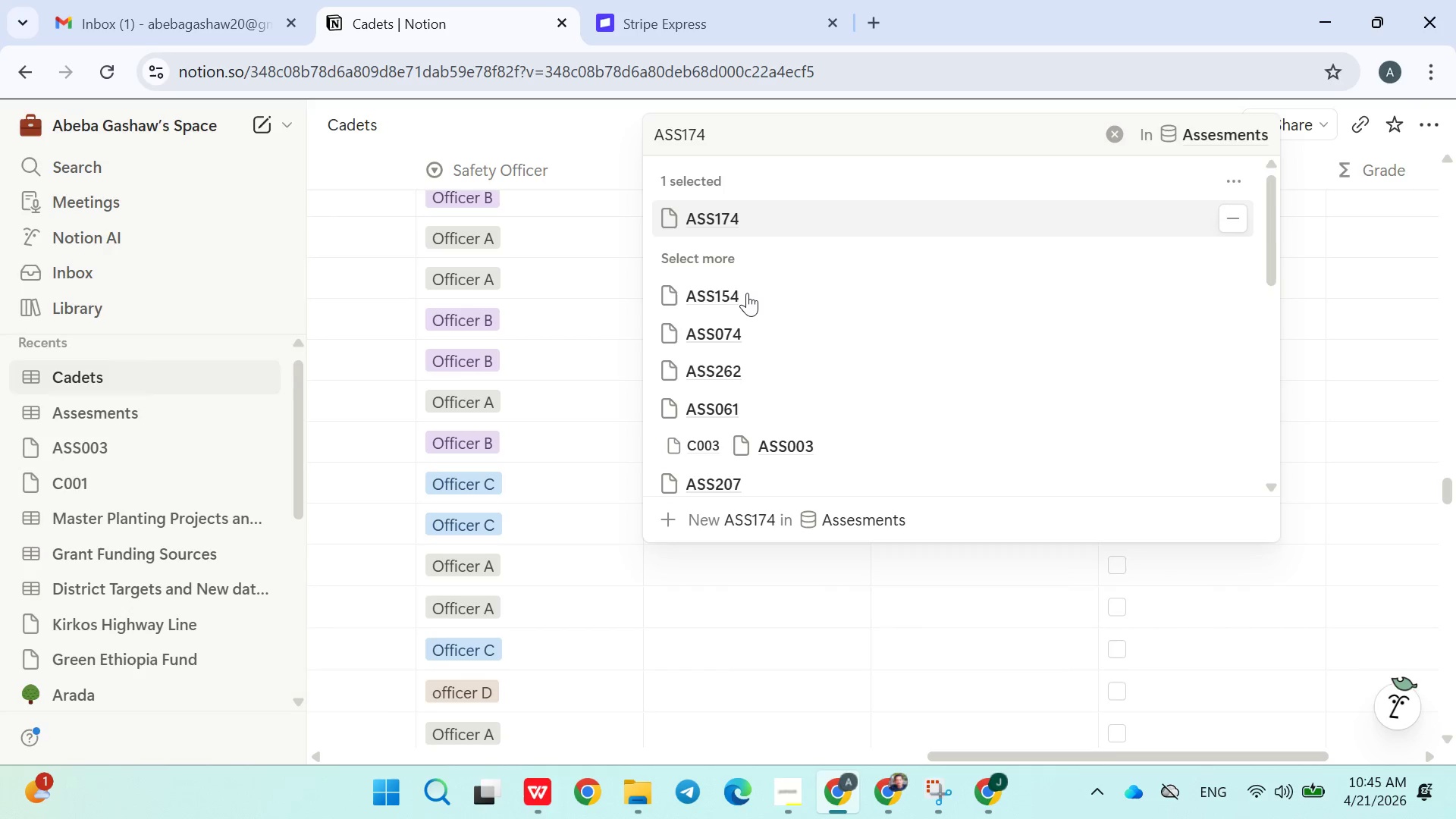 
left_click([642, 551])
 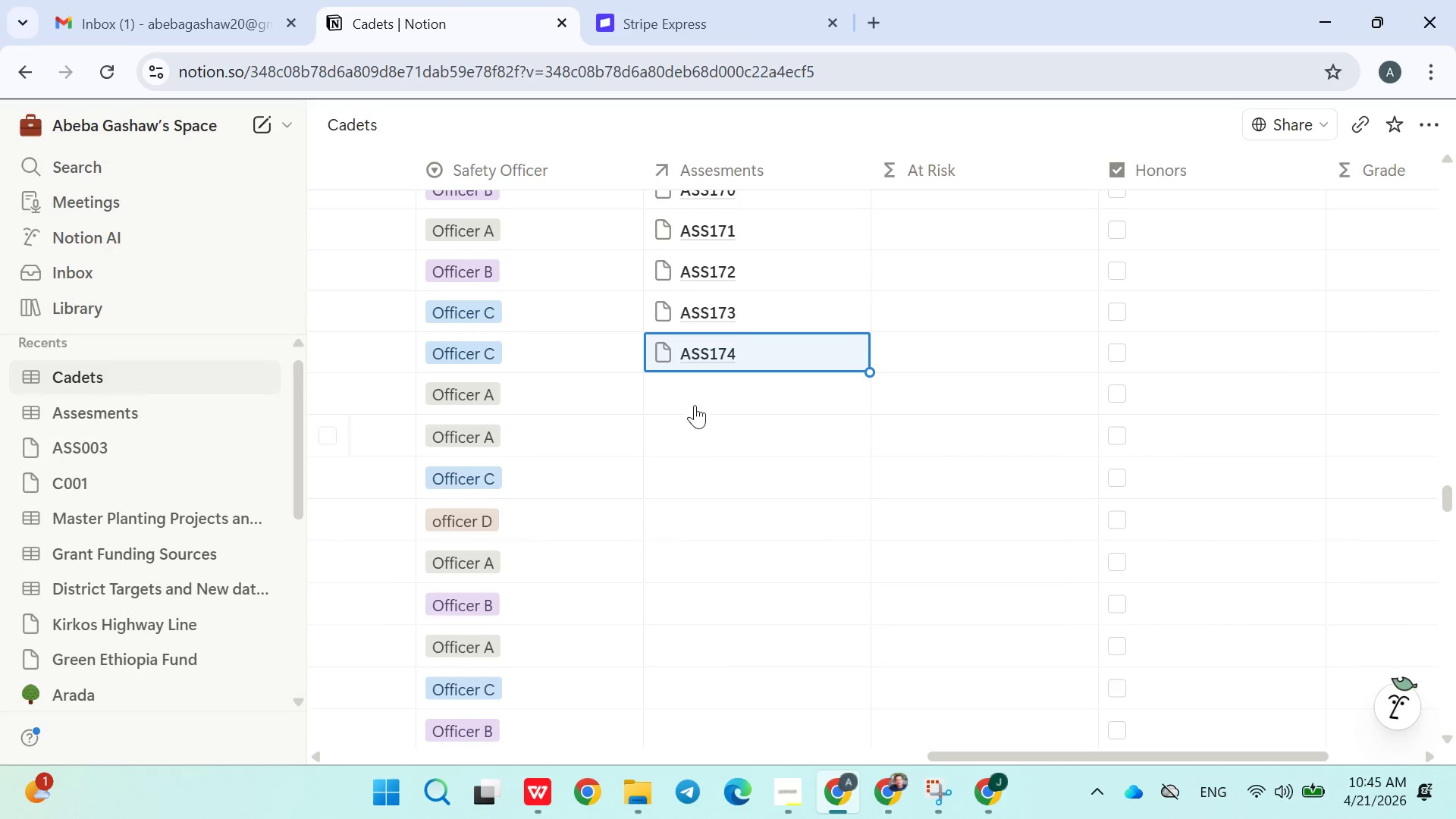 
left_click([702, 393])
 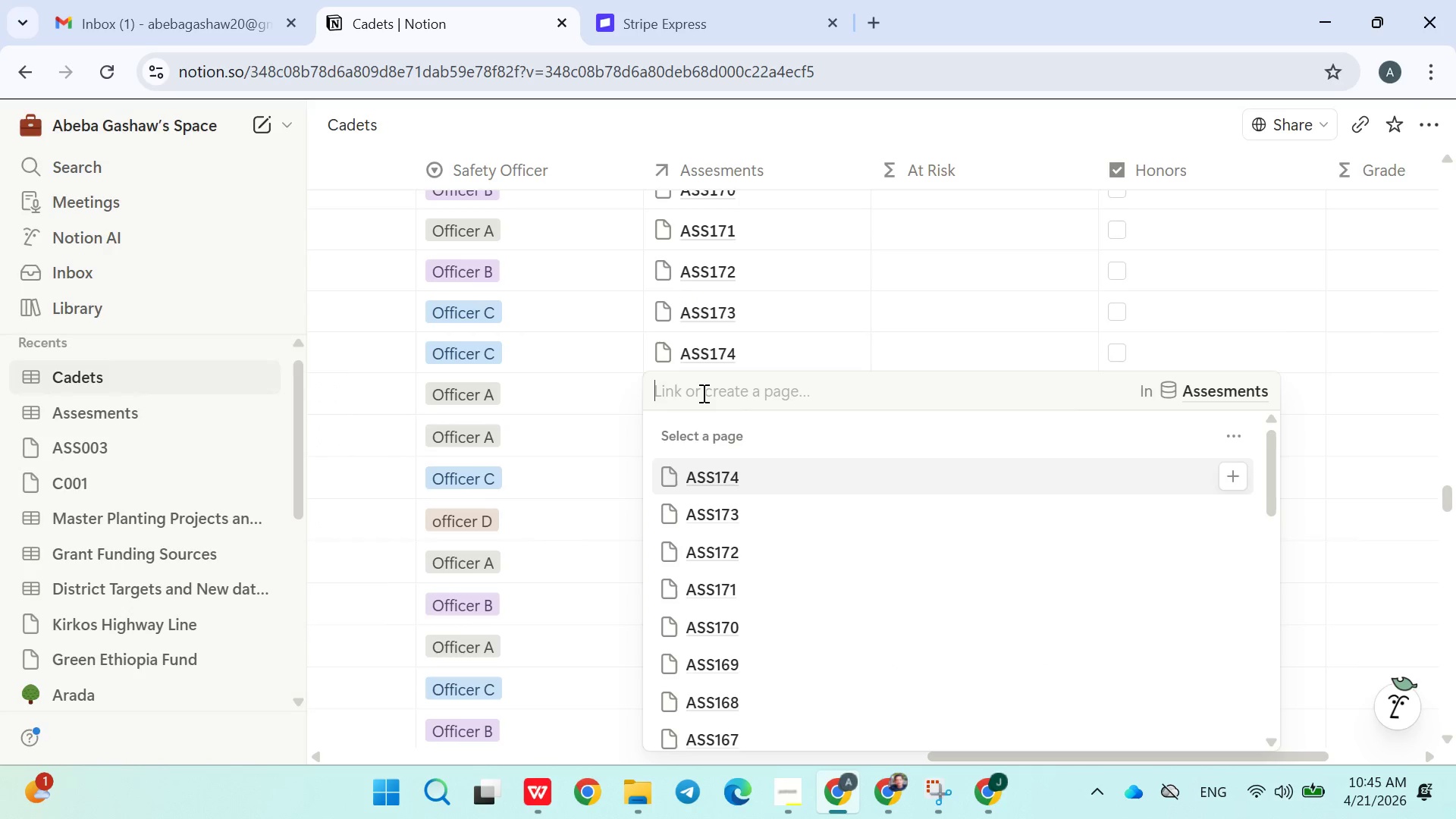 
type(ASS175)
 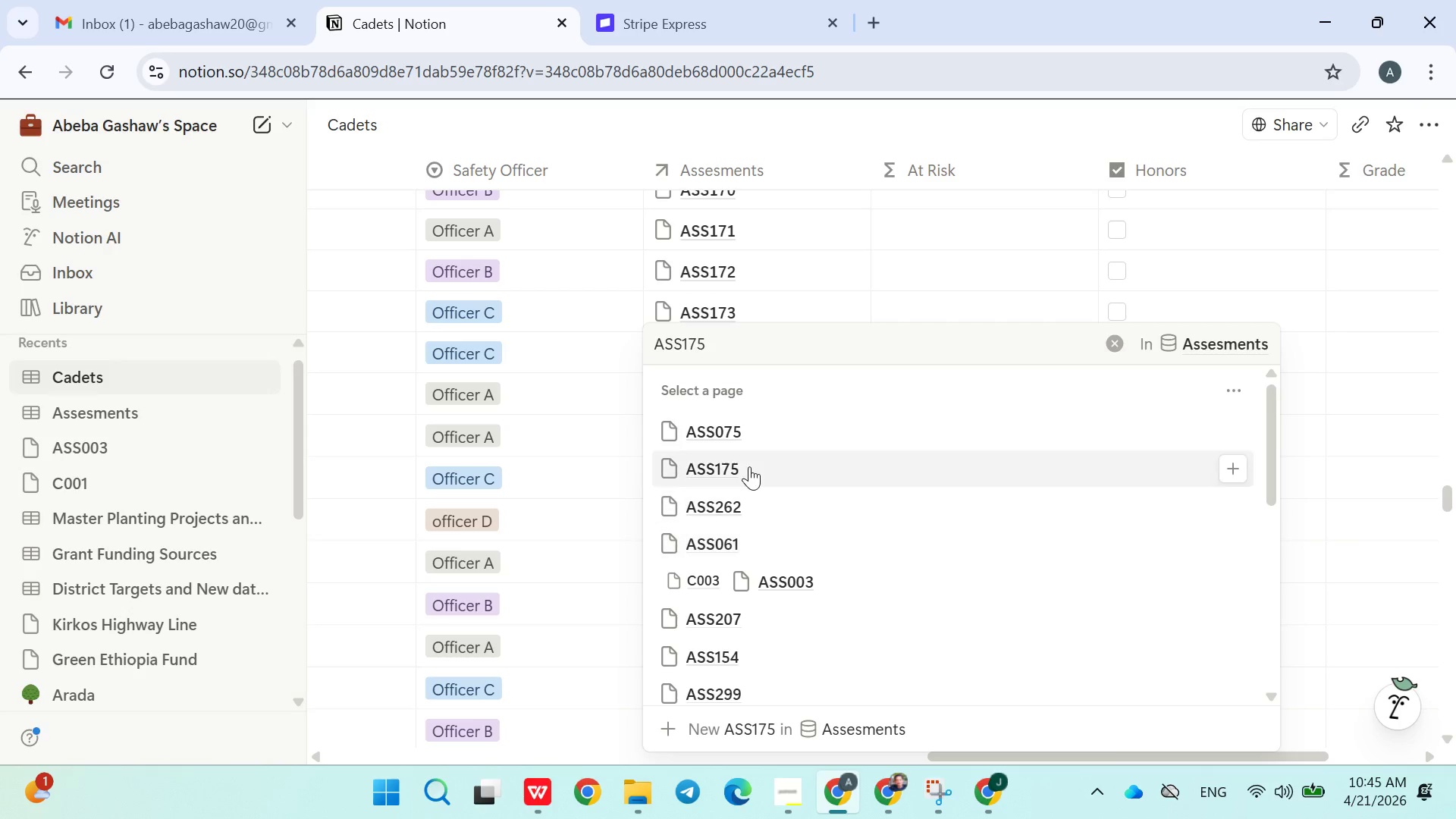 
left_click([749, 464])
 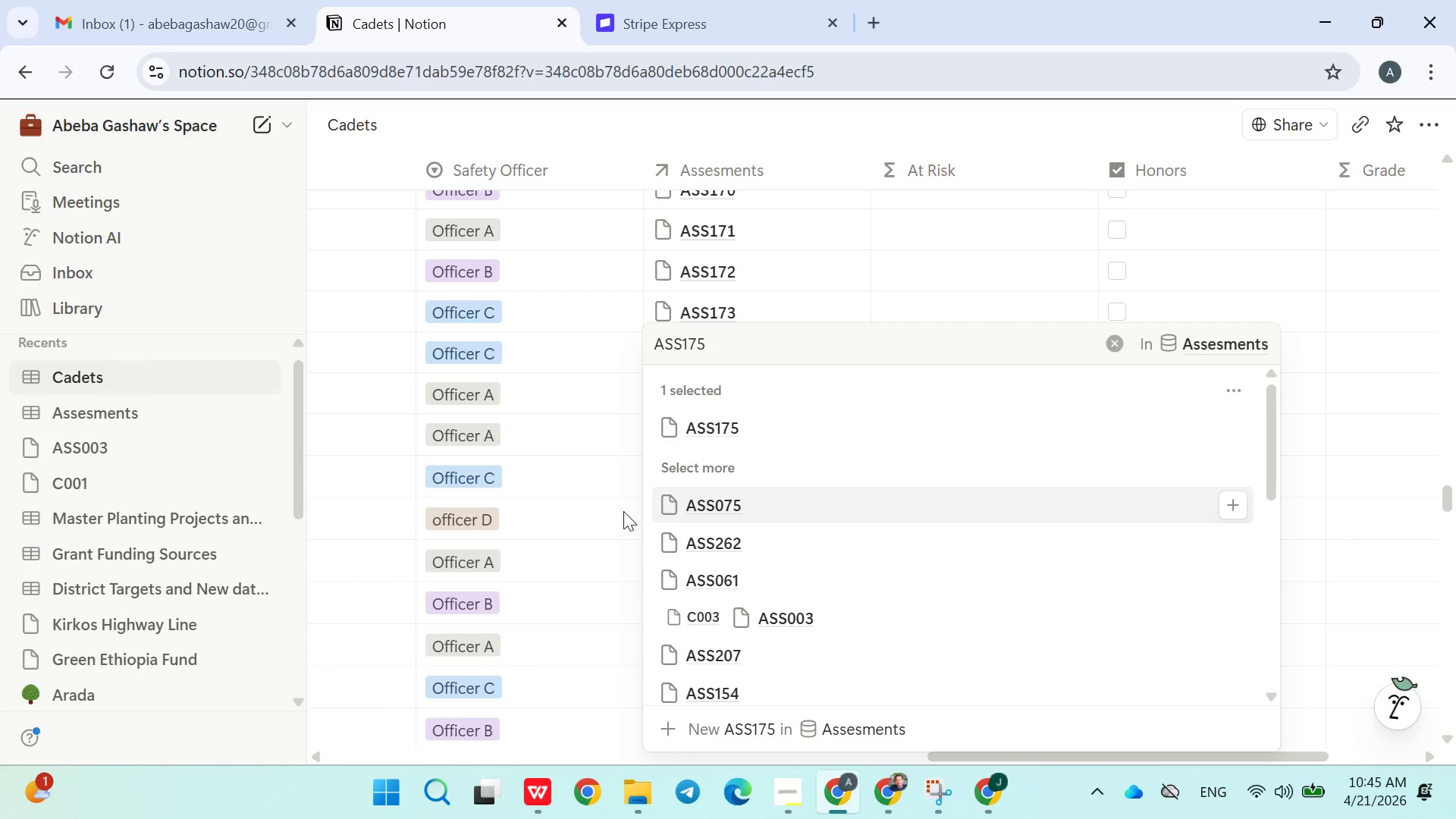 
left_click([623, 509])
 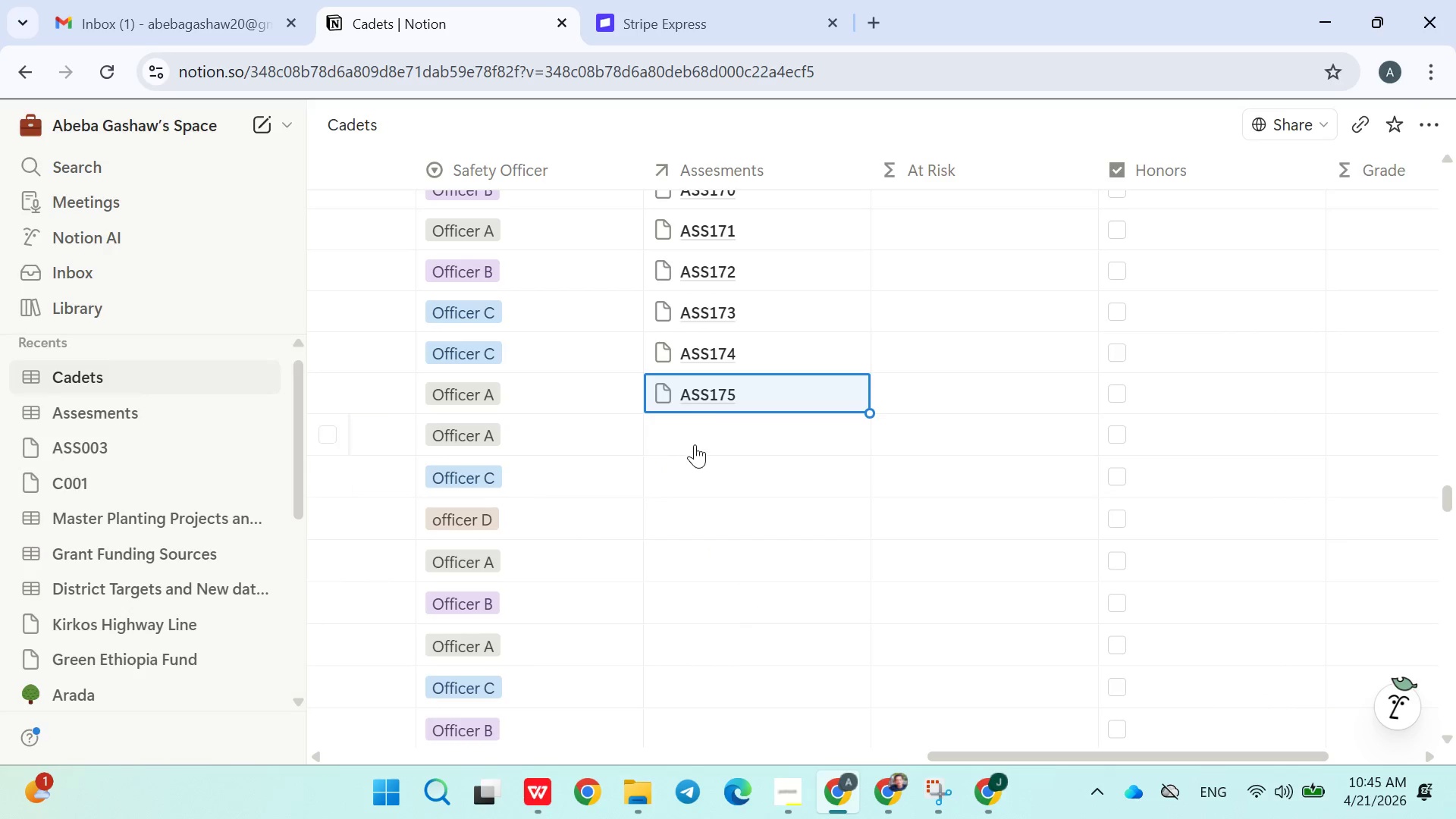 
left_click([699, 440])
 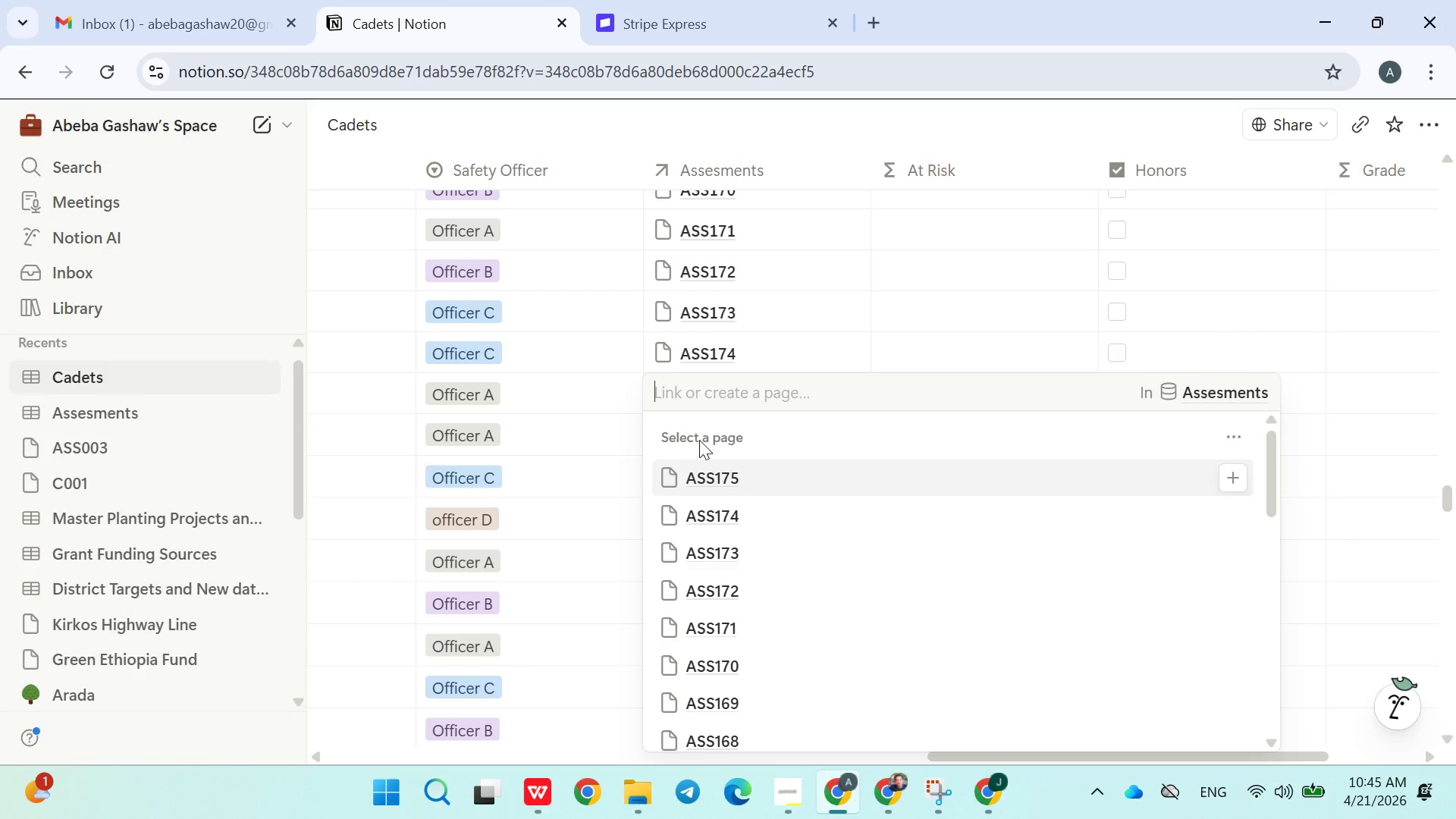 
type(ASS176)
 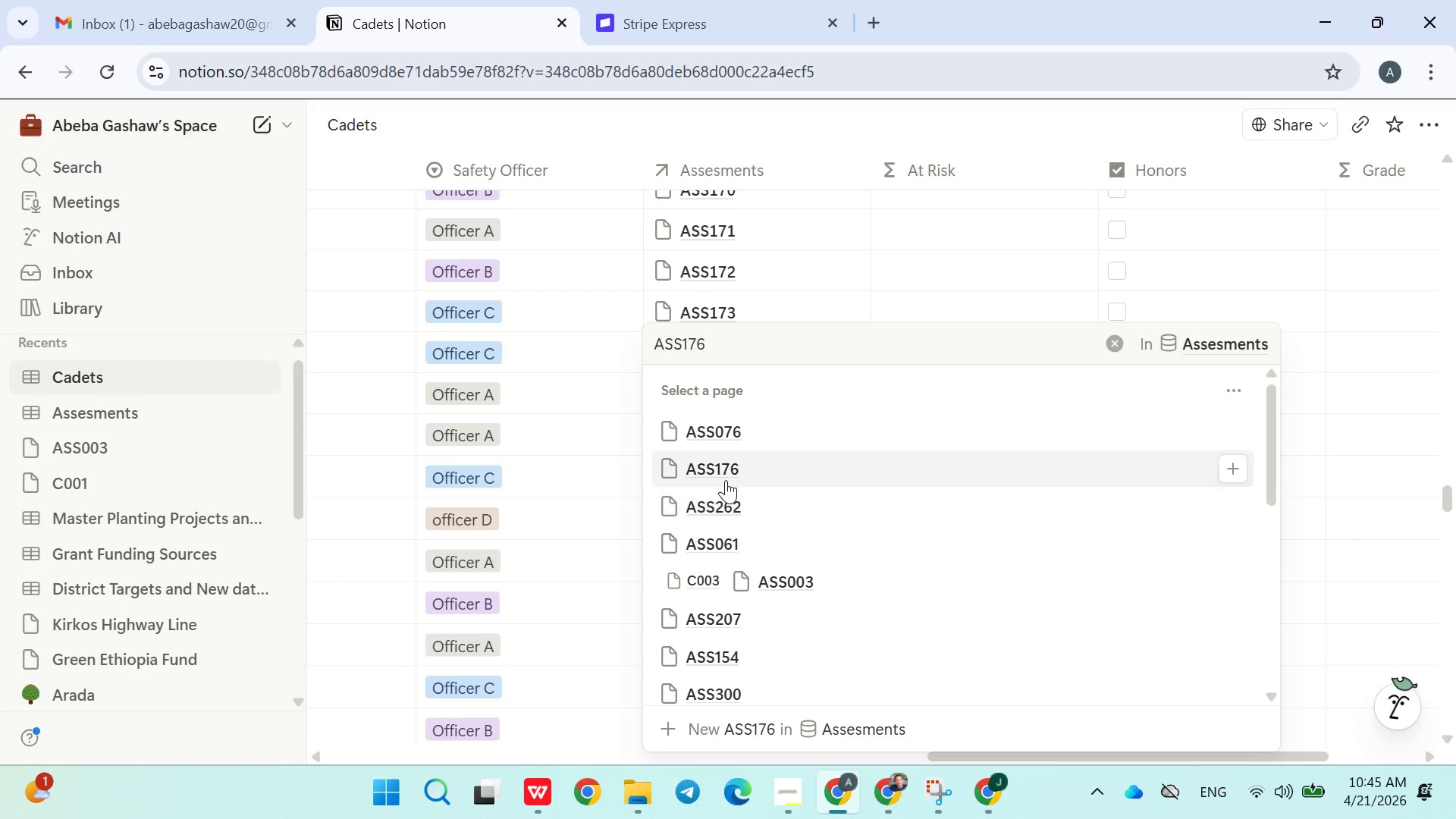 
double_click([607, 530])
 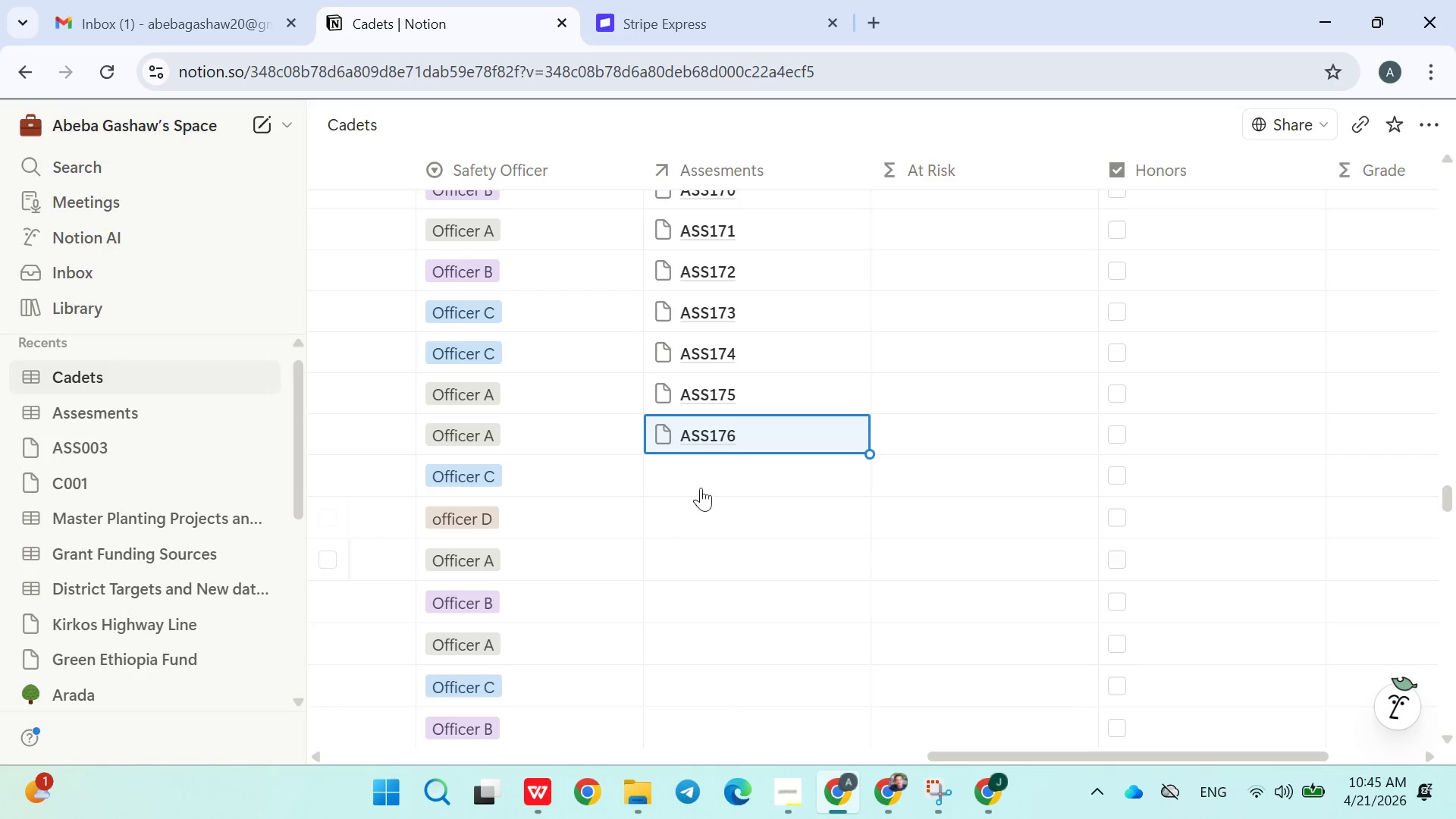 
left_click([720, 468])
 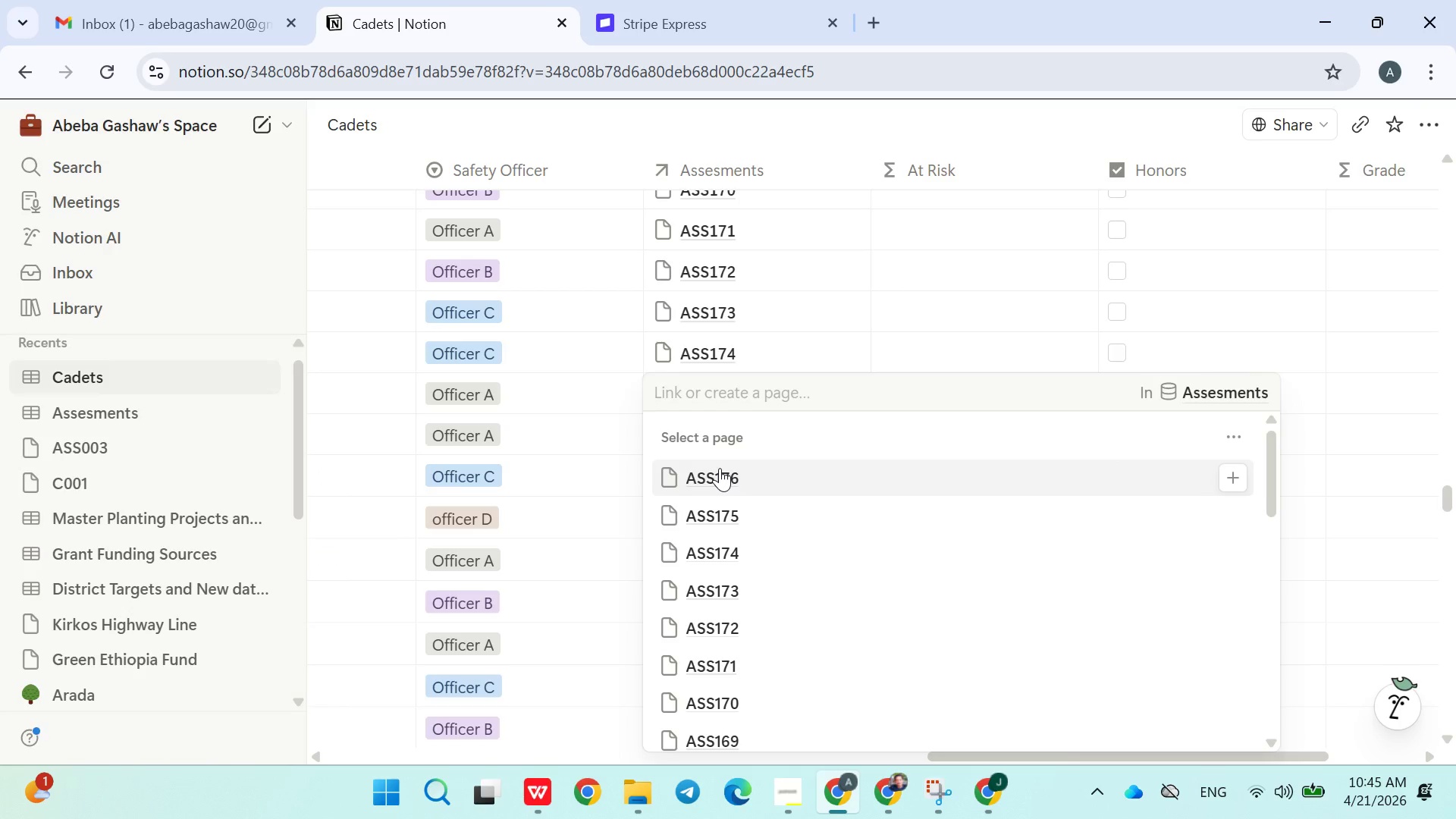 
type(ASS178)
 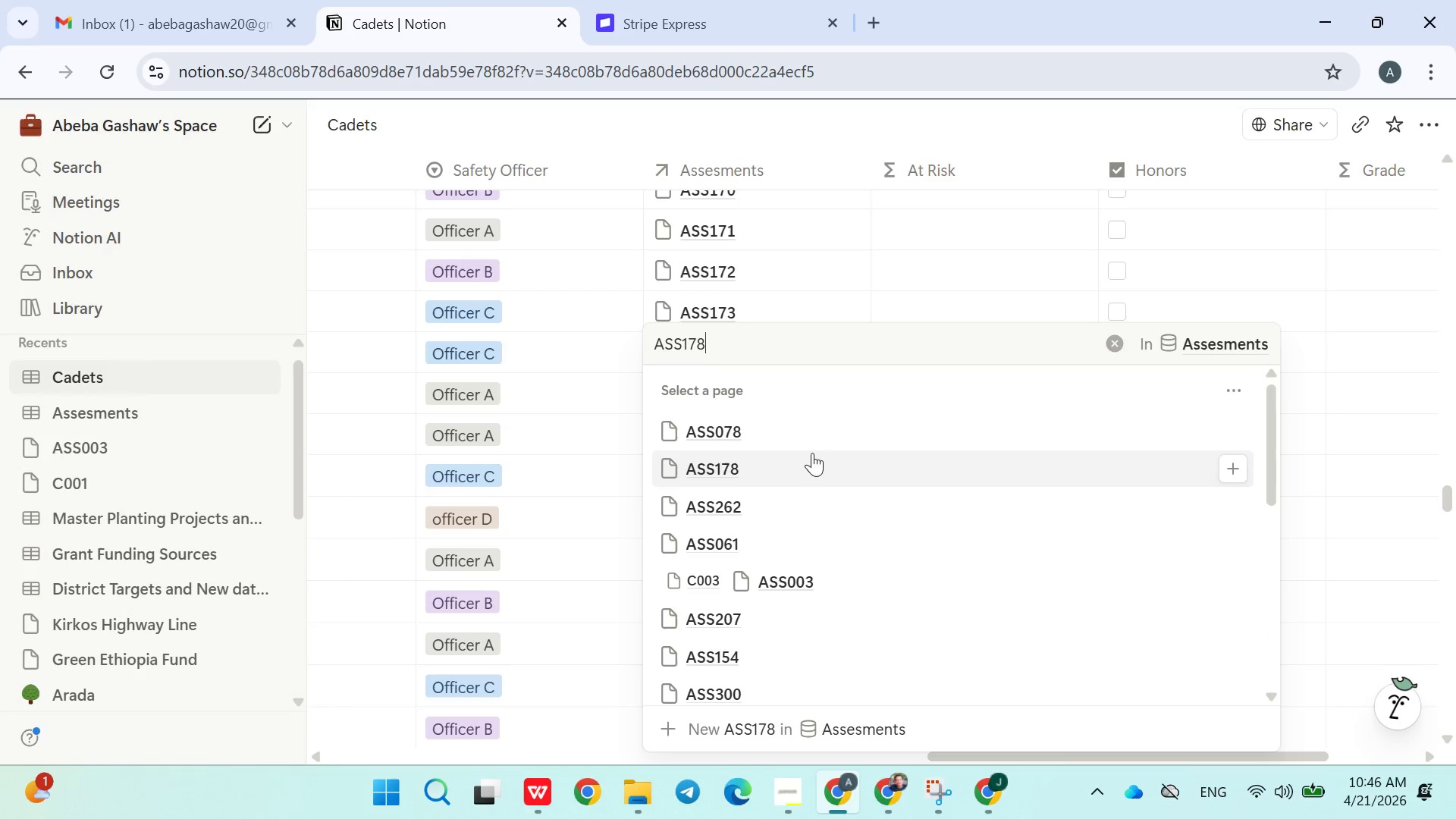 
left_click([789, 471])
 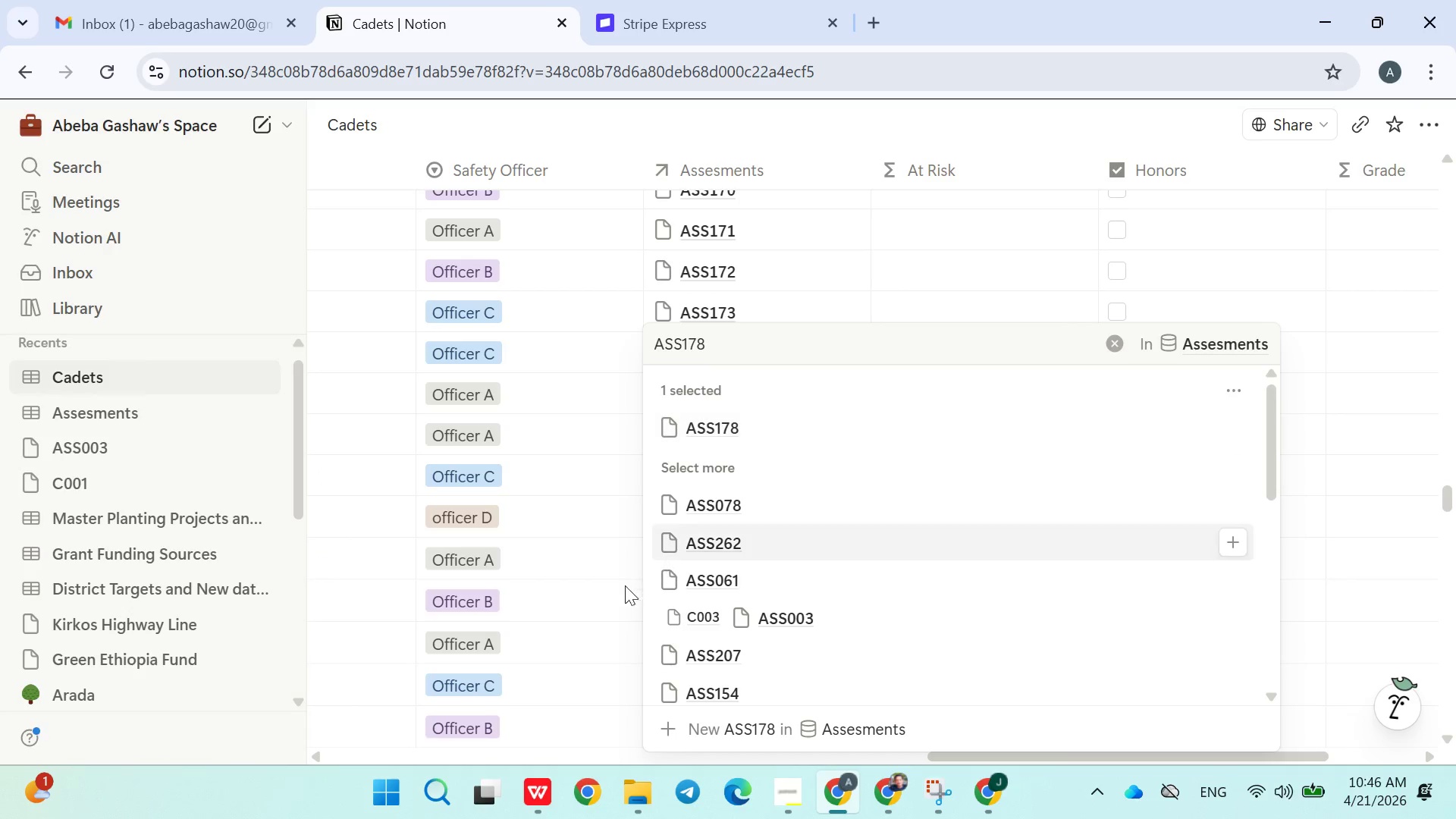 
left_click([618, 588])
 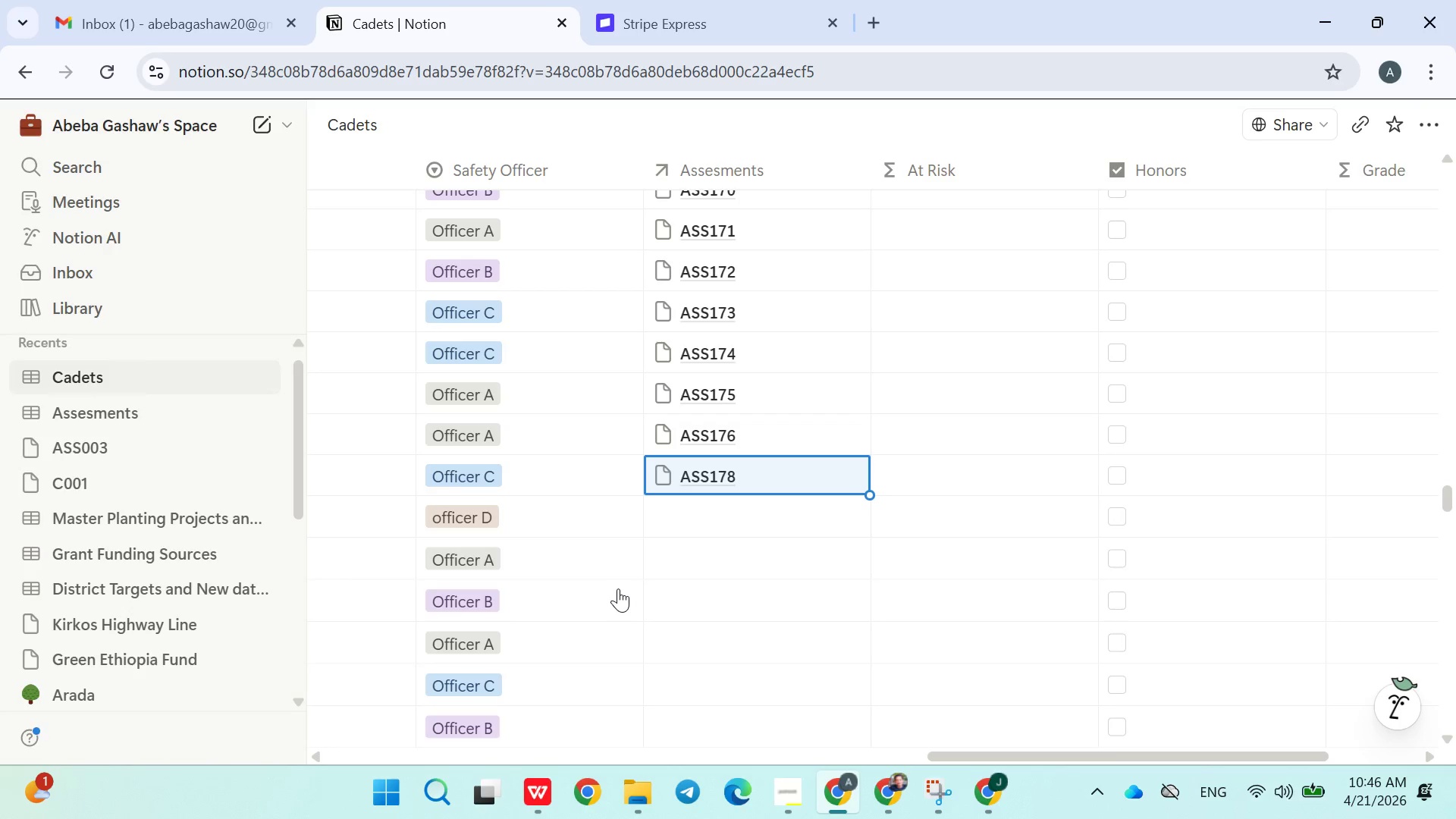 
wait(6.66)
 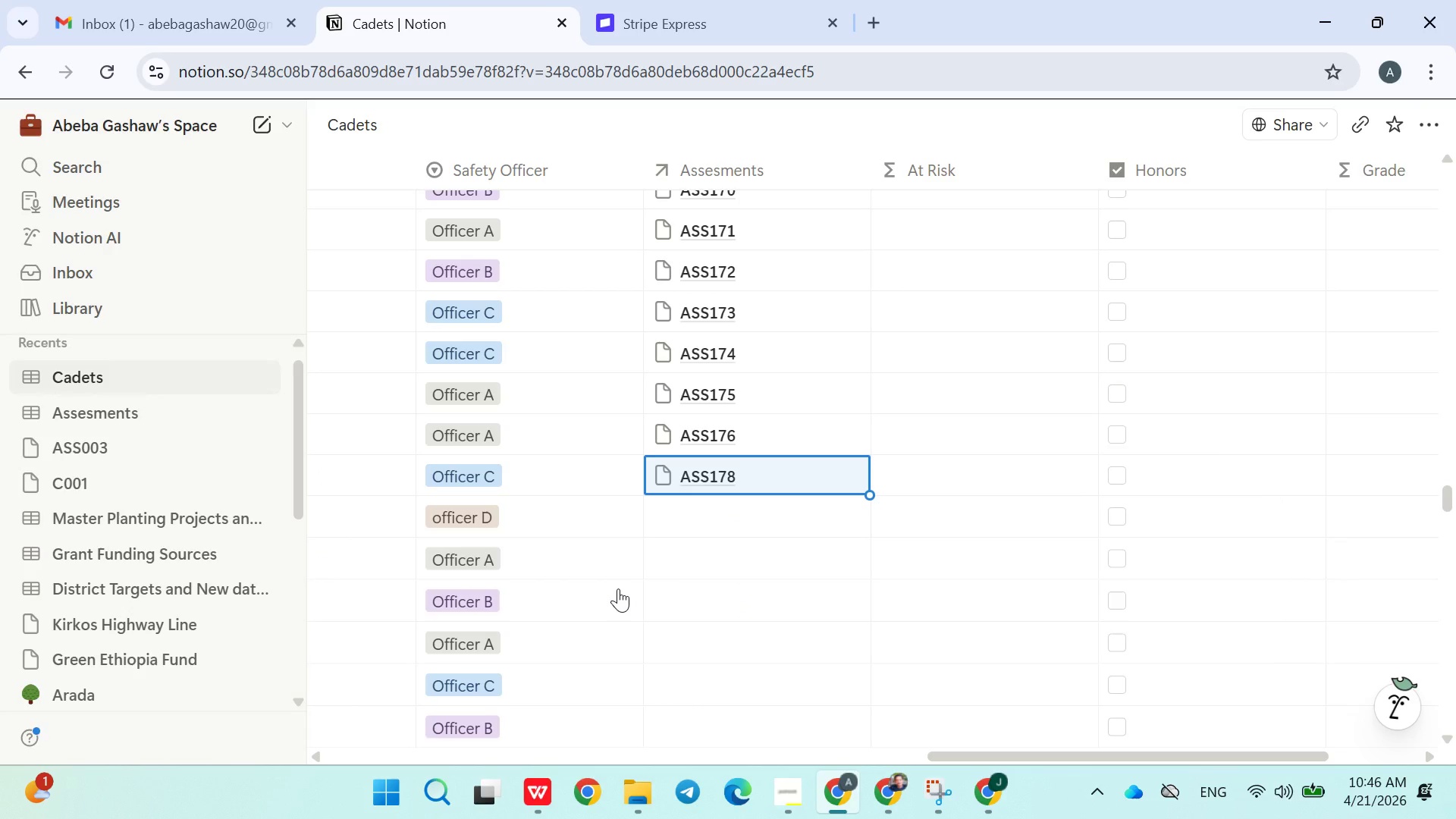 
left_click([770, 488])
 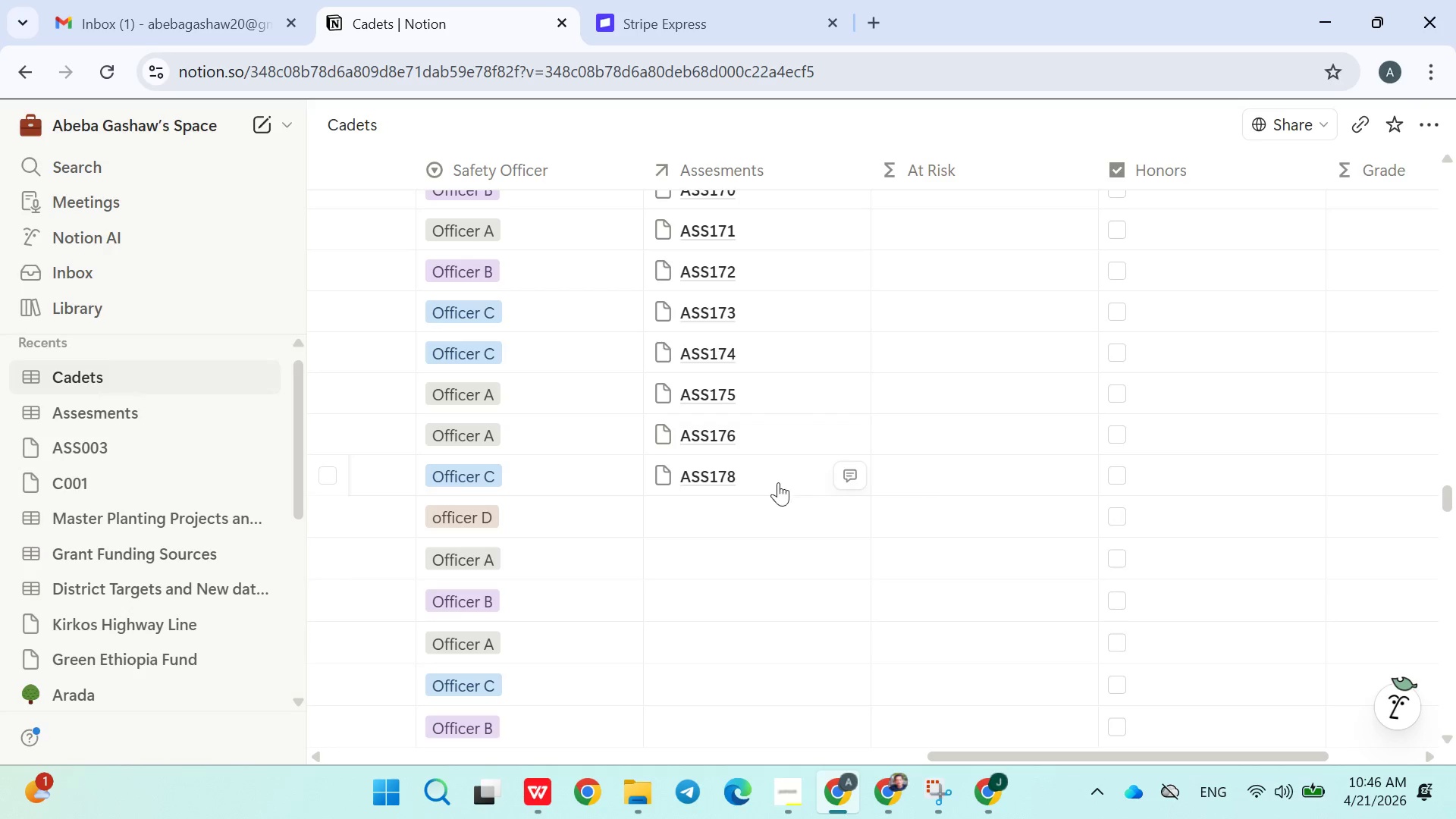 
left_click([770, 480])
 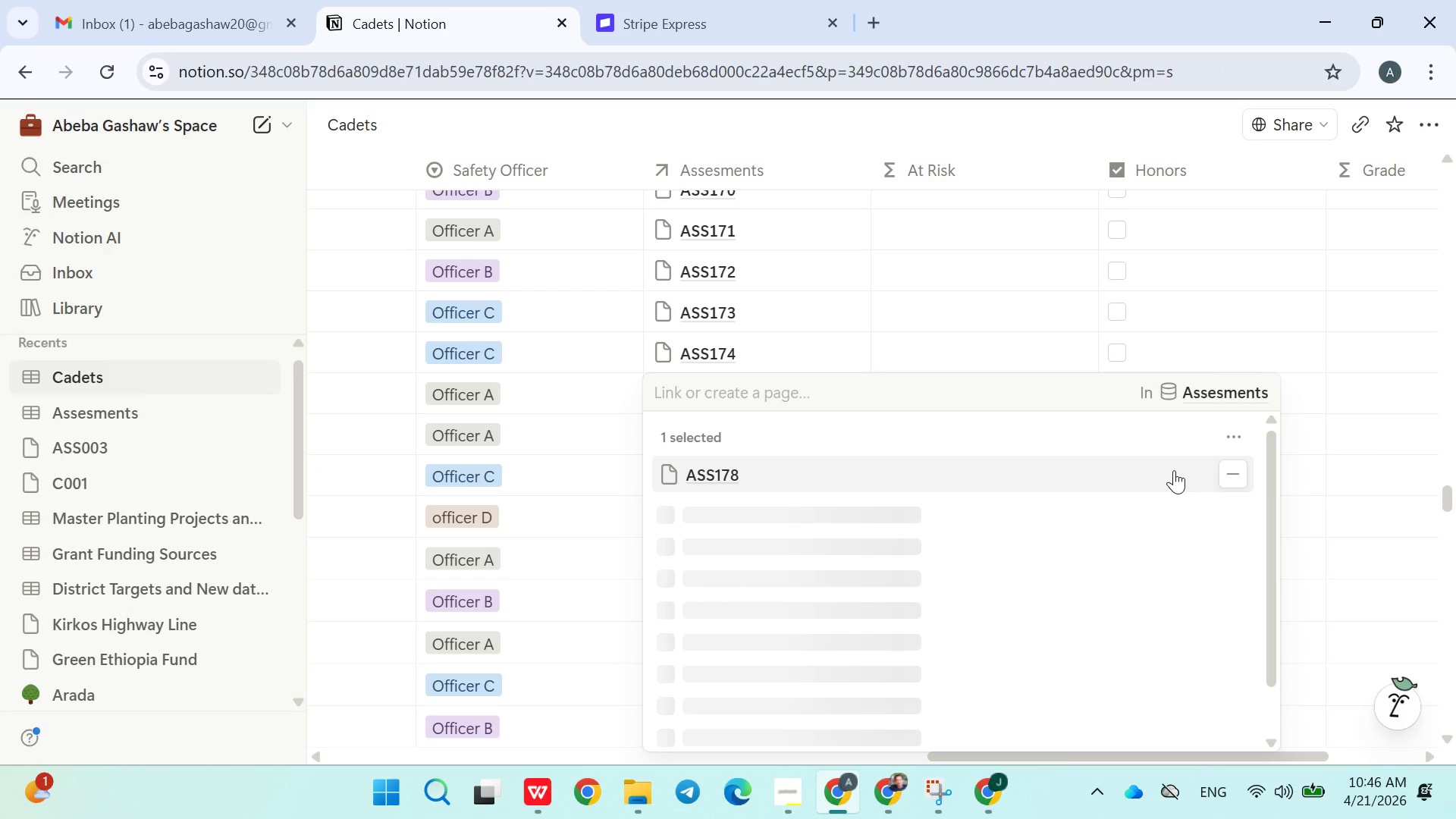 
left_click([1241, 467])
 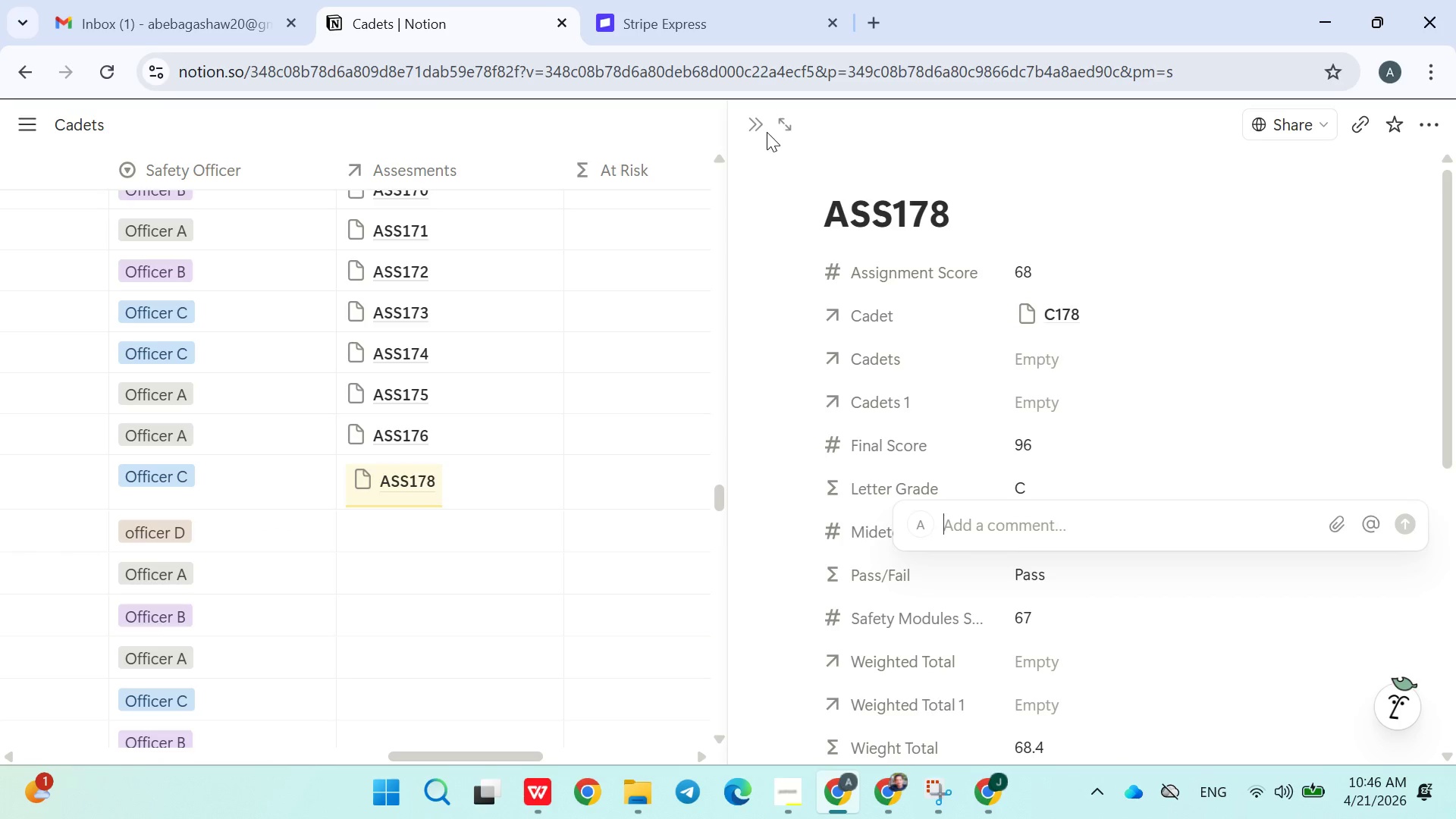 
wait(6.22)
 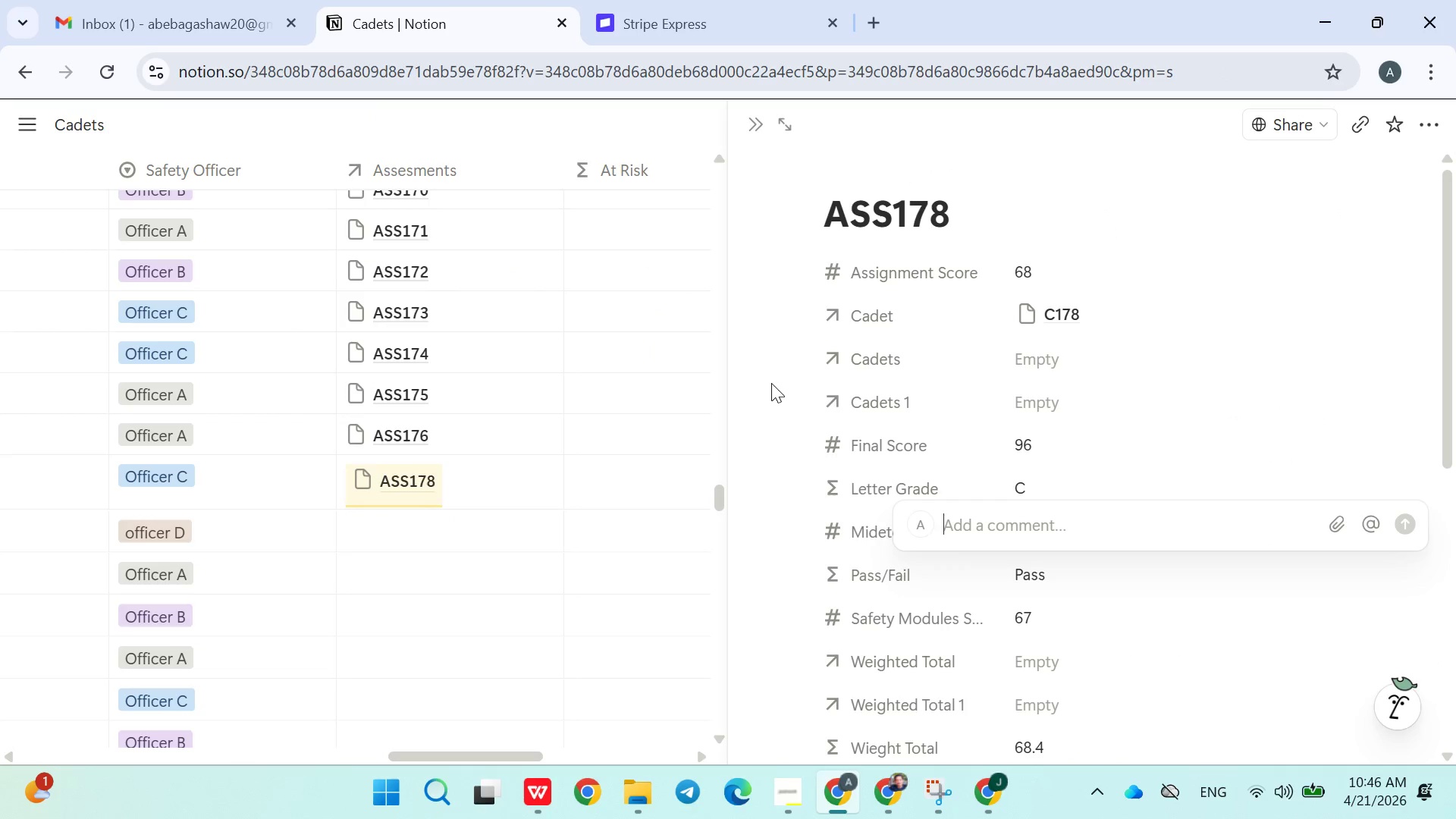 
left_click([750, 529])
 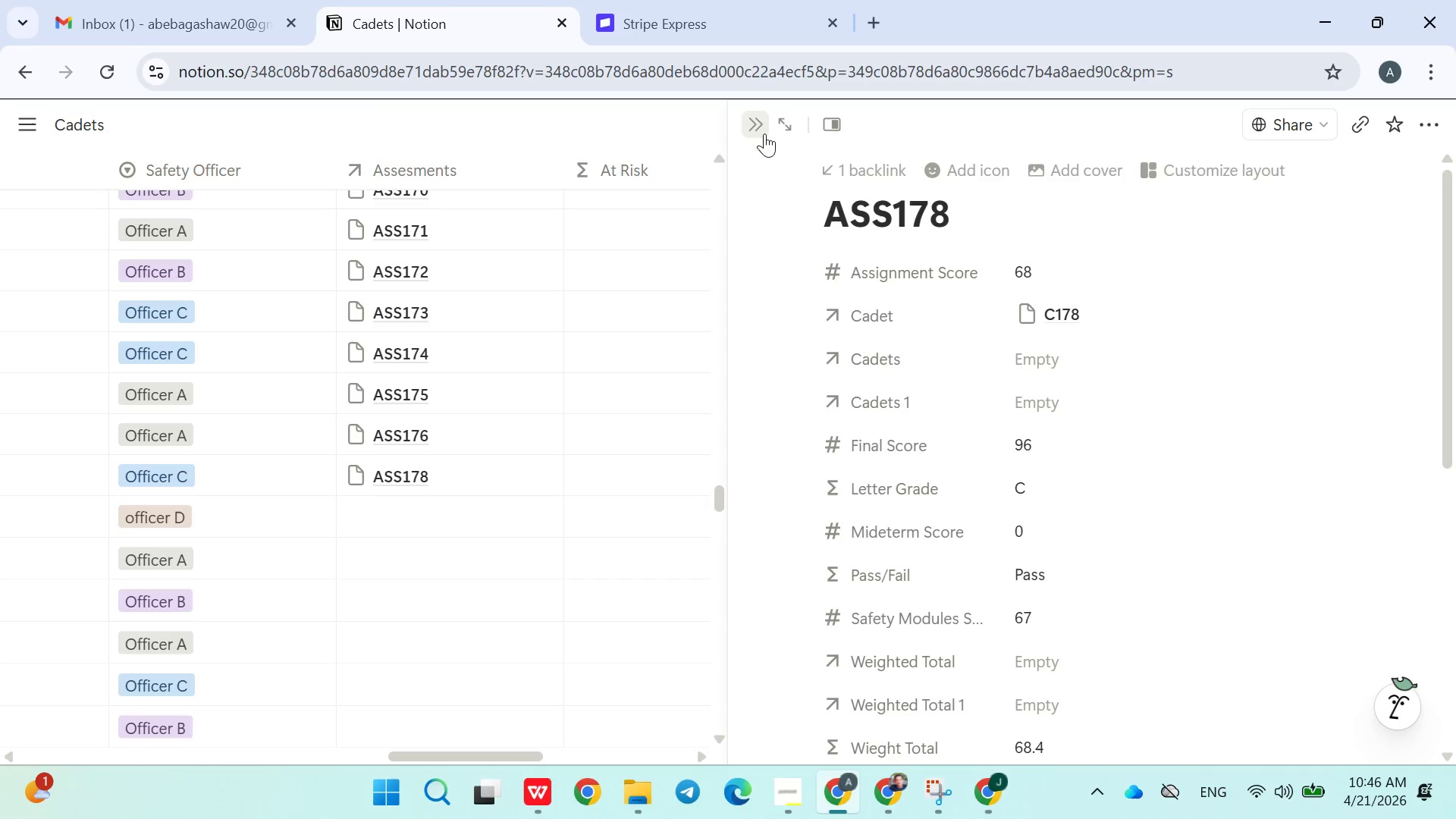 
left_click([764, 129])
 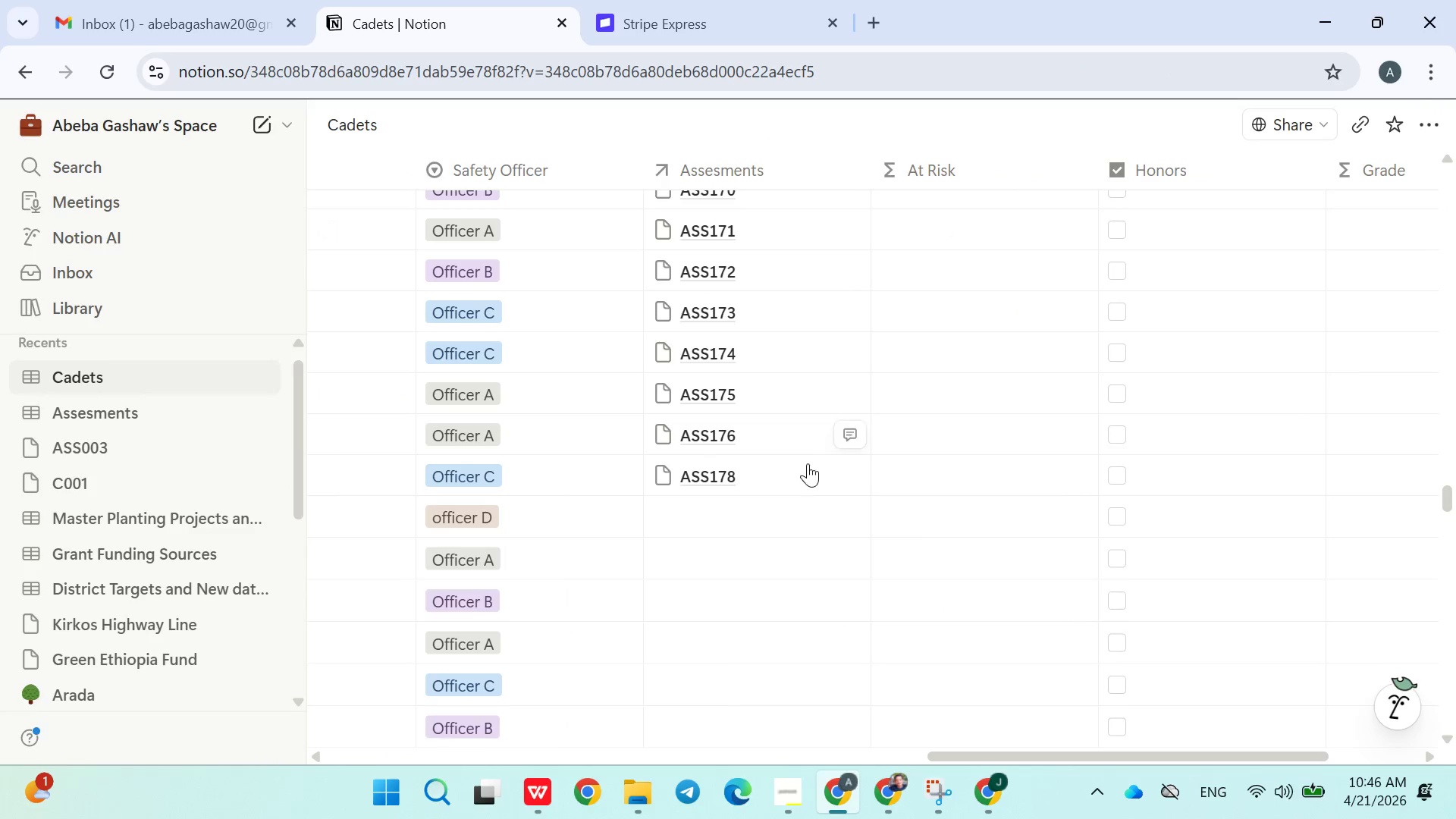 
left_click([792, 475])
 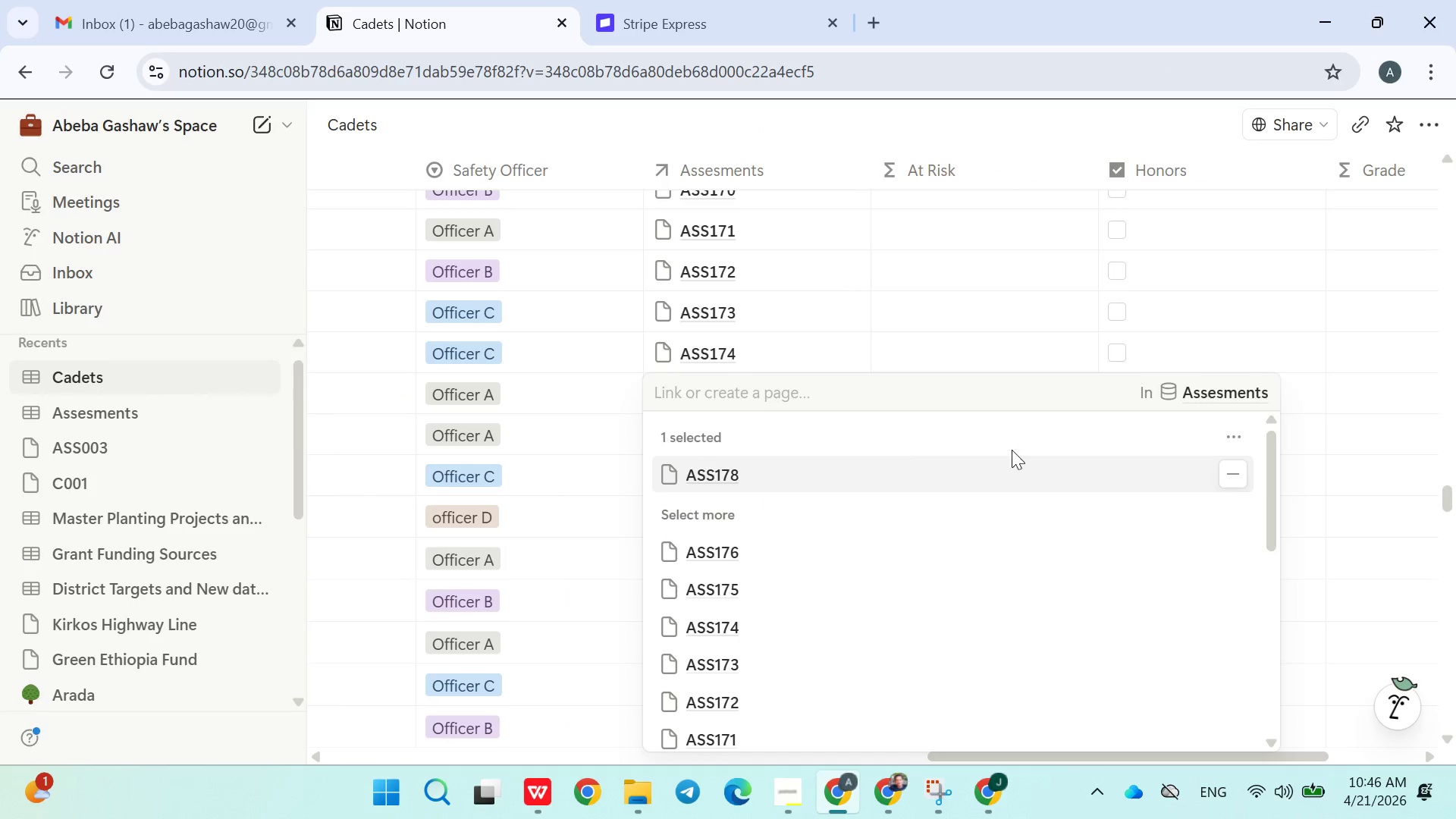 
mouse_move([1224, 474])
 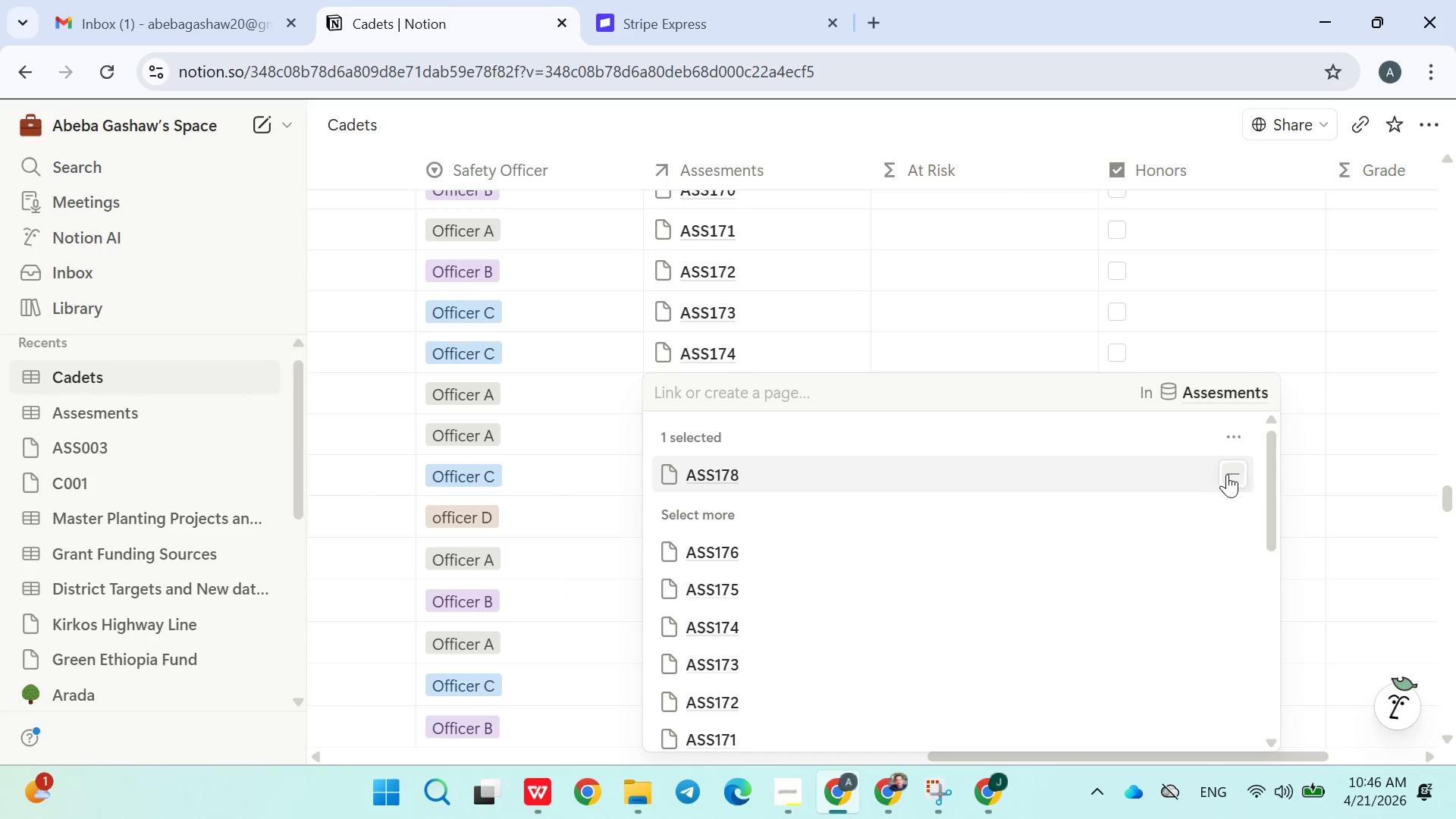 
left_click([1228, 474])
 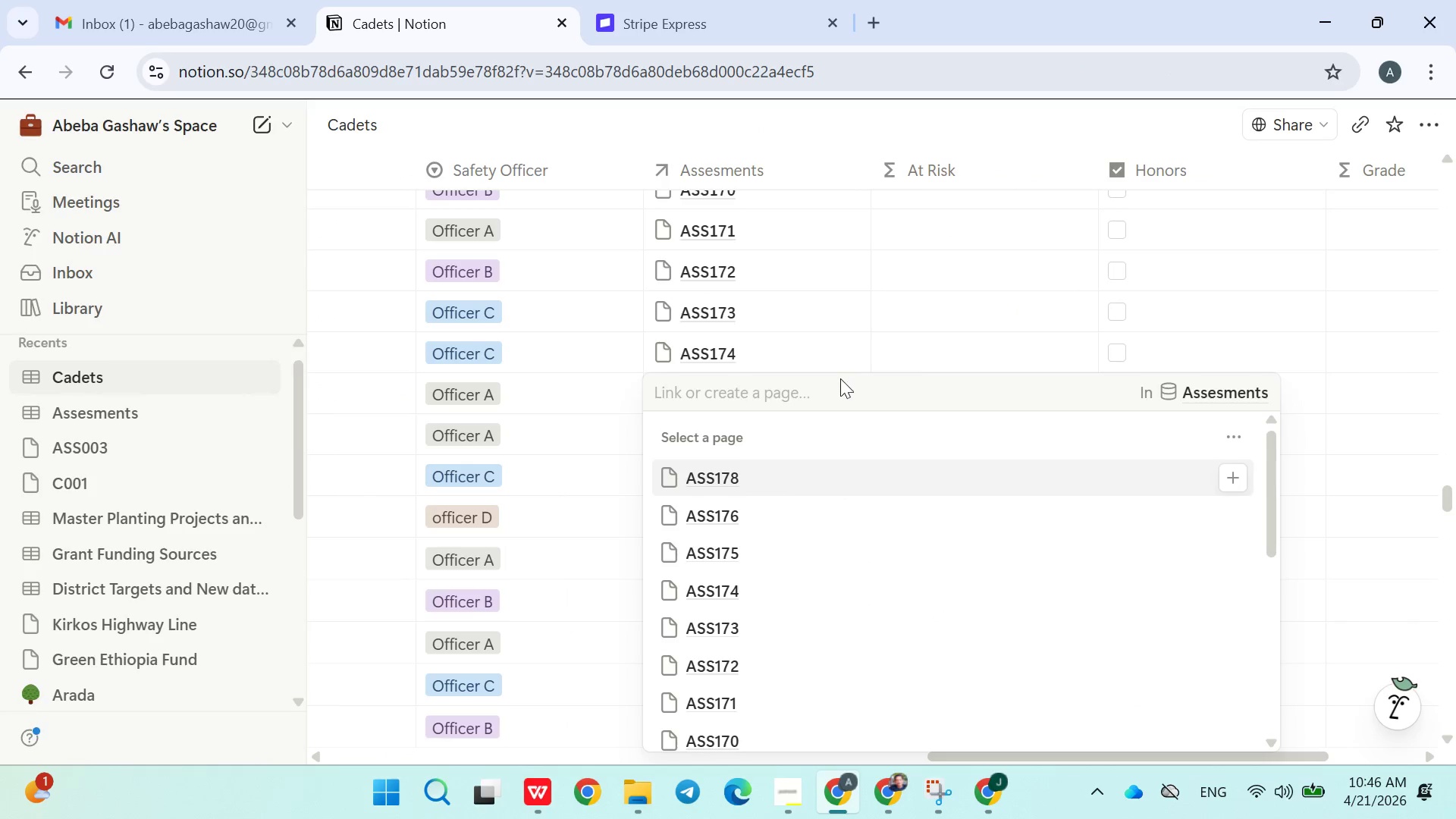 
left_click([839, 379])
 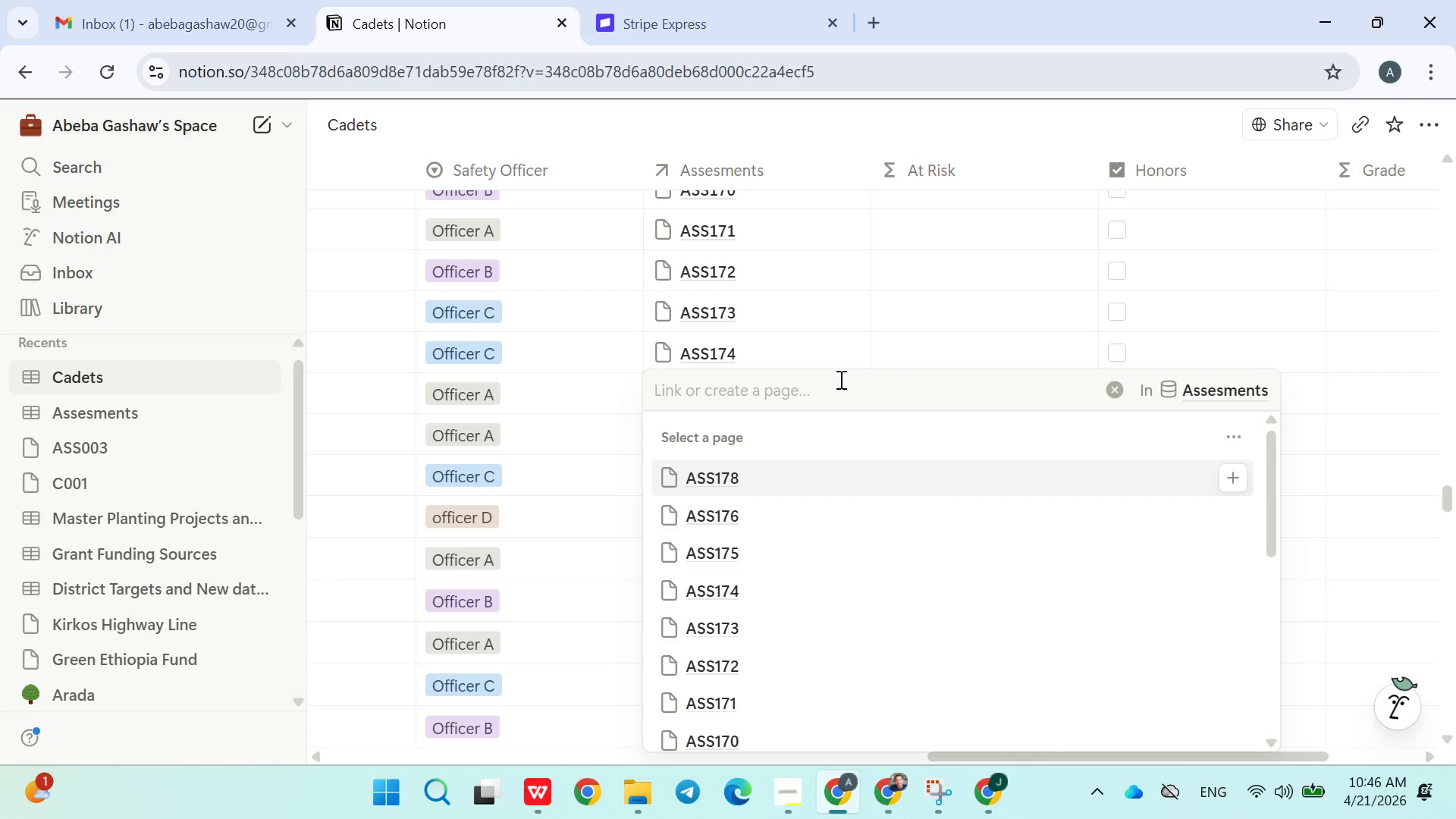 
type(ASS177)
 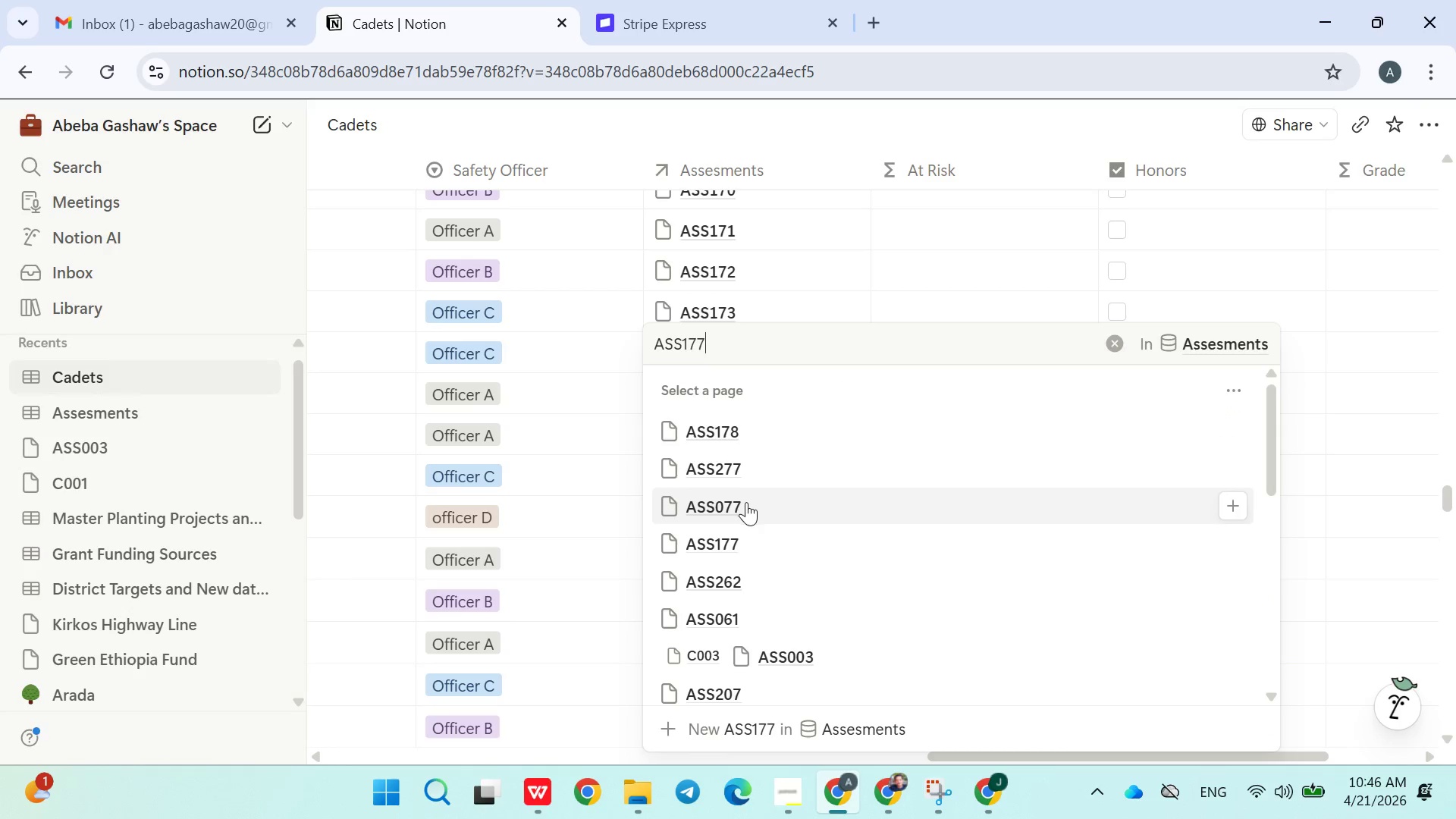 
left_click([743, 538])
 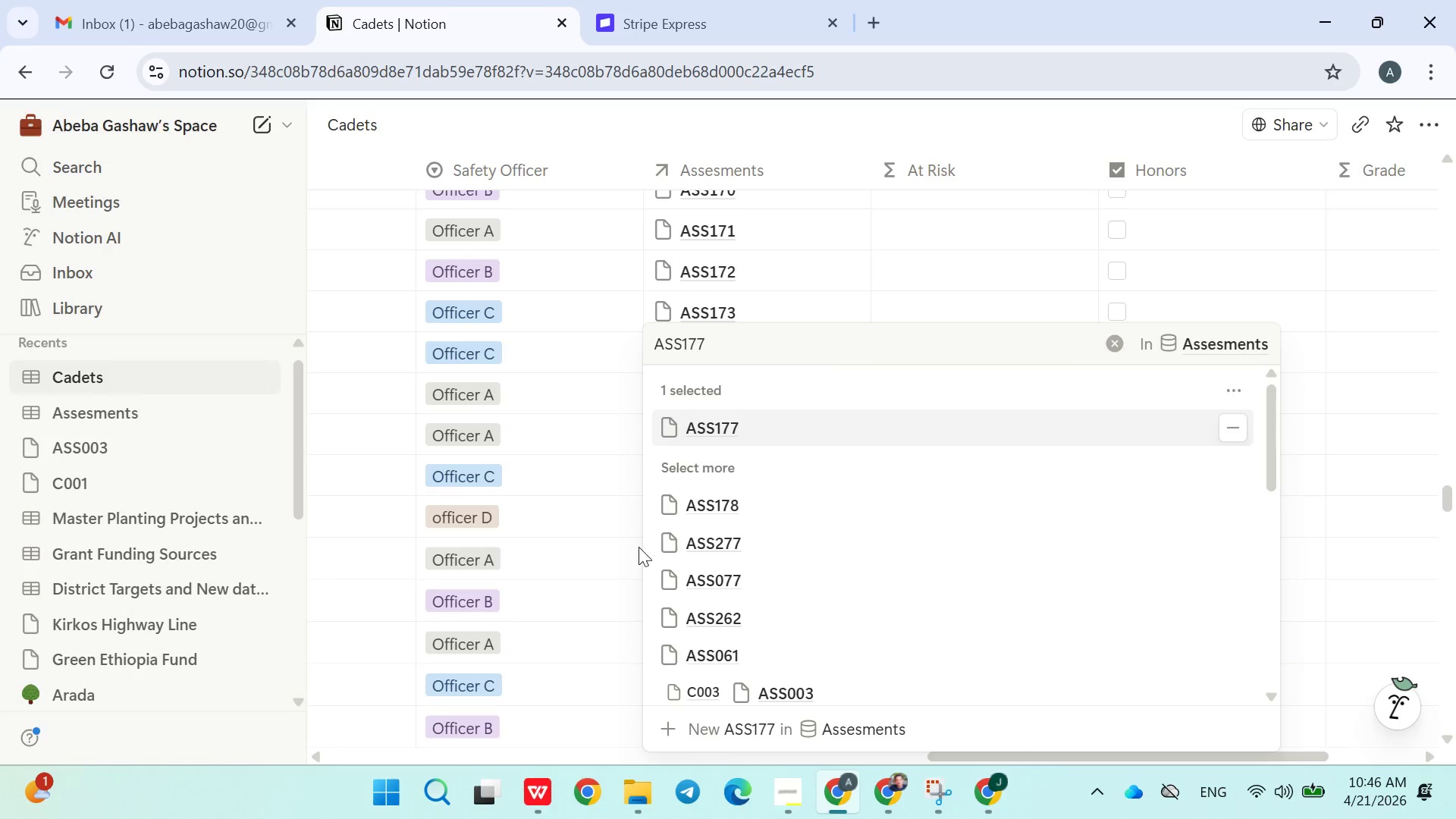 
left_click([633, 547])
 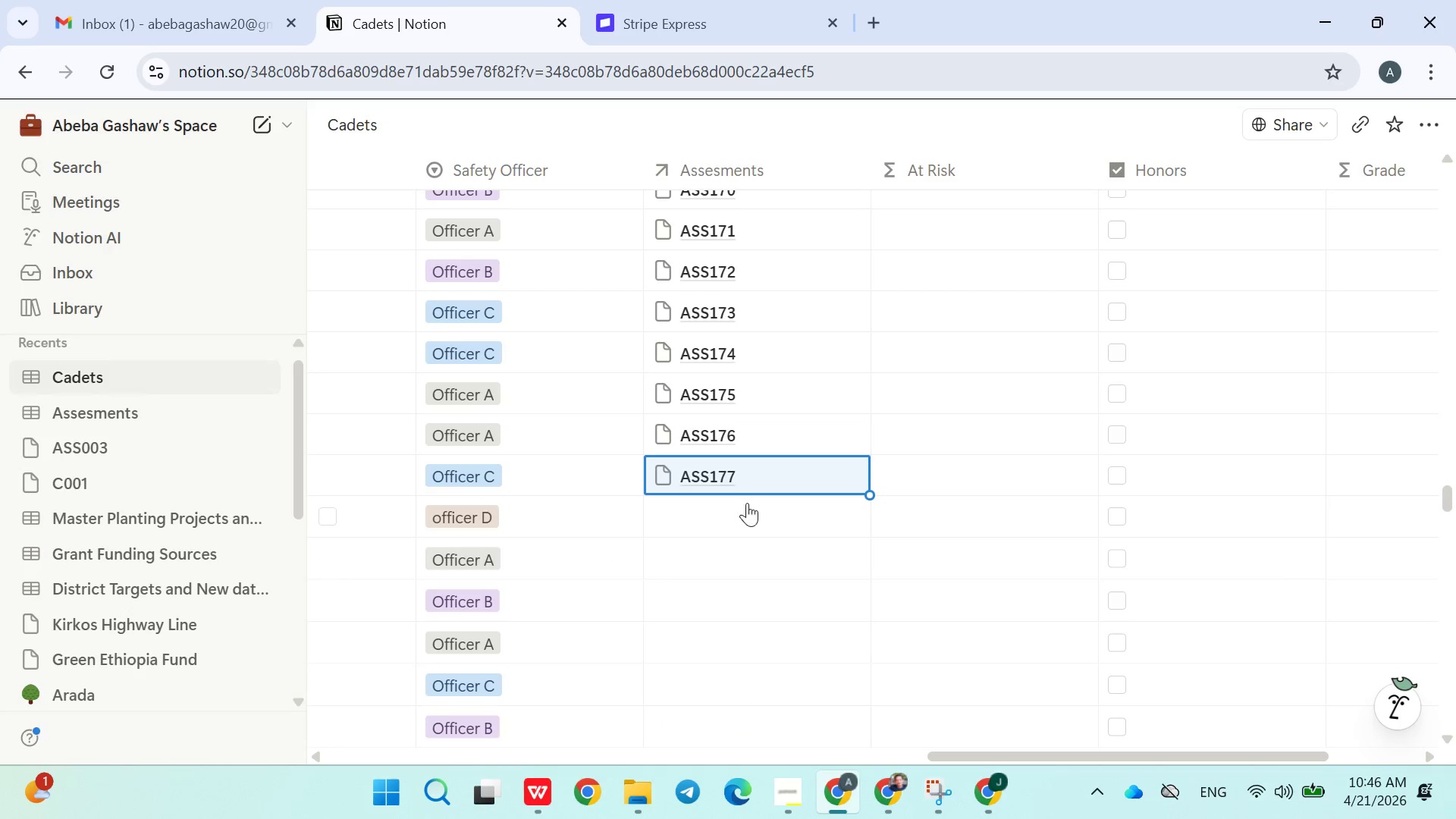 
left_click([729, 517])
 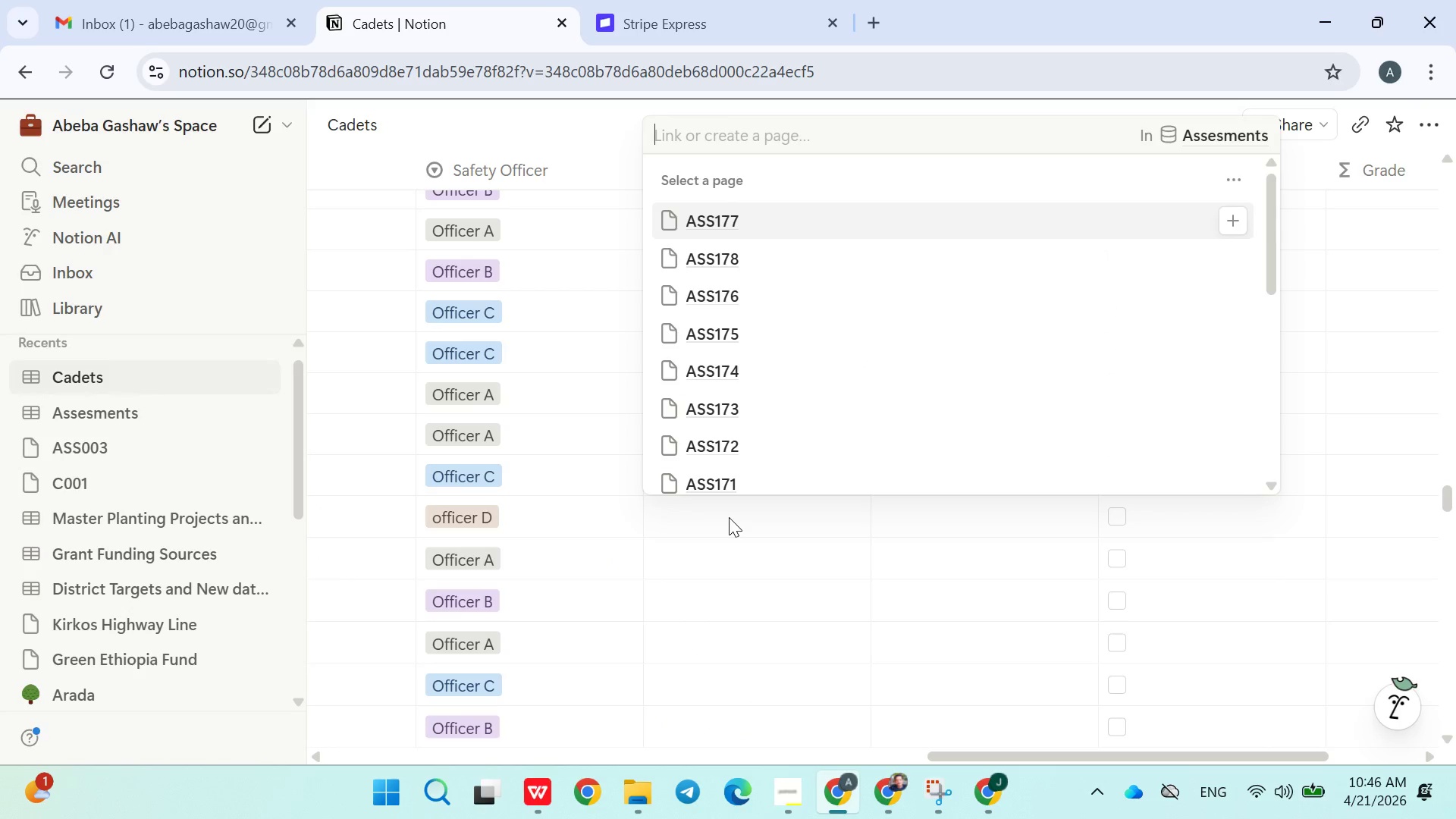 
type(ASS178)
 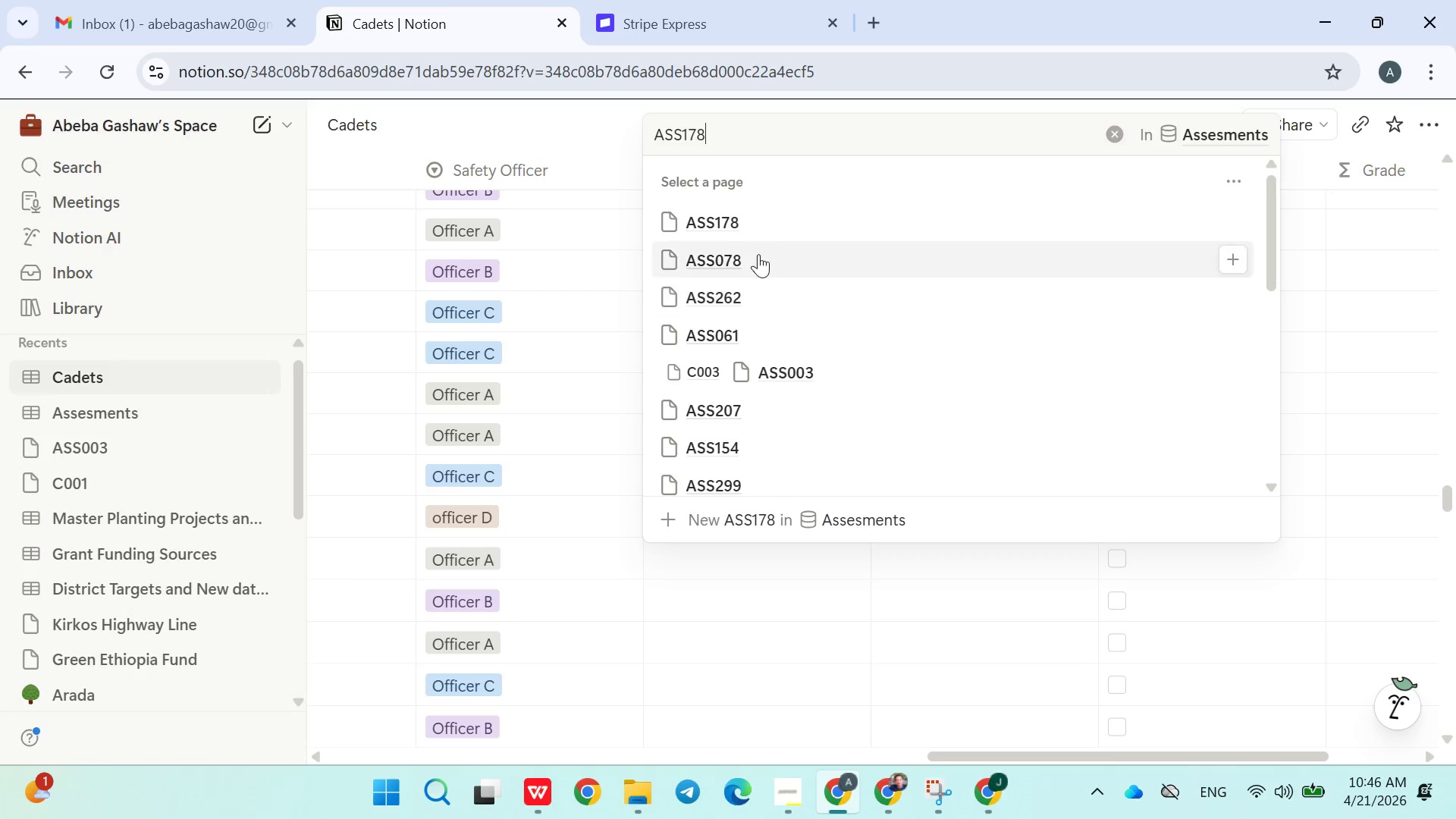 
left_click([748, 233])
 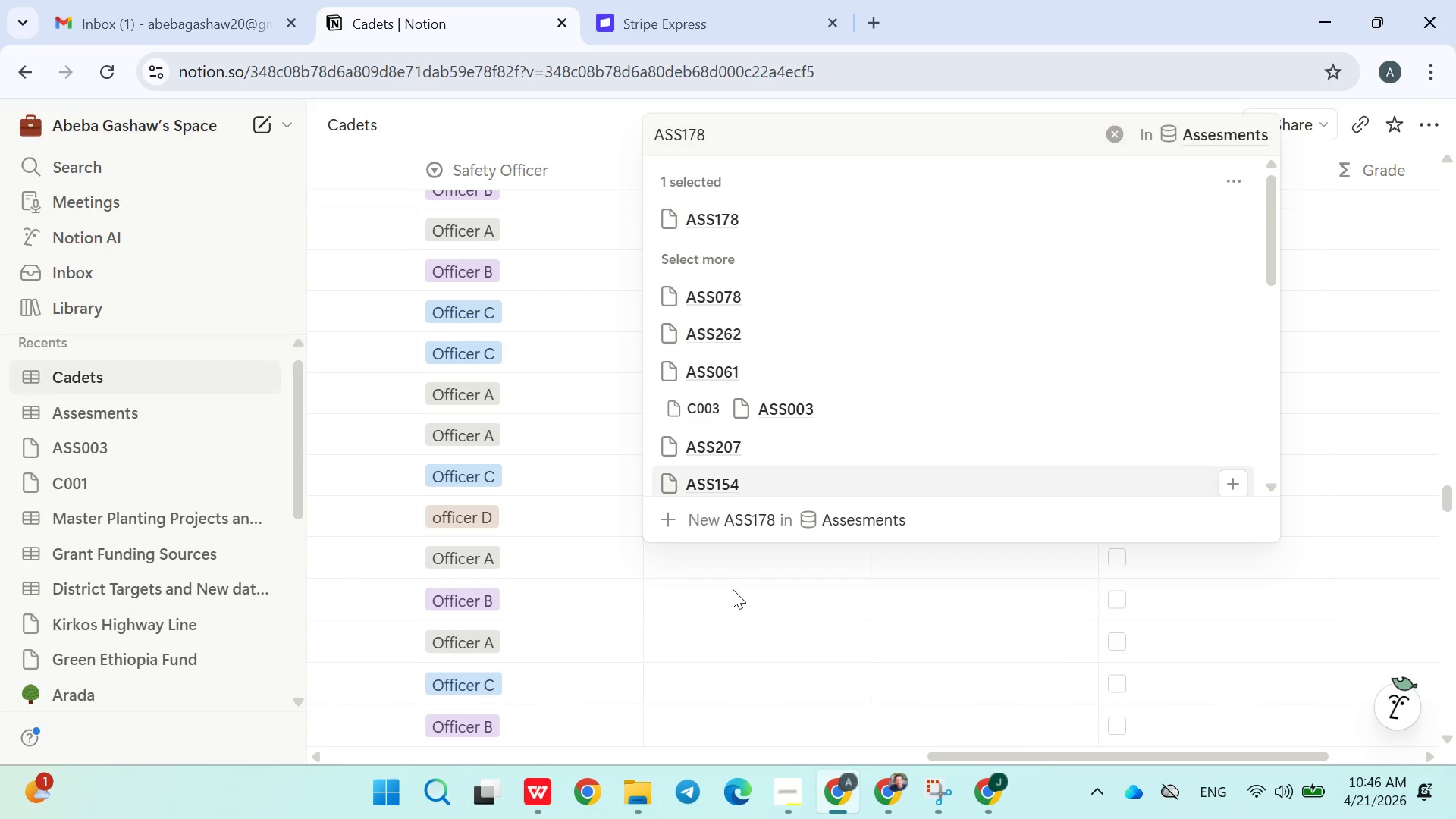 
left_click([733, 594])
 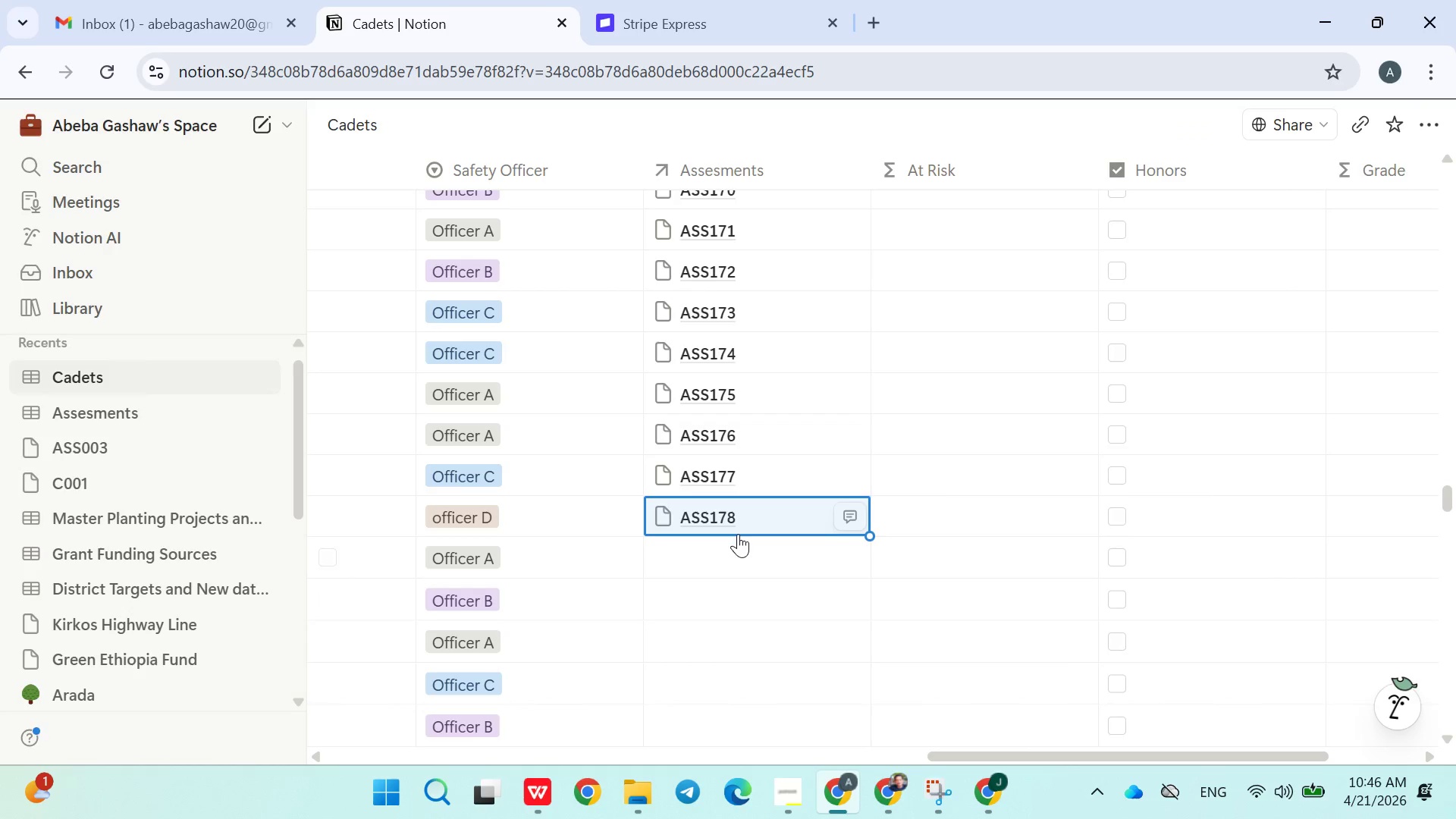 
left_click([733, 553])
 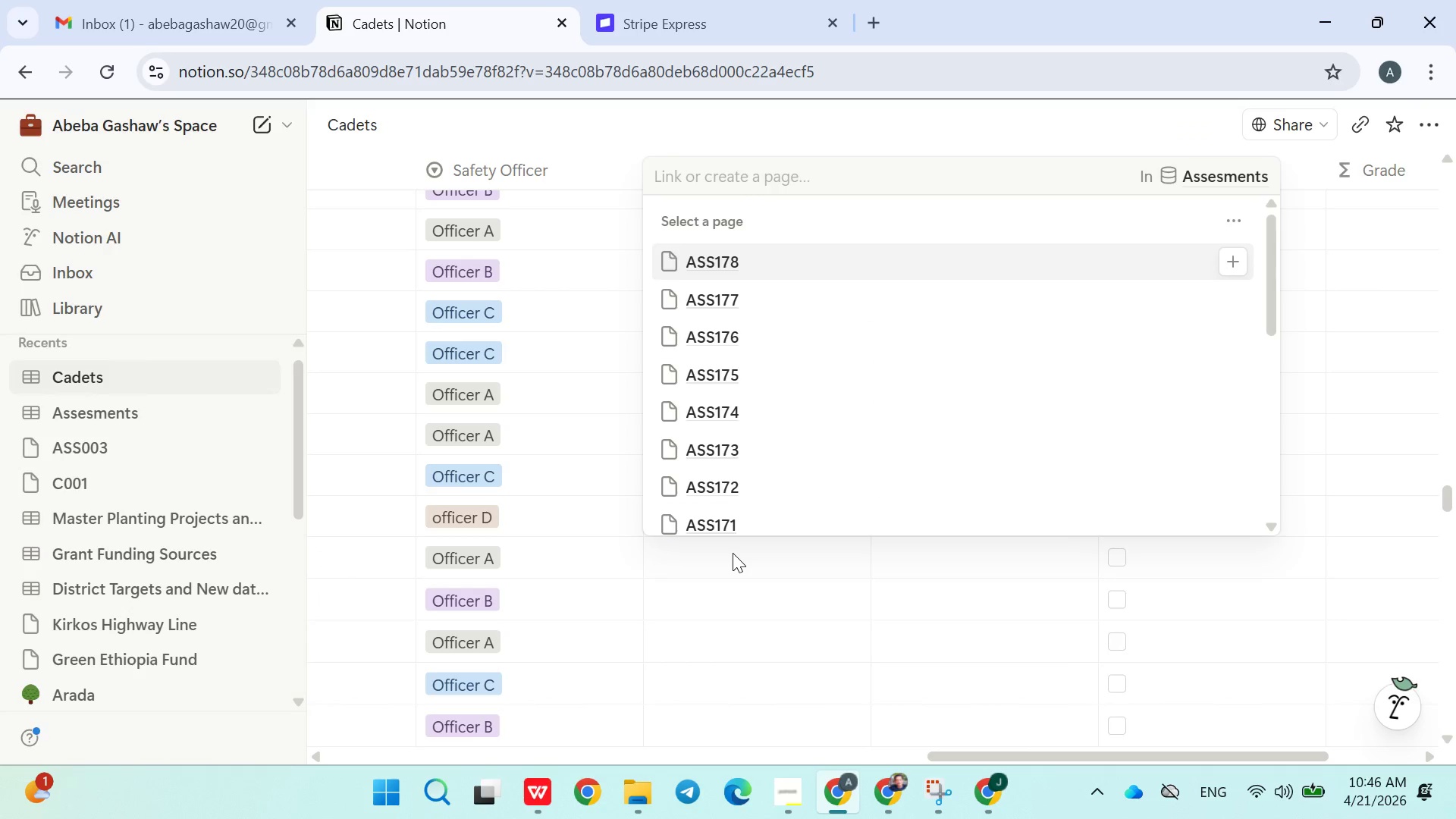 
type(ASS179)
 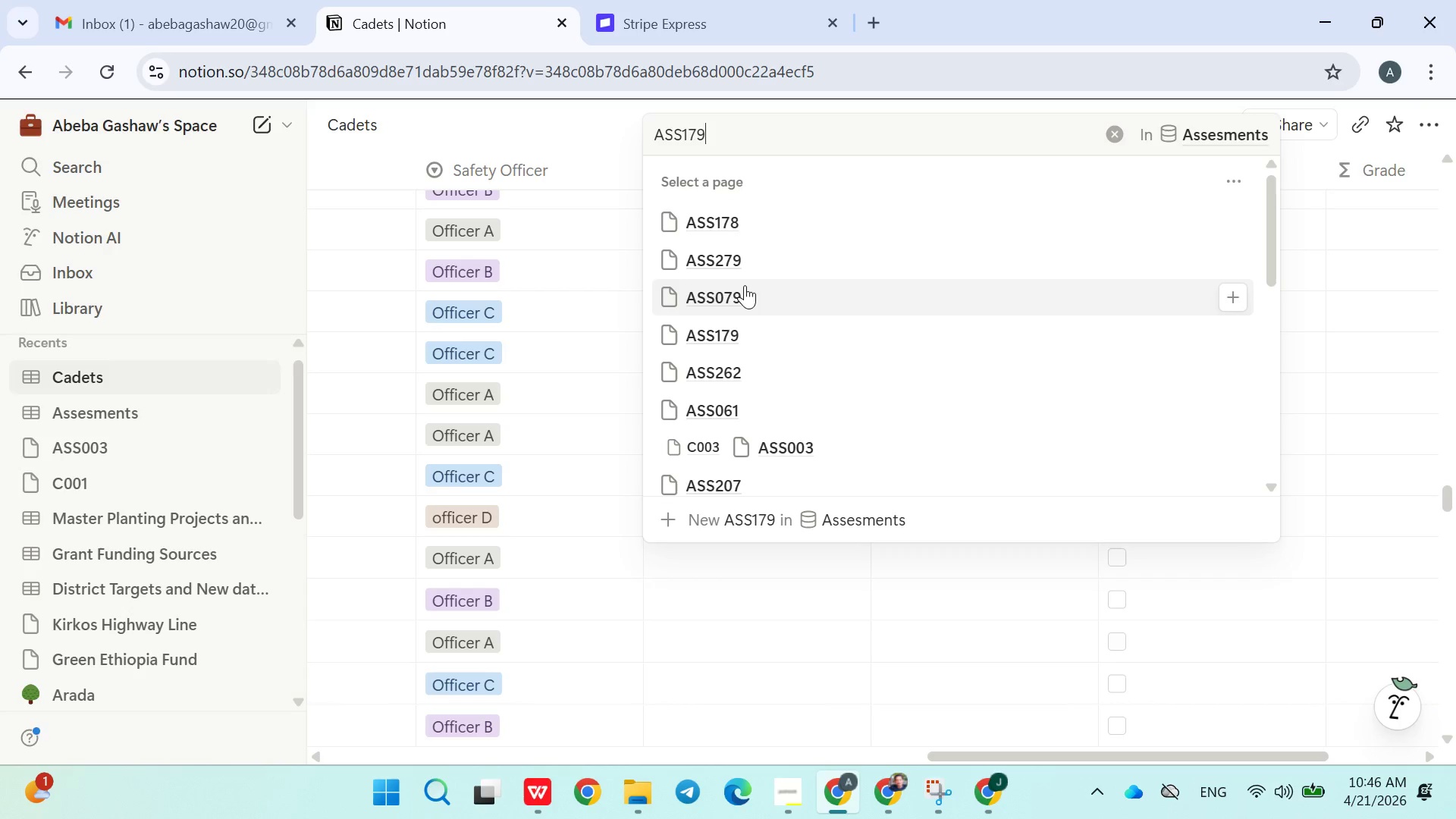 
left_click([740, 328])
 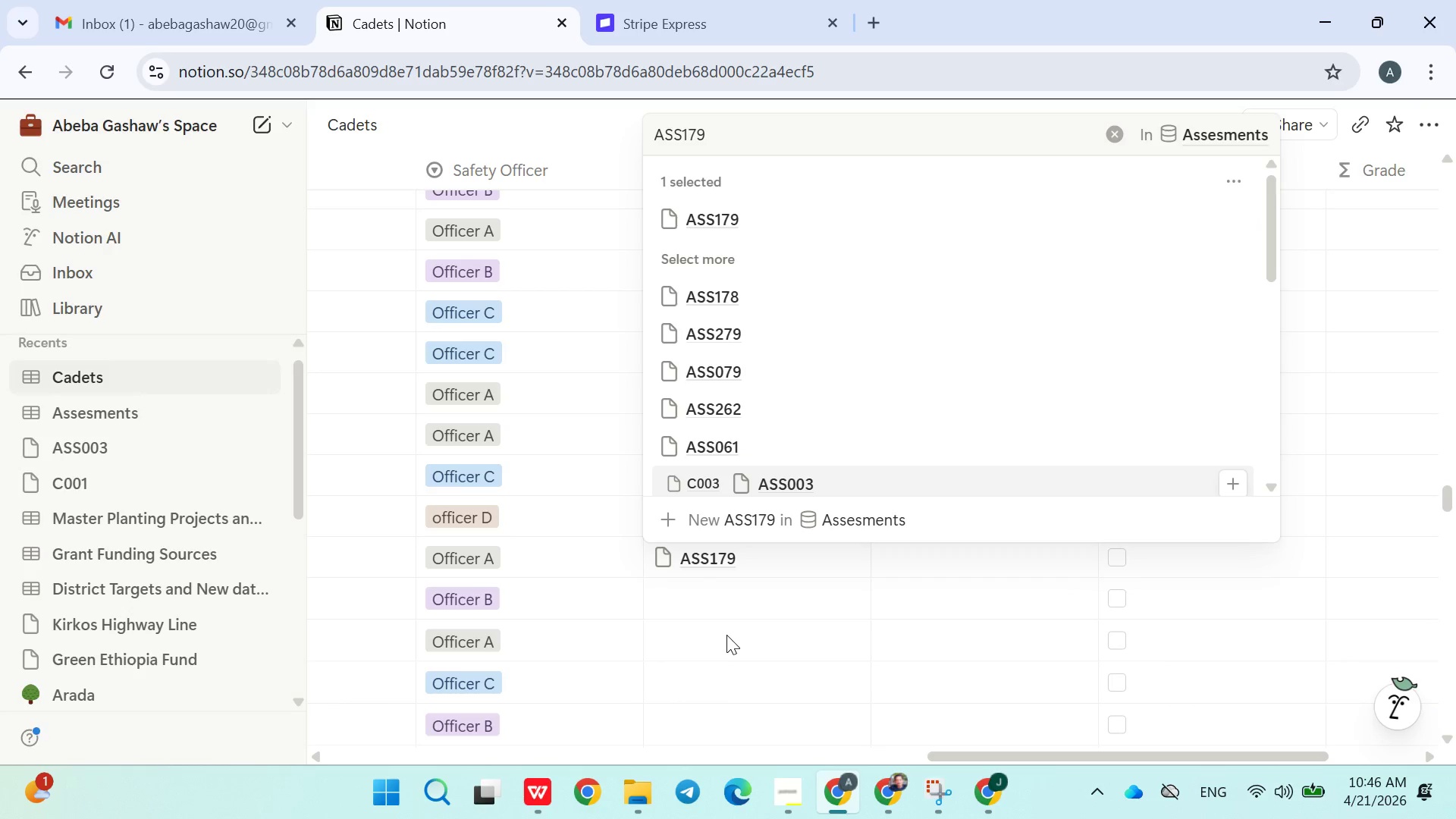 
left_click([726, 635])
 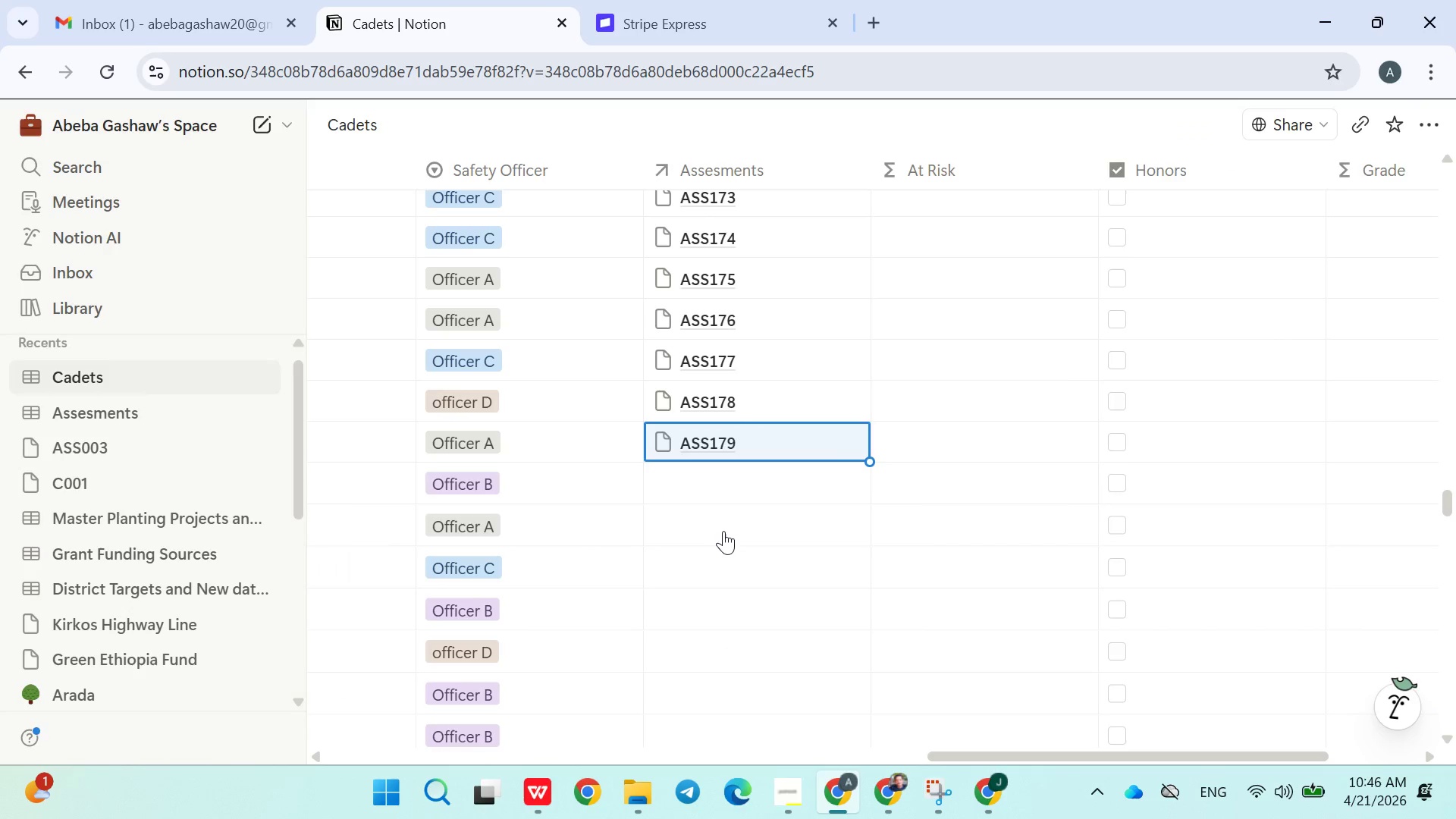 
left_click([722, 490])
 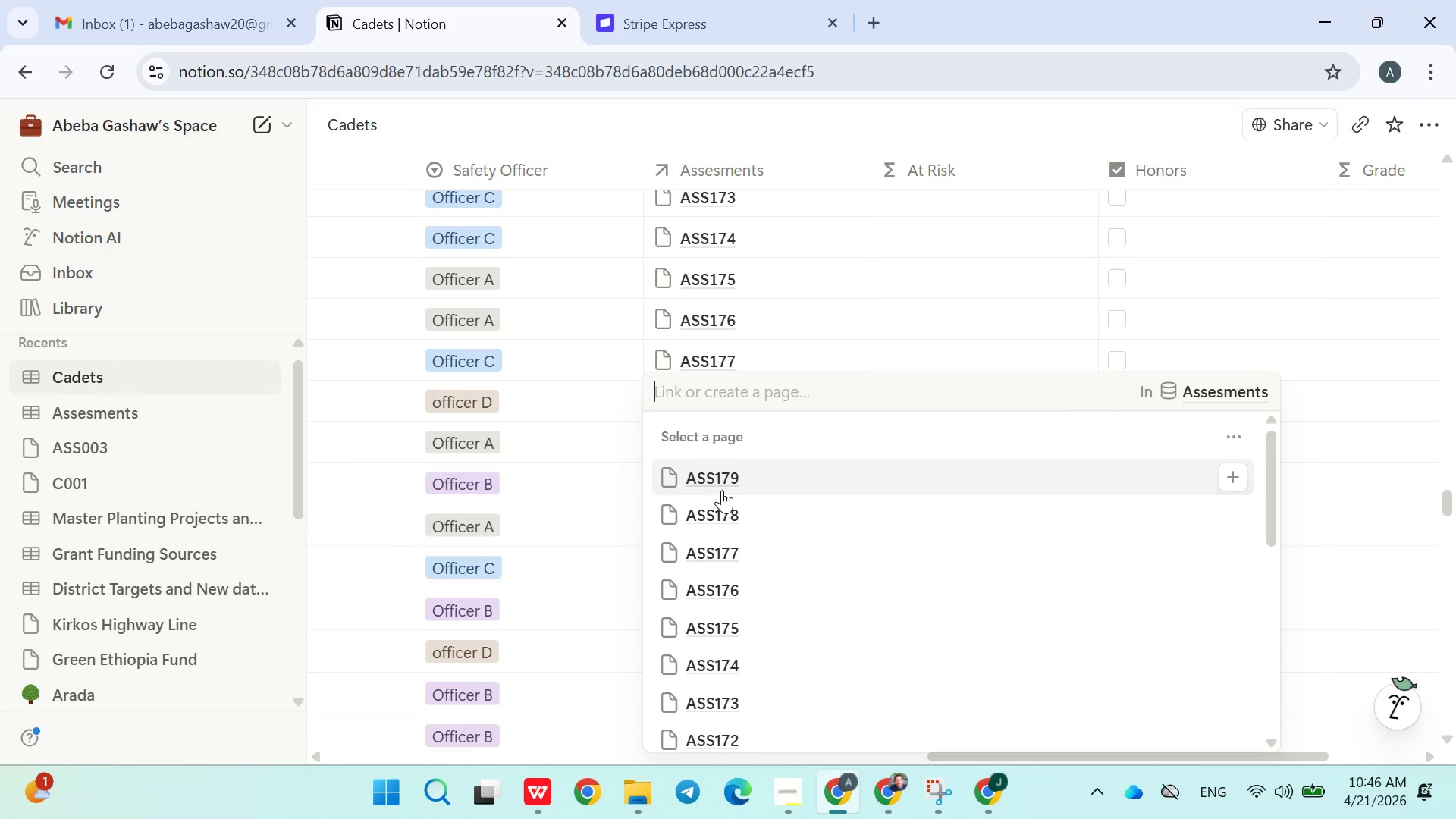 
type(ASS180)
 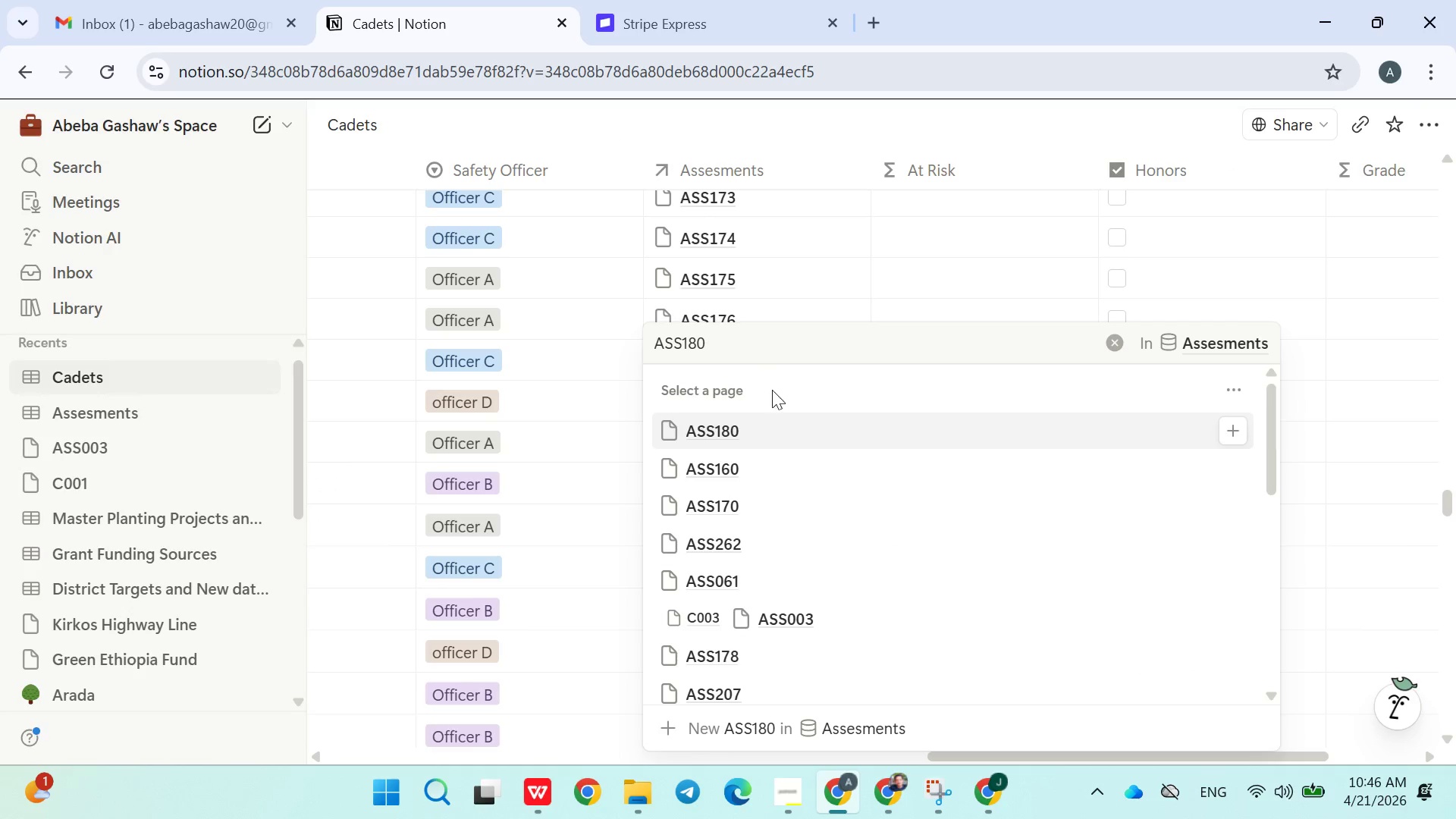 
left_click([745, 438])
 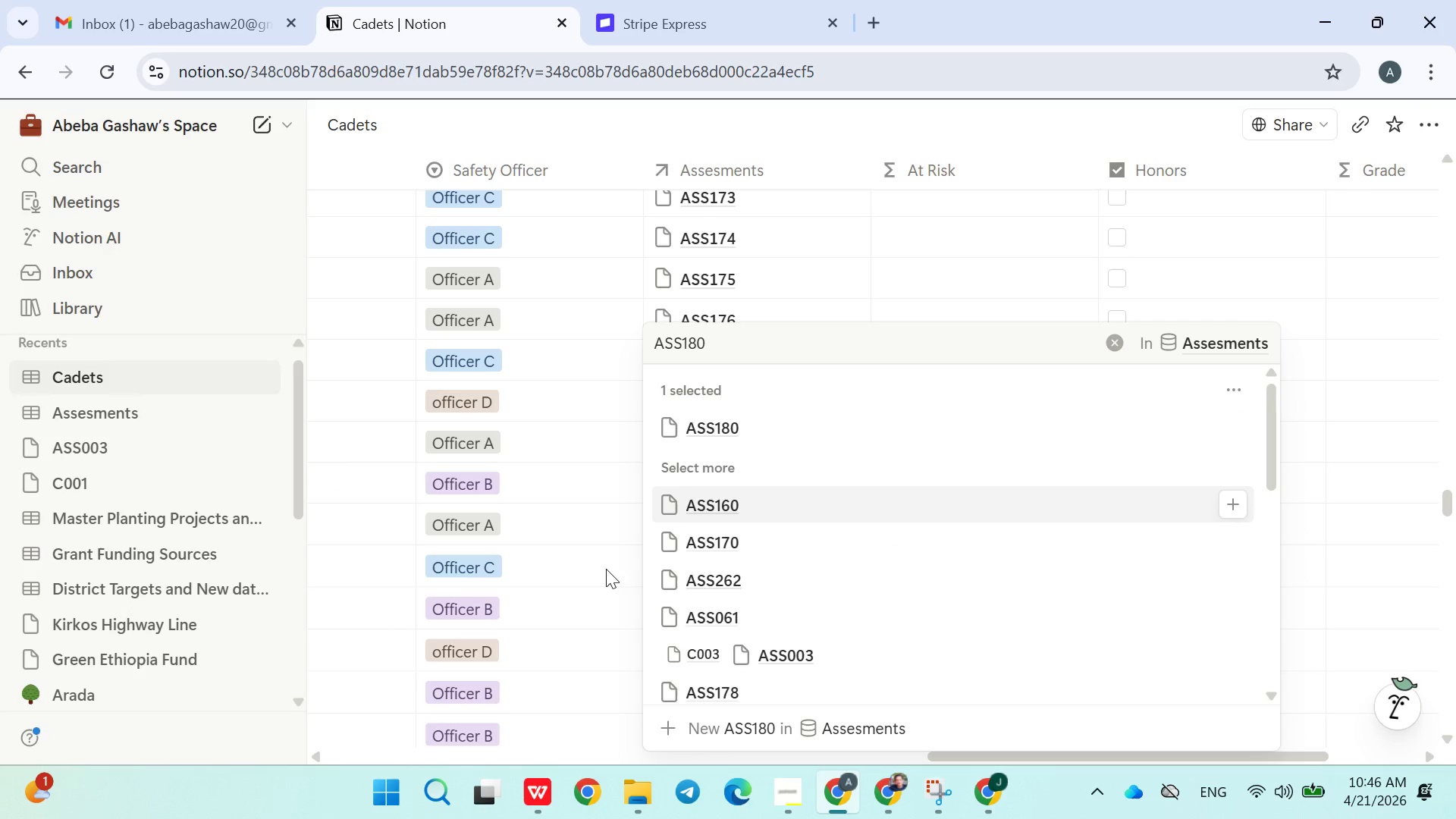 
left_click([600, 574])
 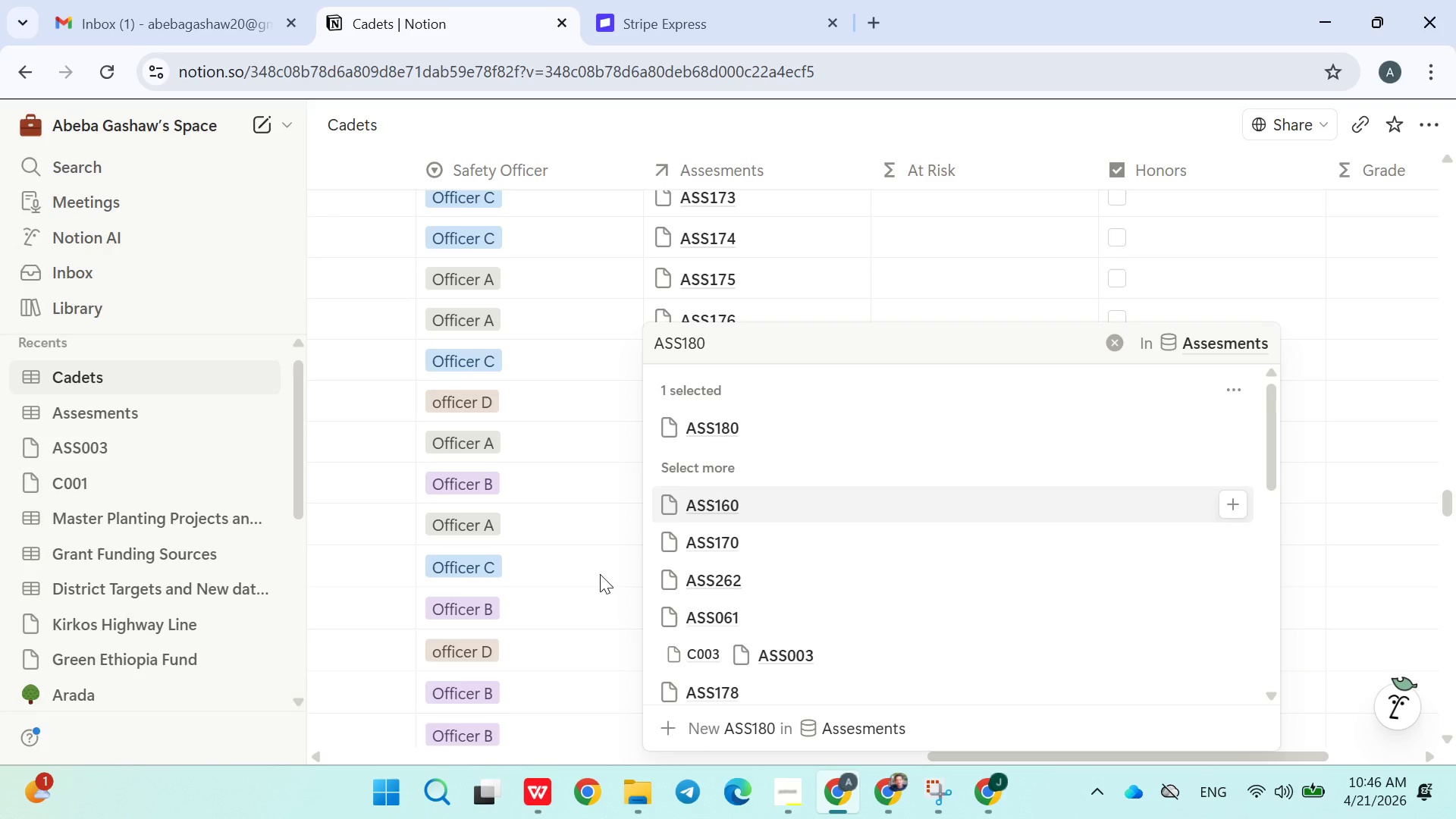 
left_click([600, 574])
 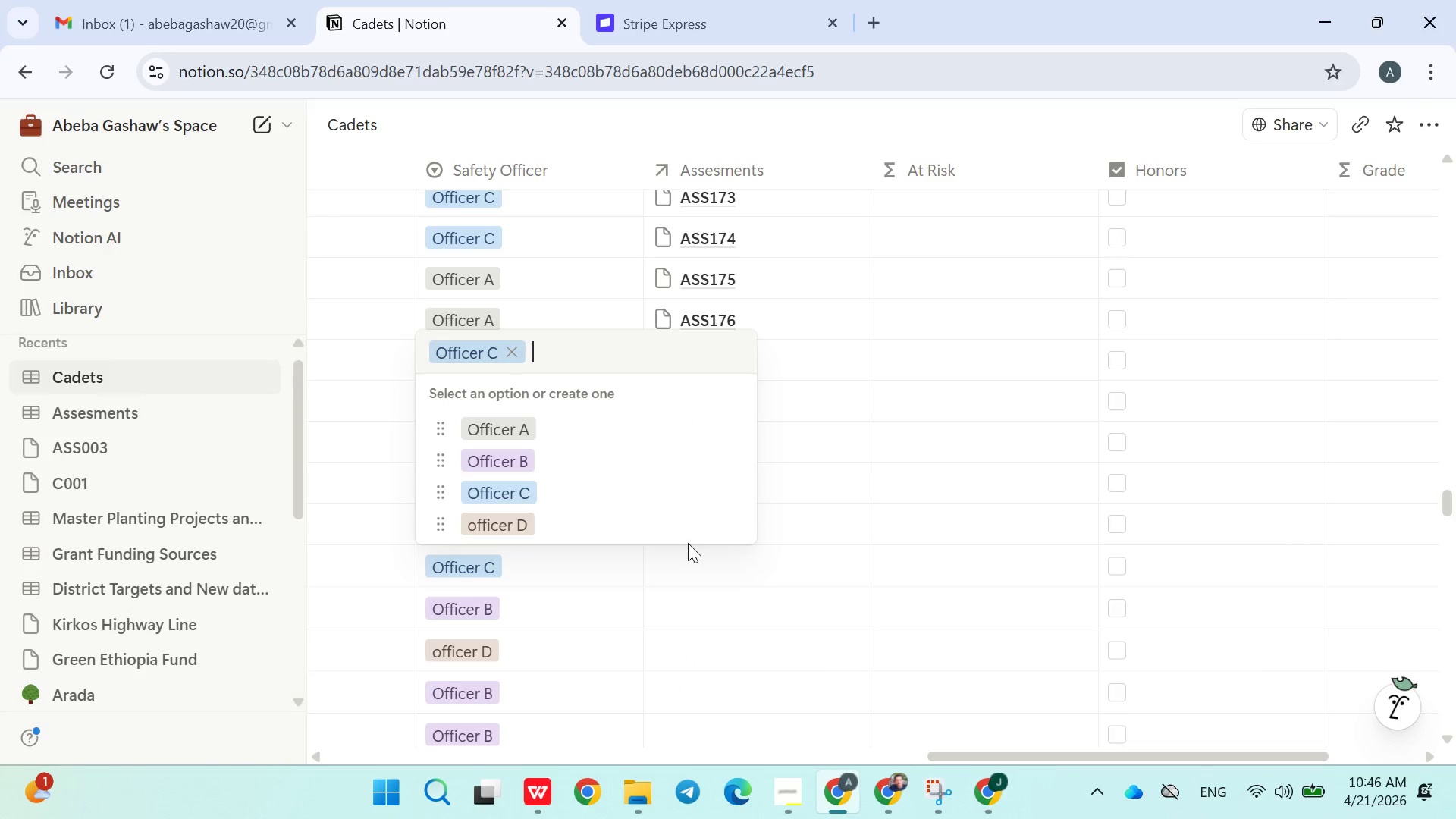 
left_click([796, 468])
 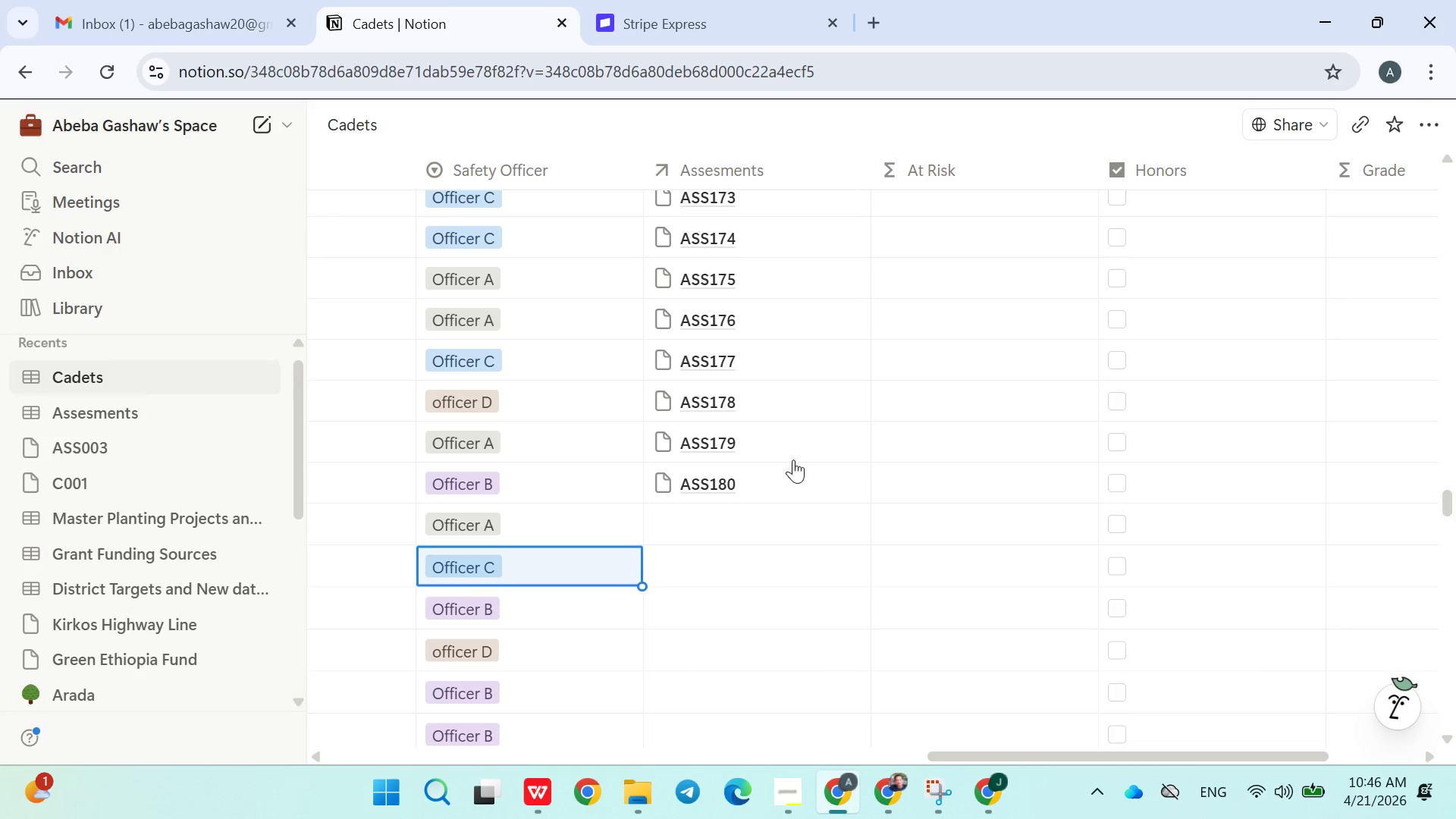 
mouse_move([768, 452])
 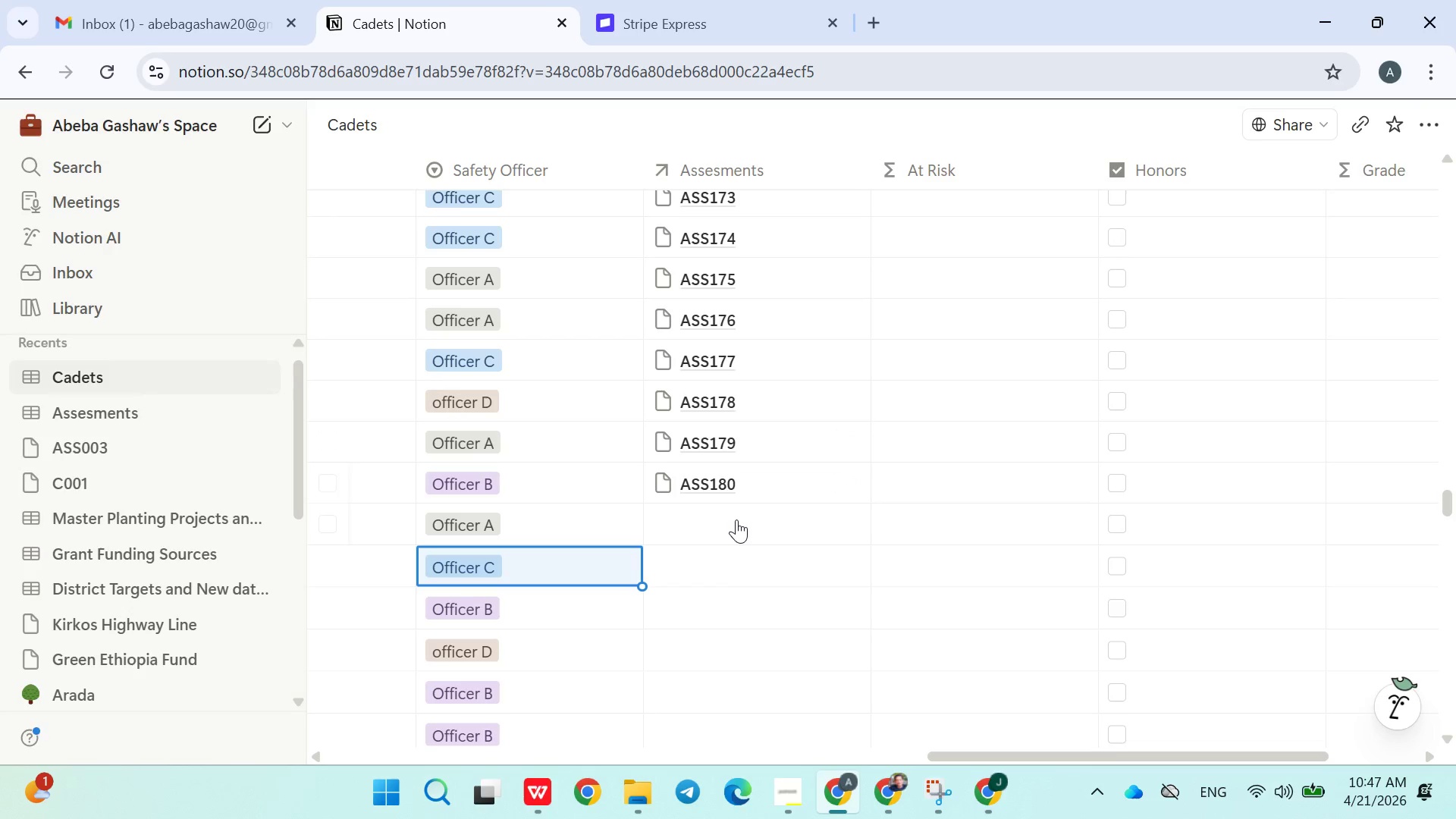 
left_click([736, 519])
 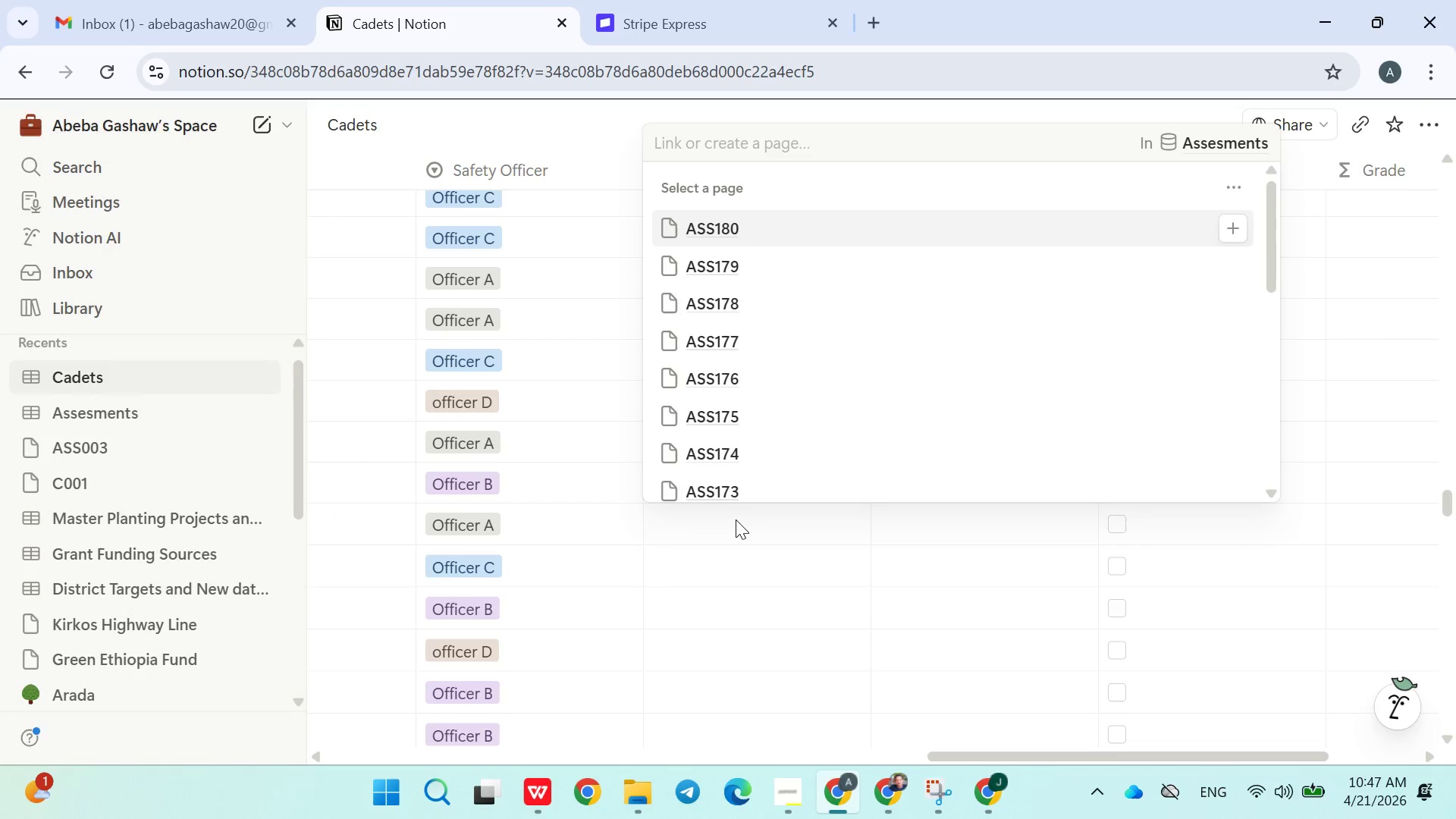 
type(ASS)
 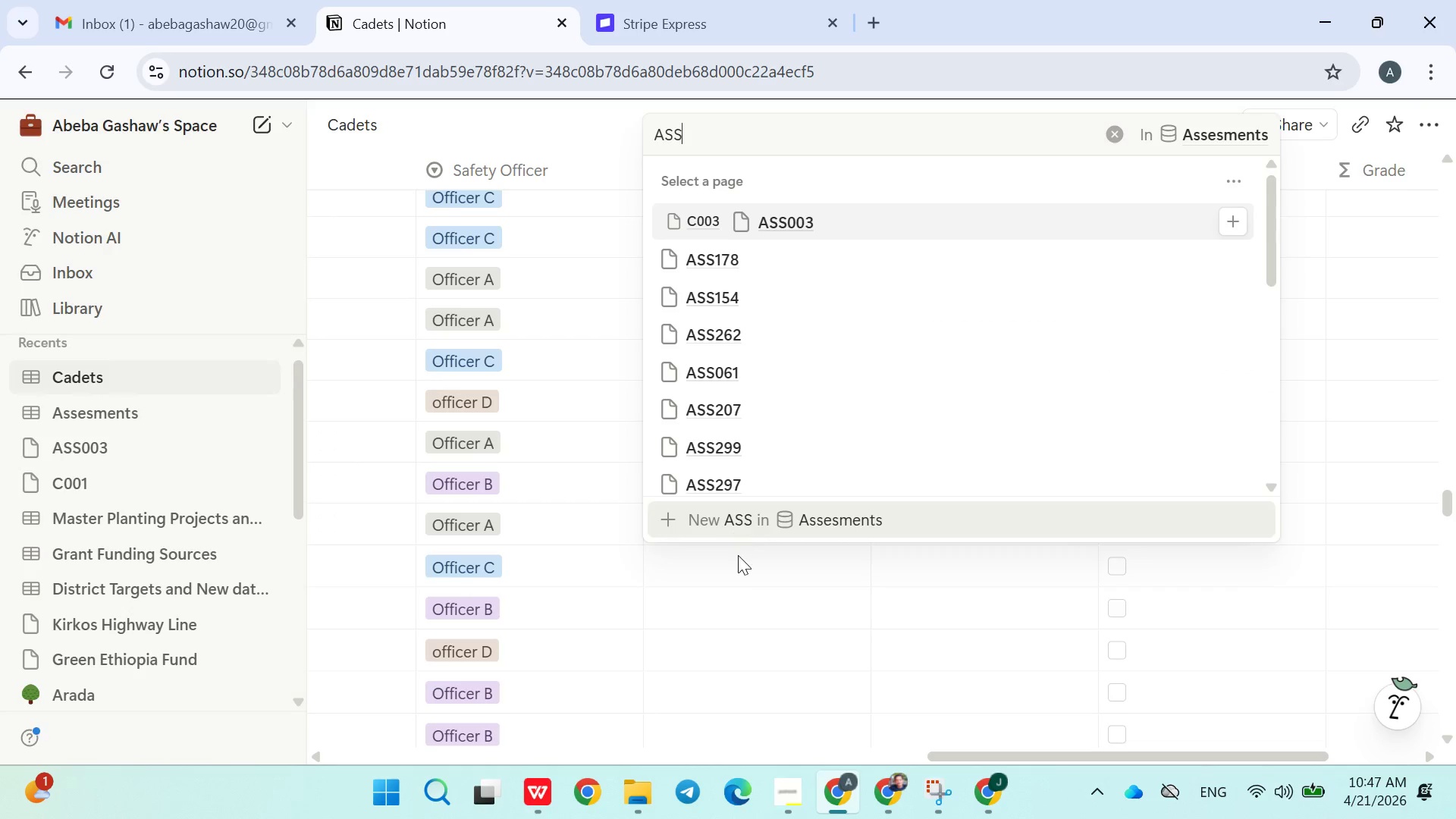 
wait(7.11)
 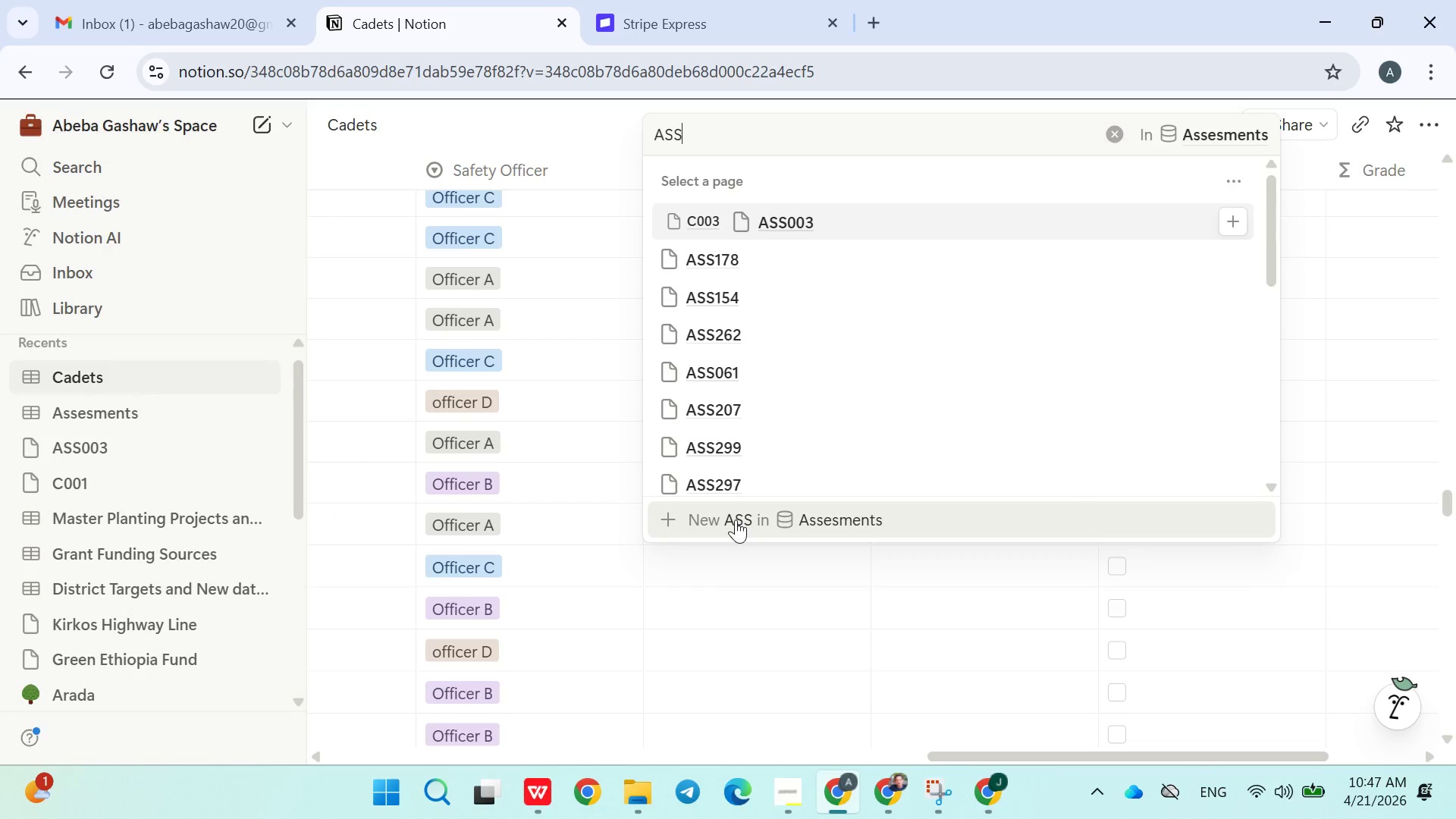 
type(181)
 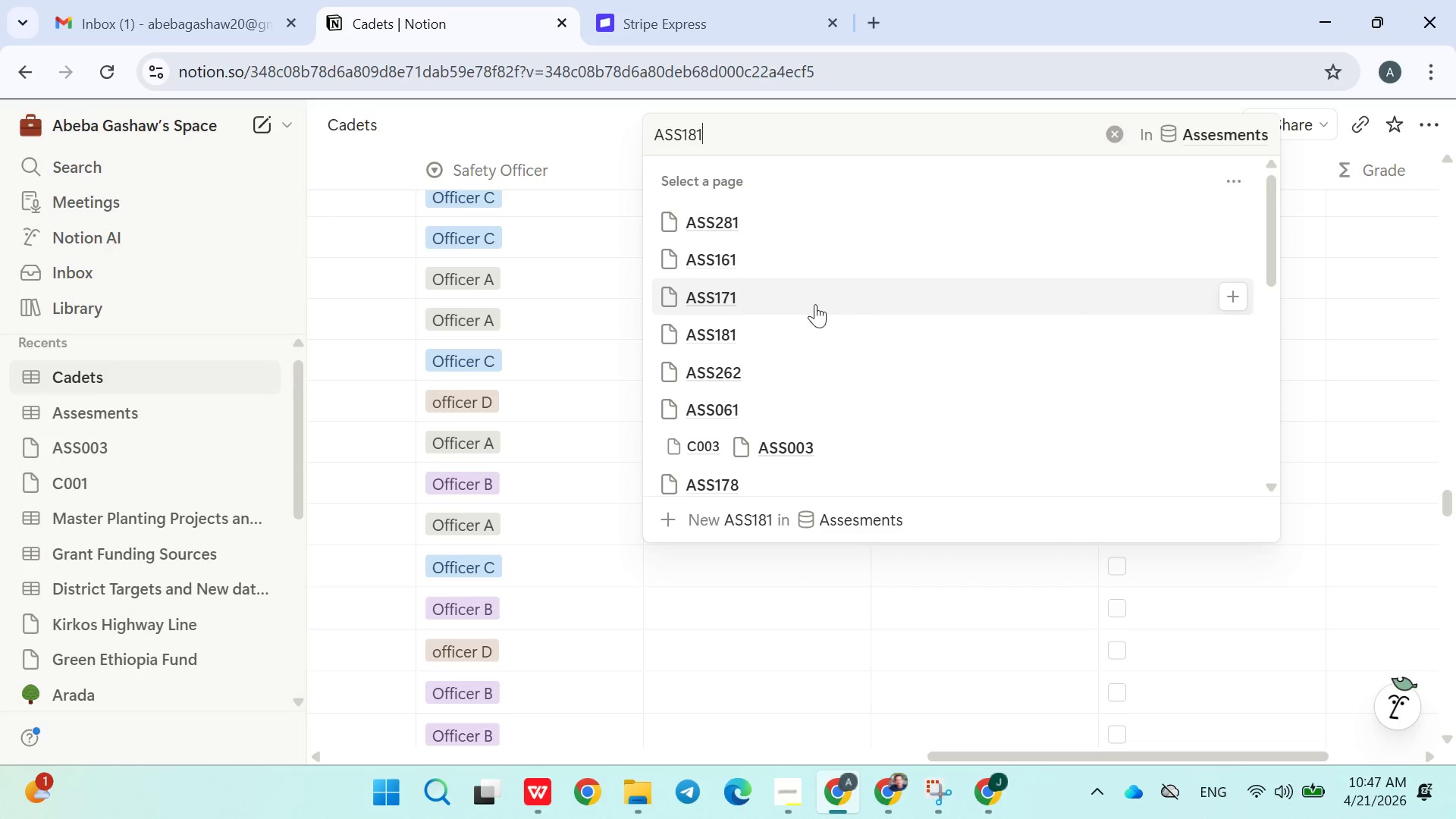 
left_click([774, 332])
 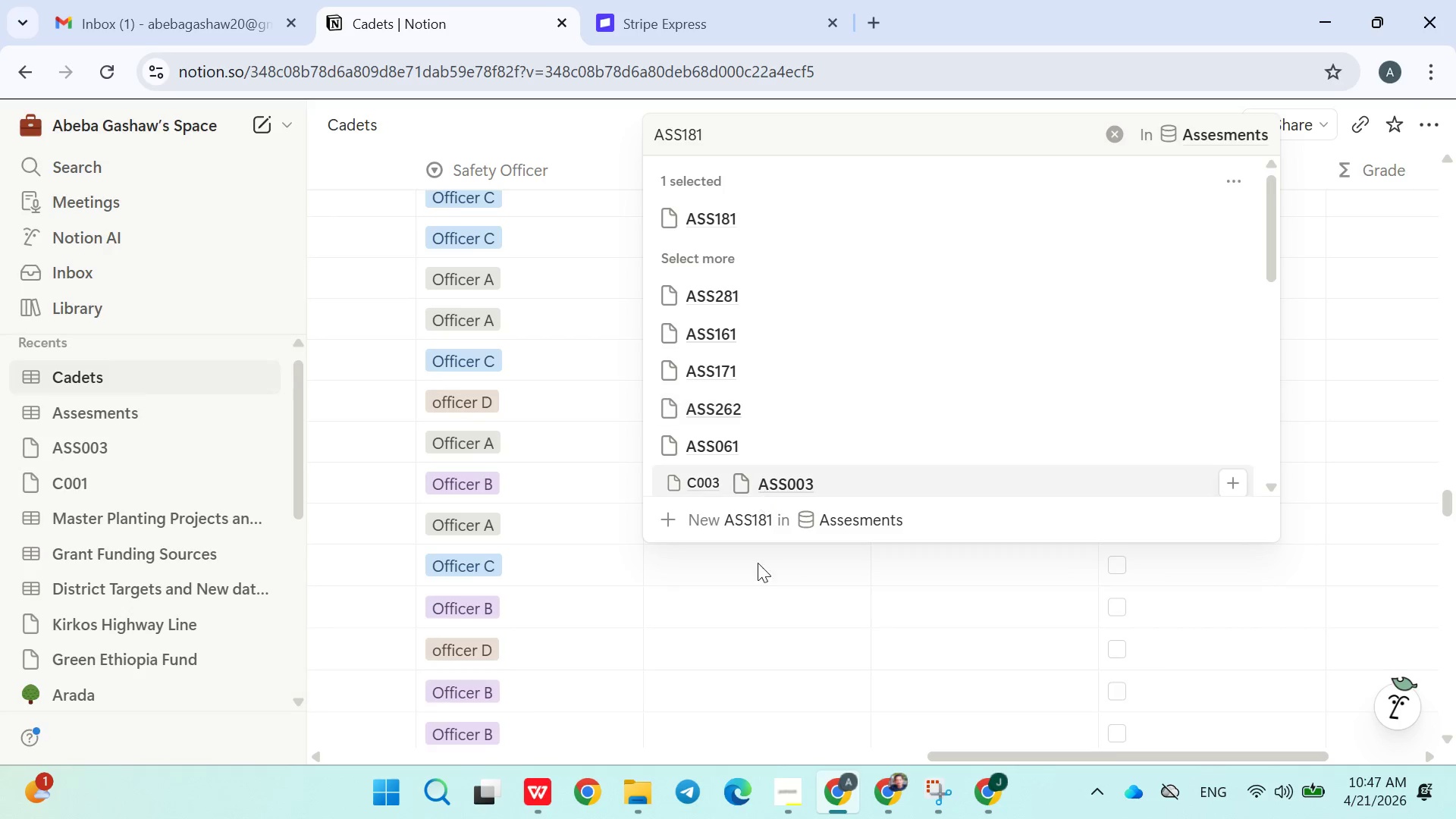 
left_click([753, 582])
 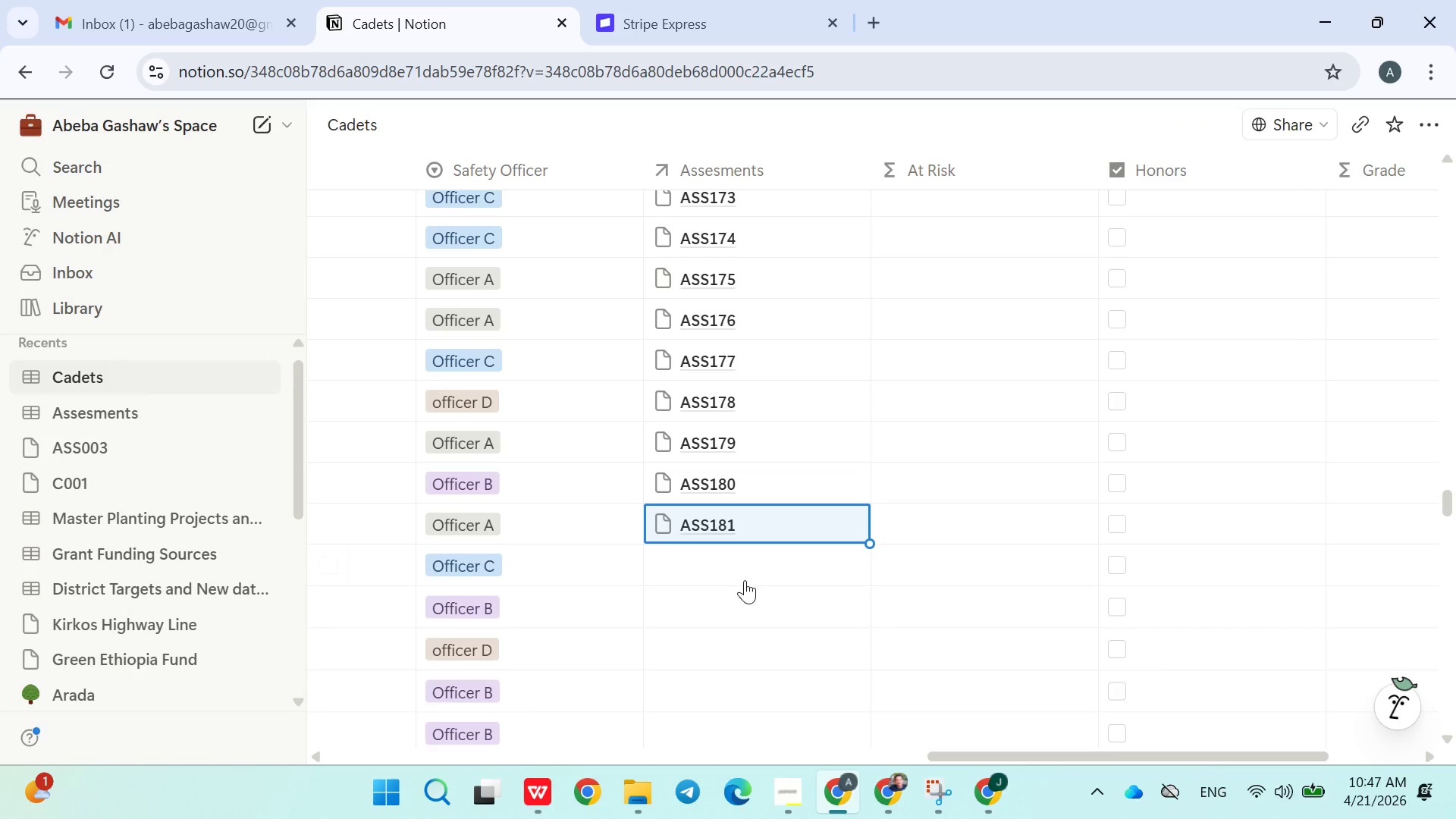 
left_click([734, 561])
 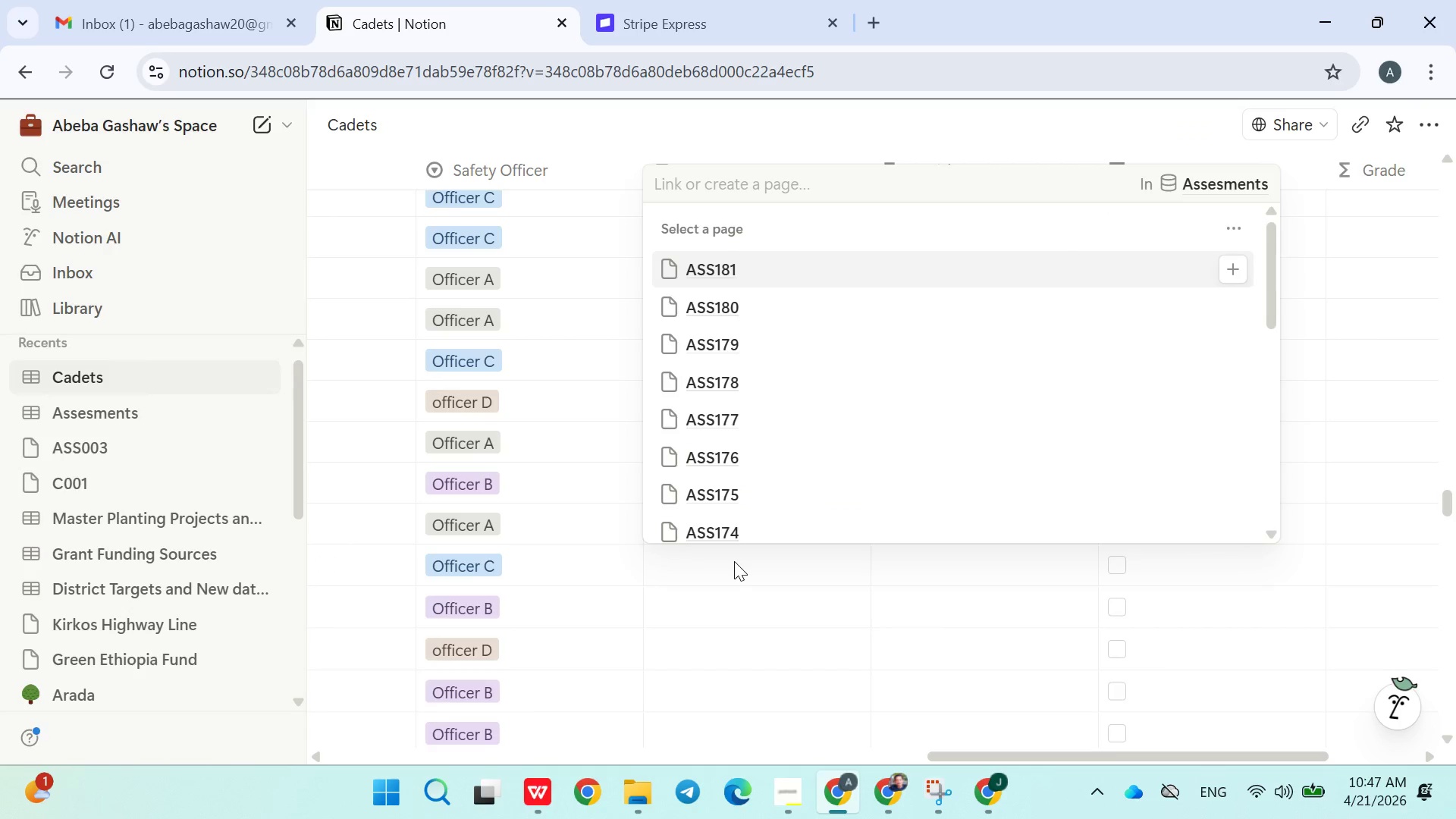 
type(ASS182)
 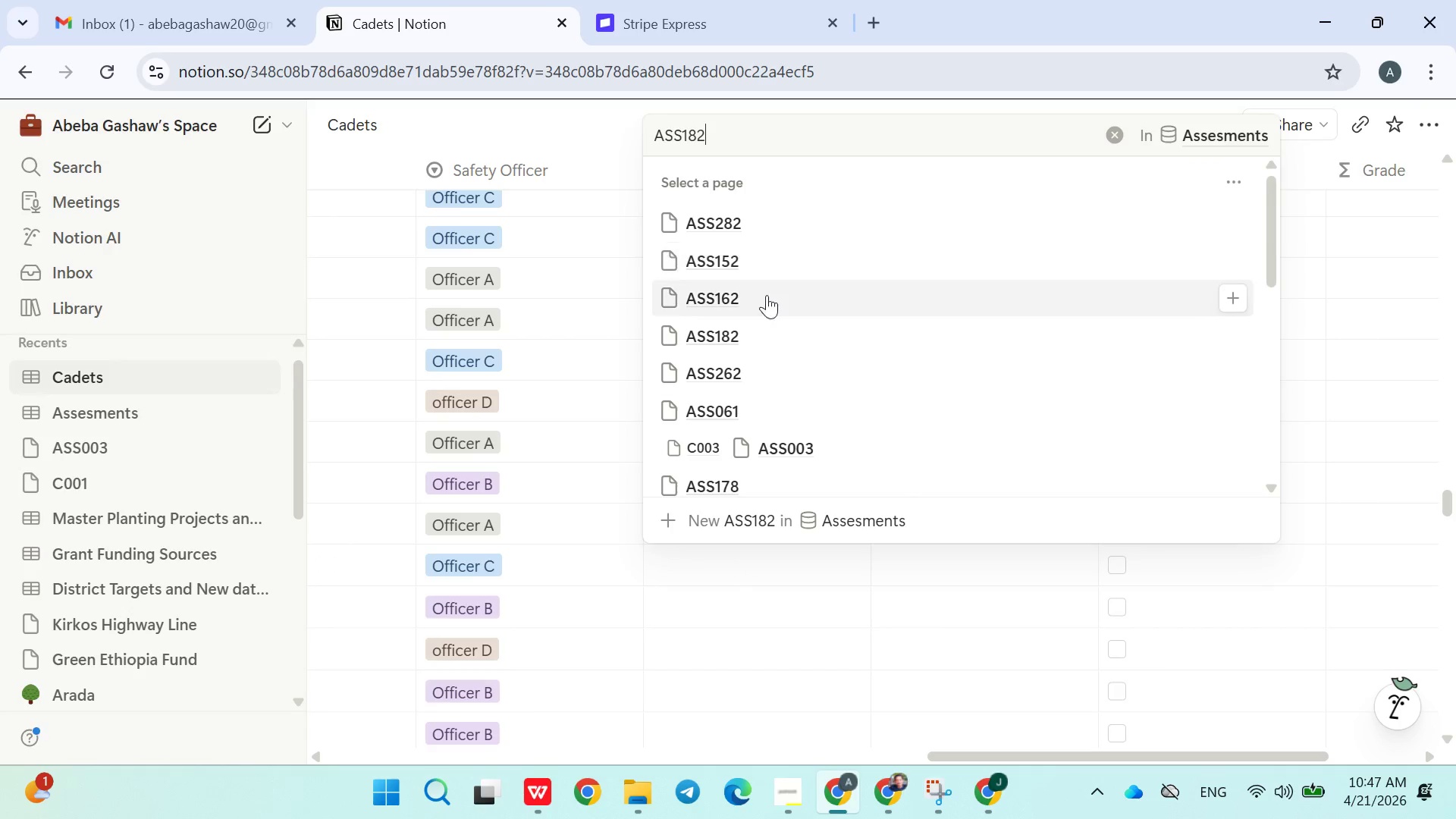 
left_click([755, 330])
 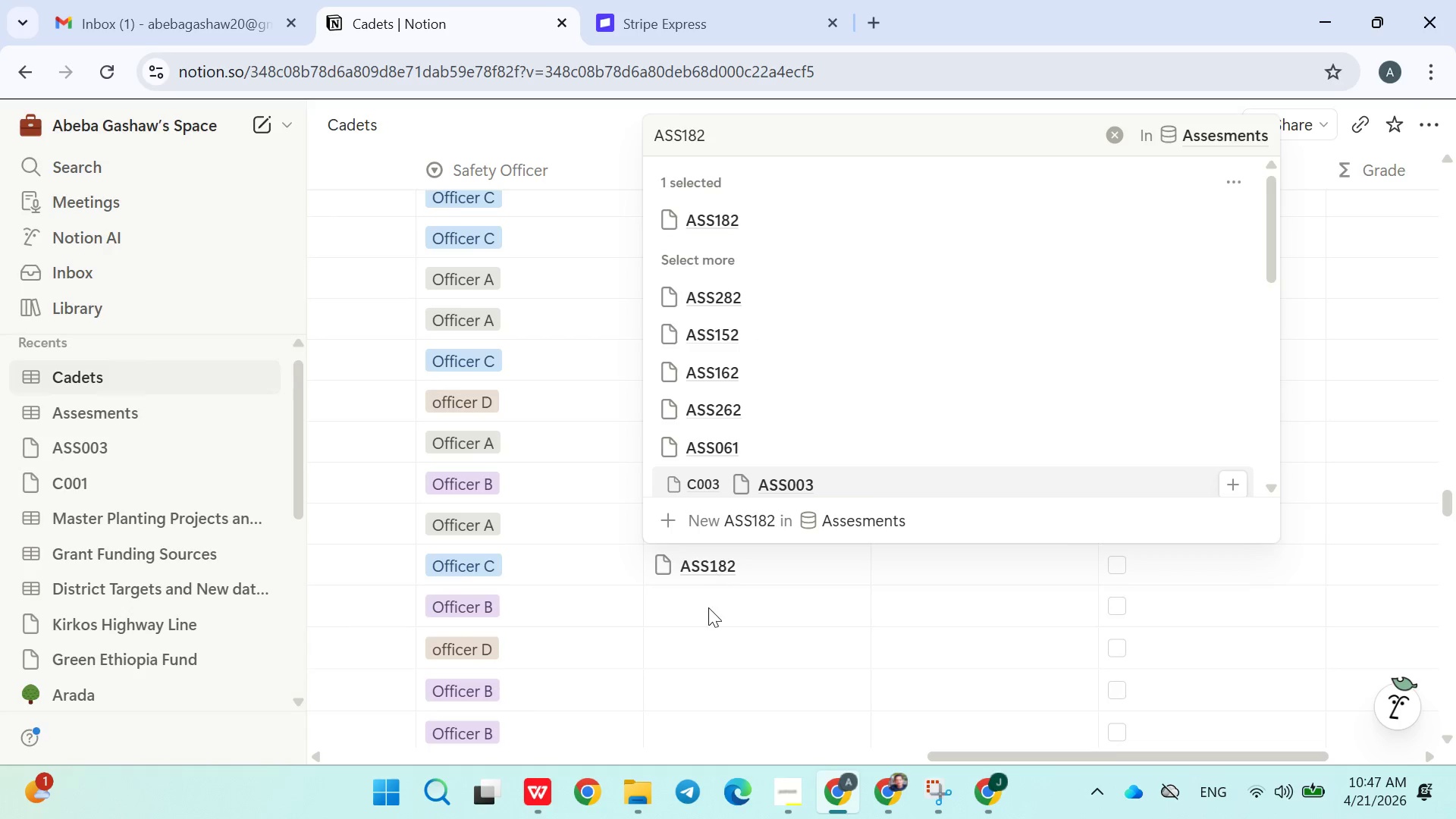 
left_click([708, 610])
 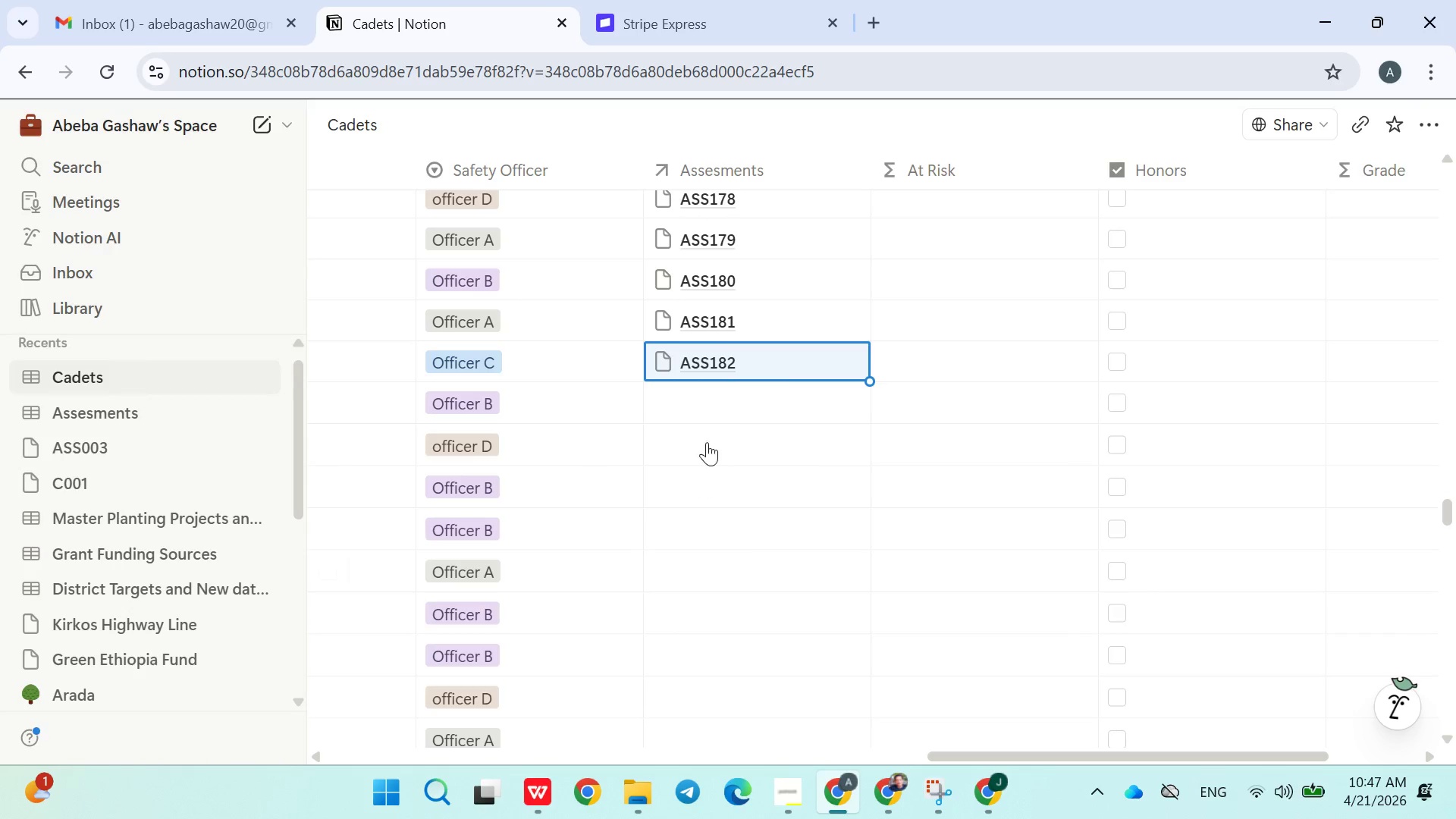 
left_click([714, 398])
 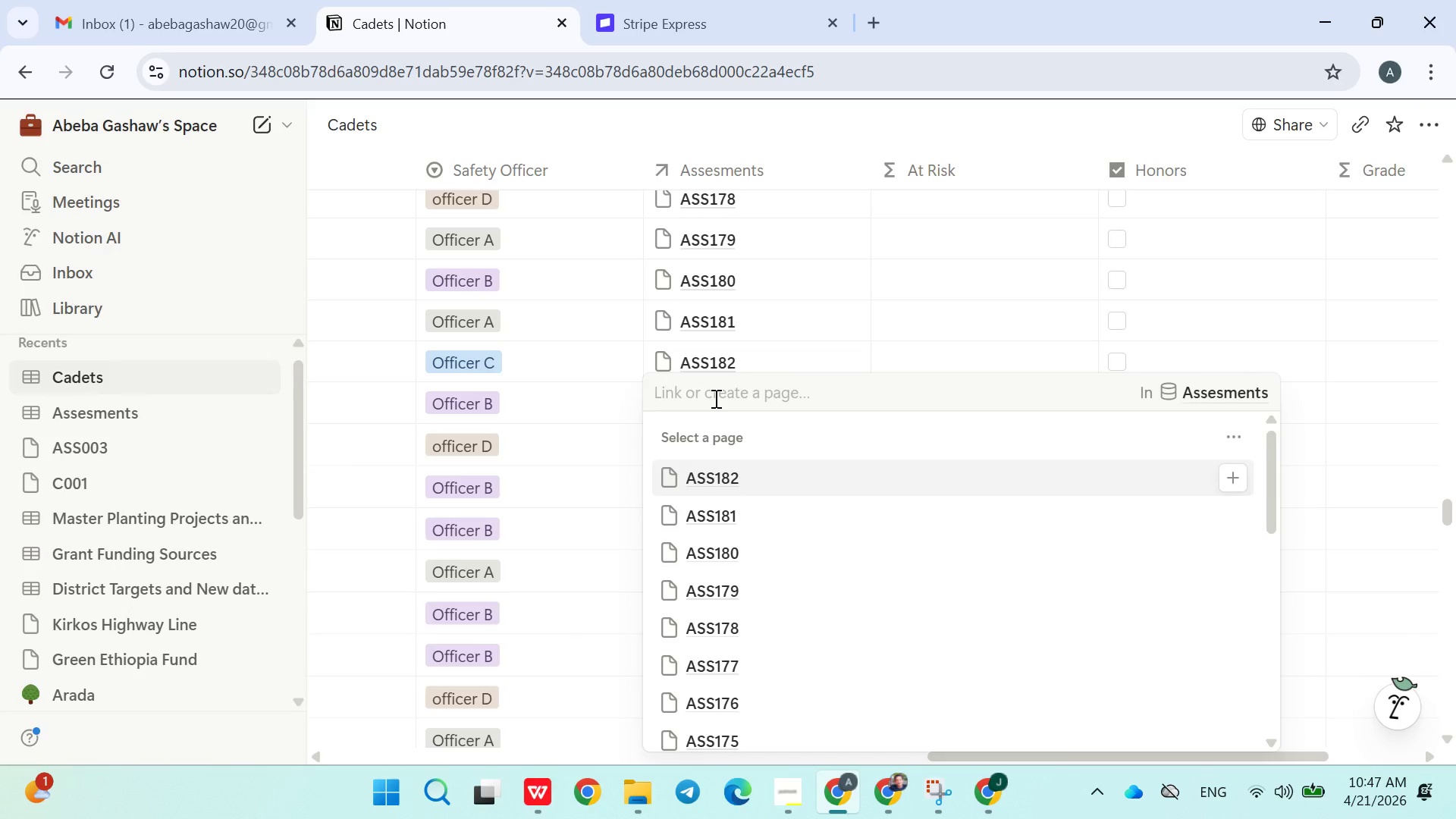 
type(ASS183)
 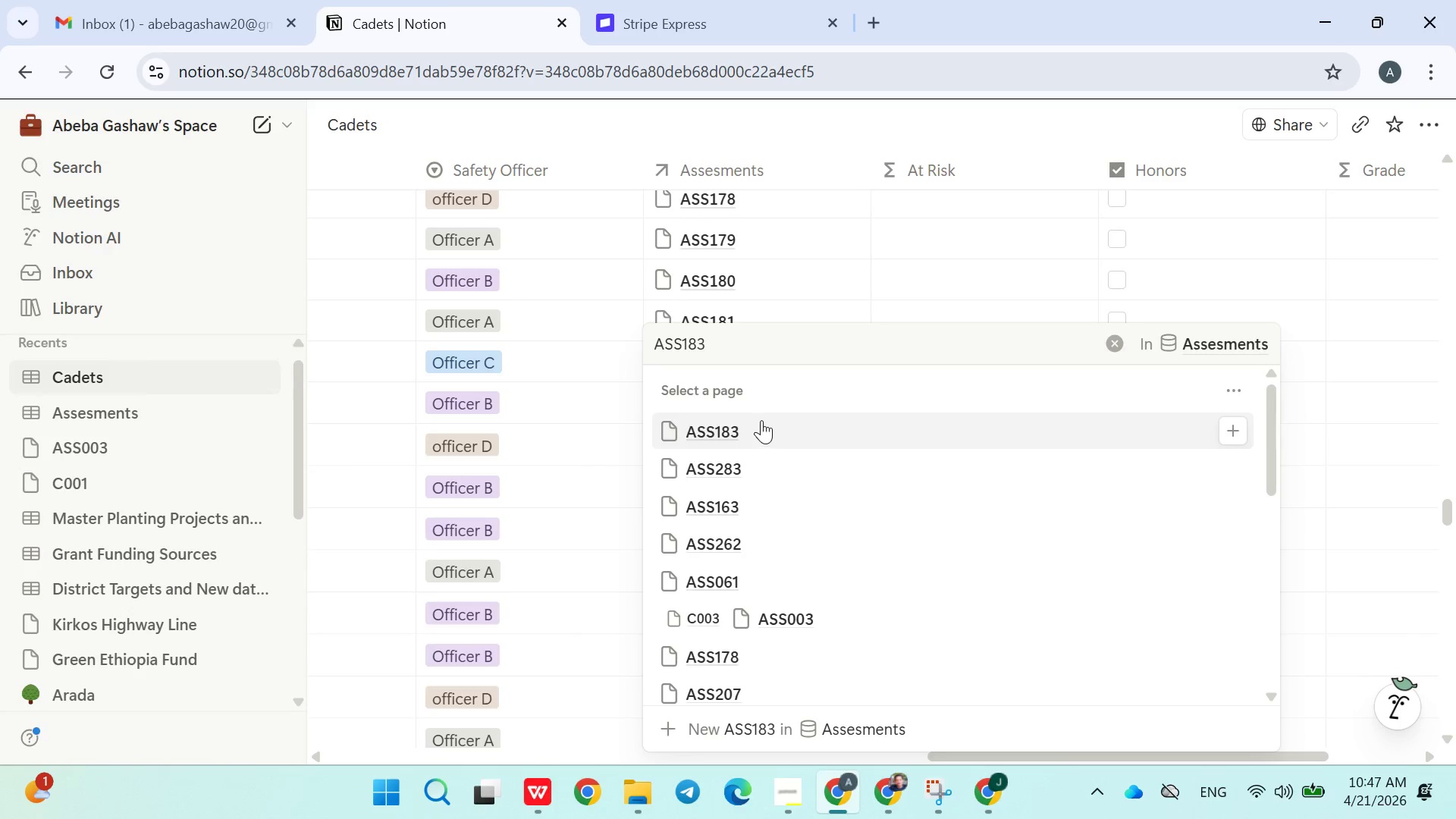 
left_click([763, 538])
 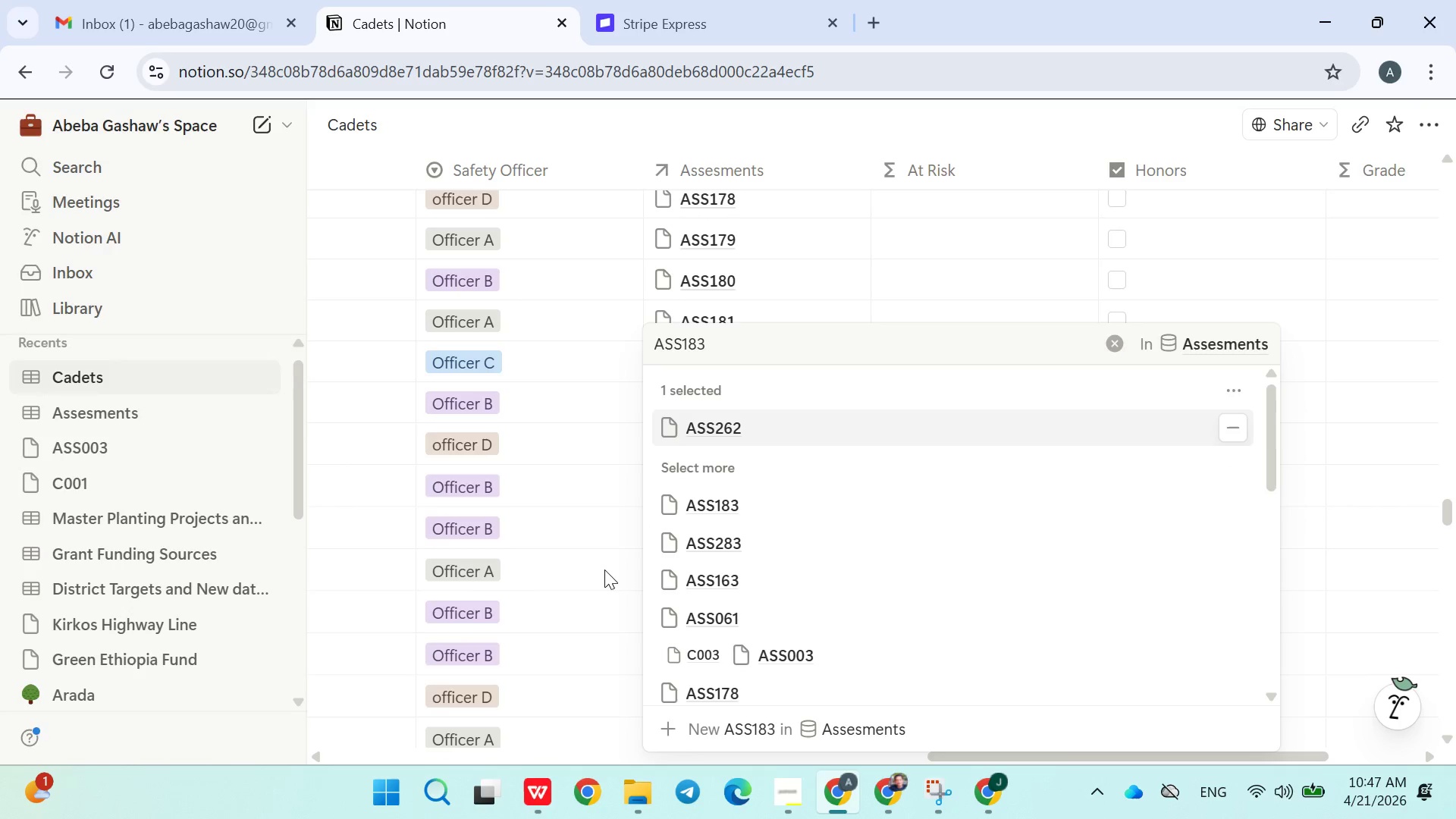 
left_click([604, 570])
 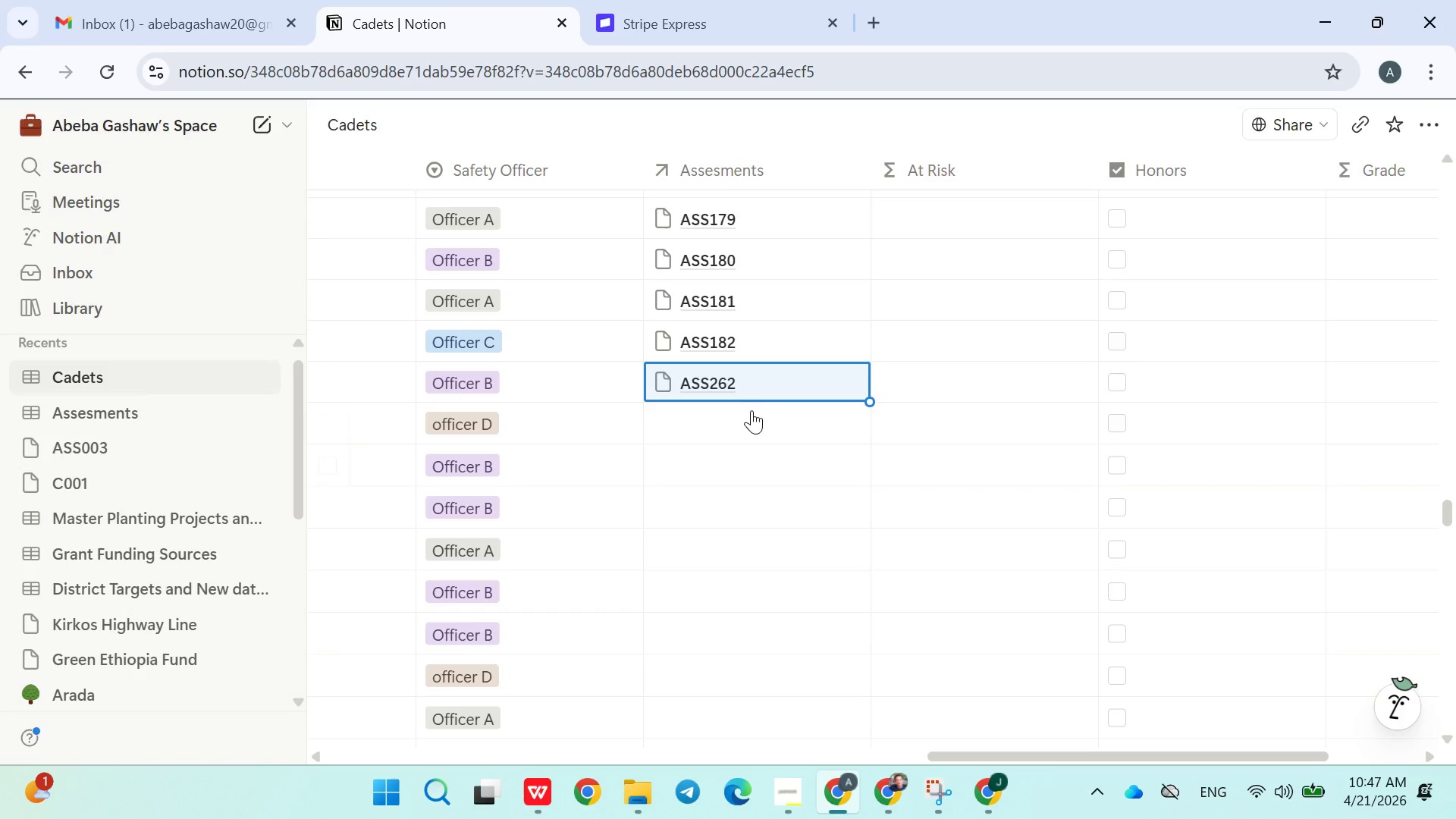 
left_click([766, 392])
 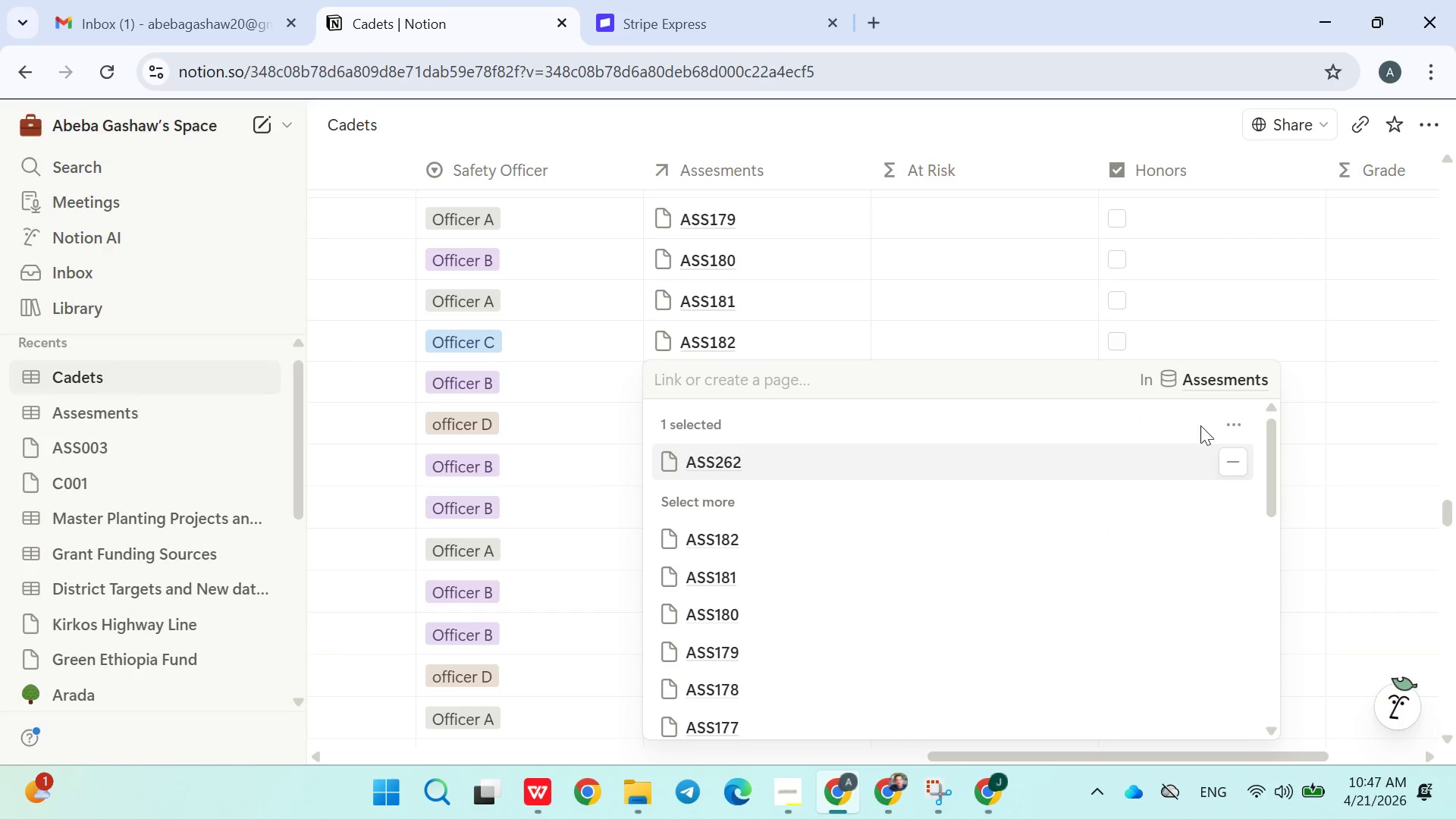 
left_click([1240, 461])
 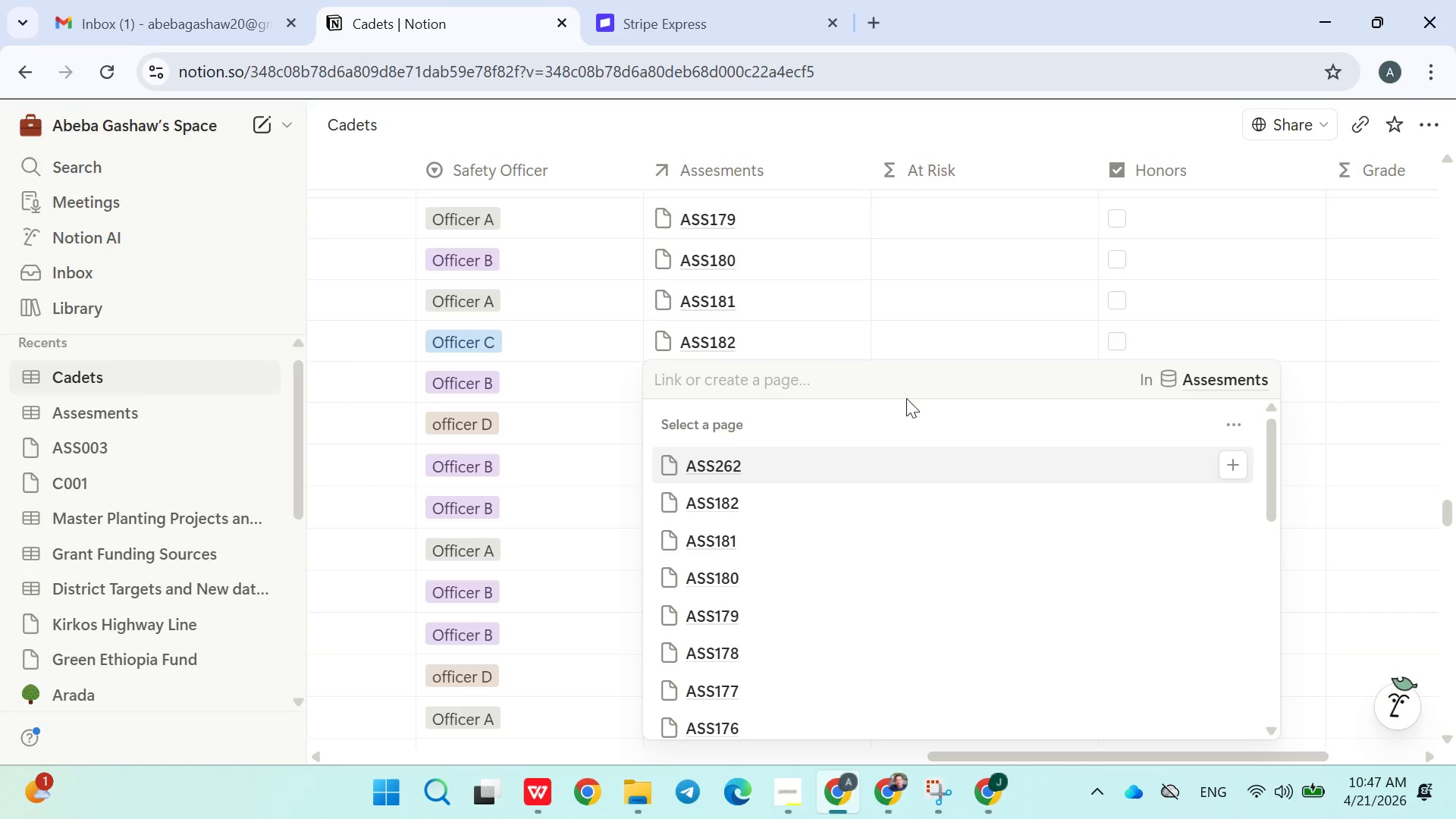 
left_click([854, 379])
 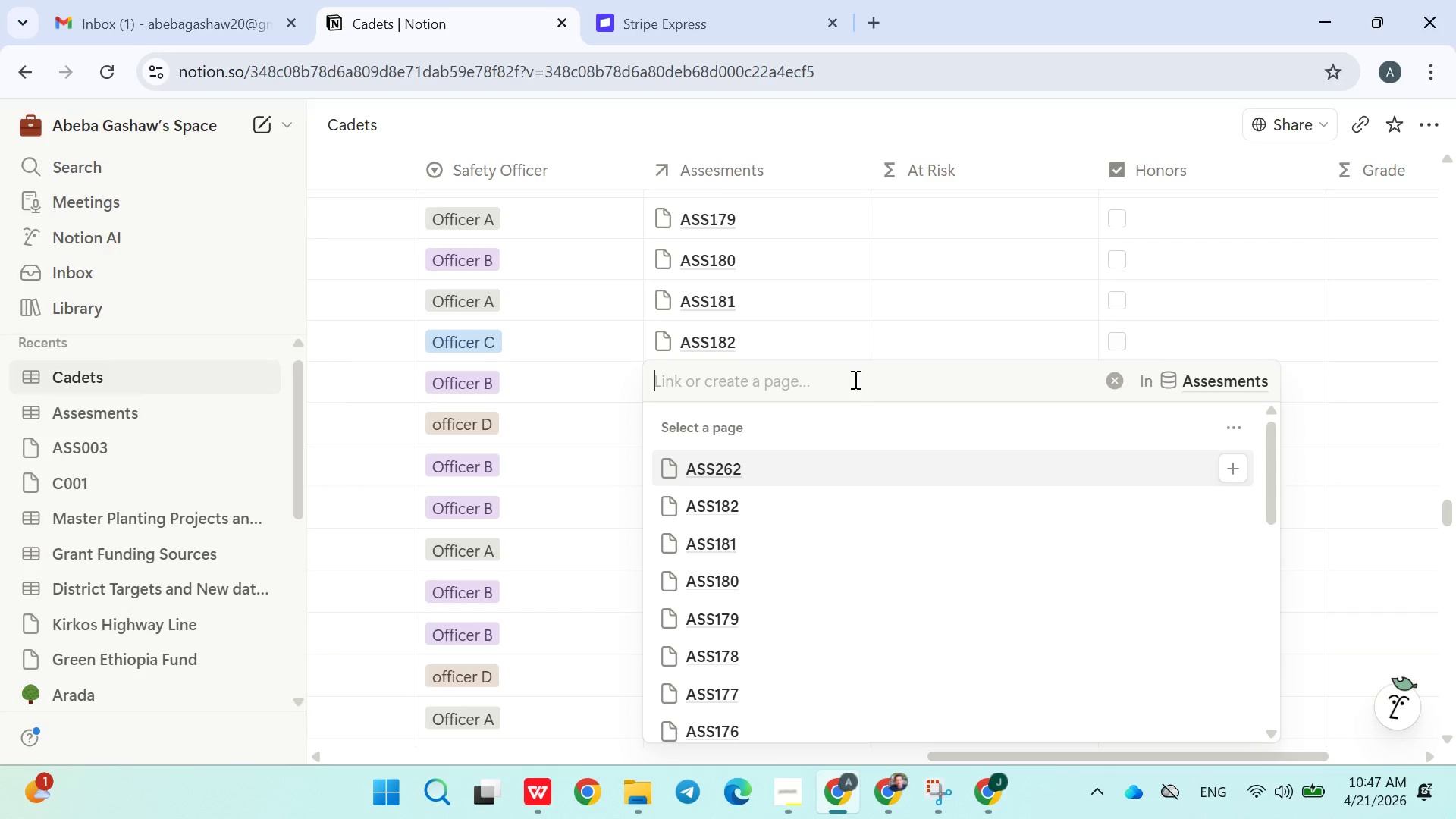 
type(ASS183)
 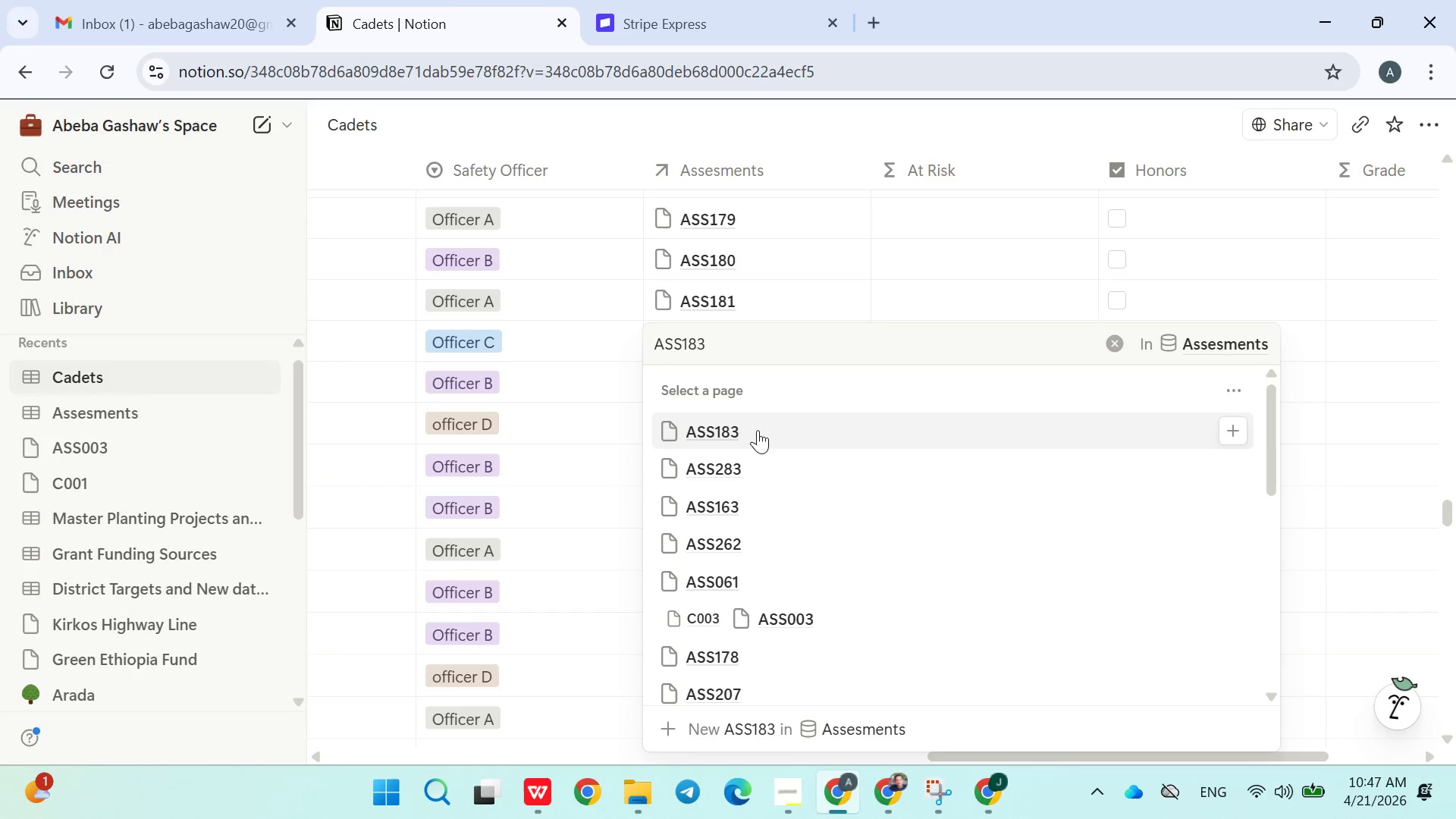 
left_click([745, 432])
 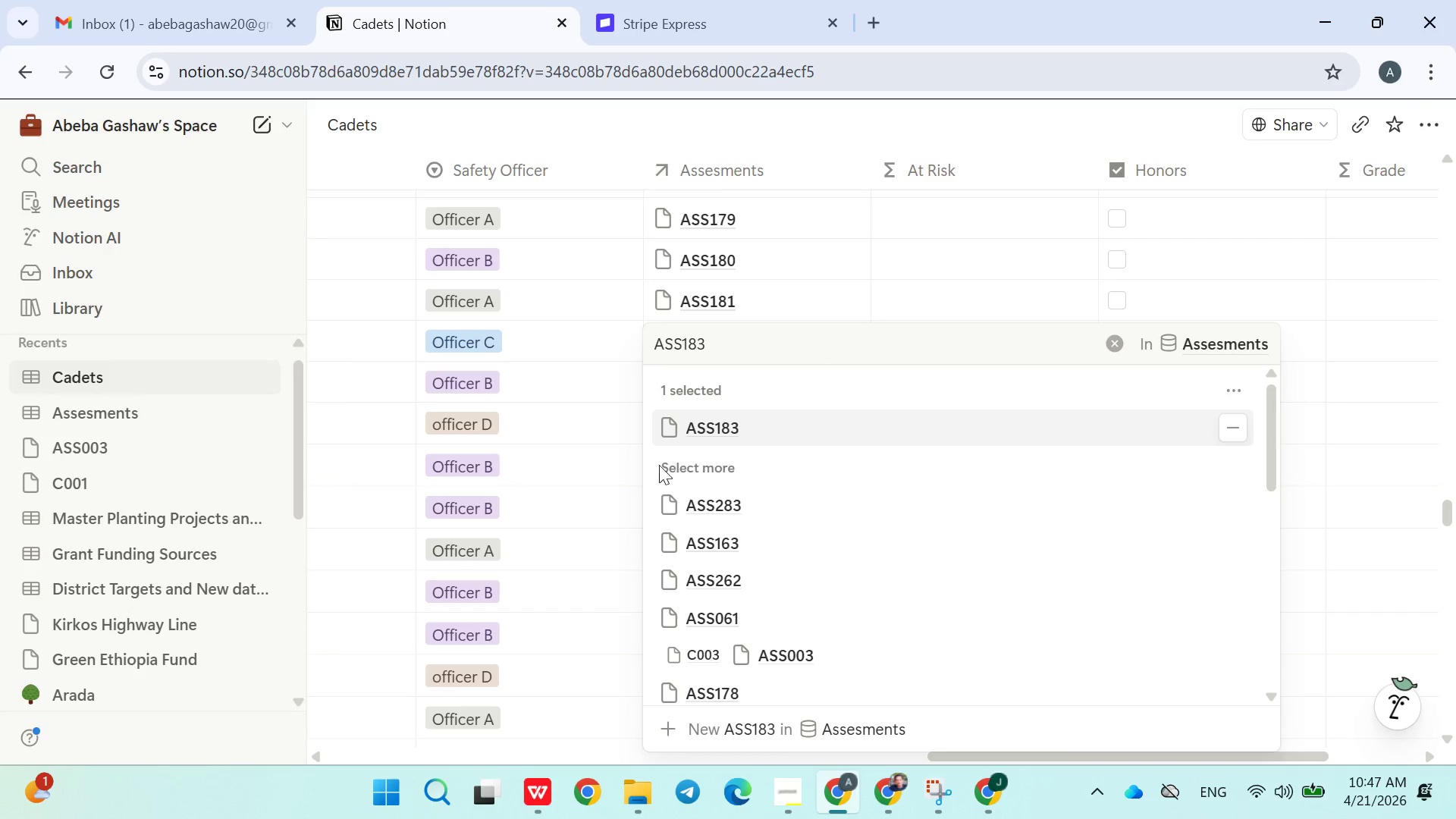 
left_click([643, 476])
 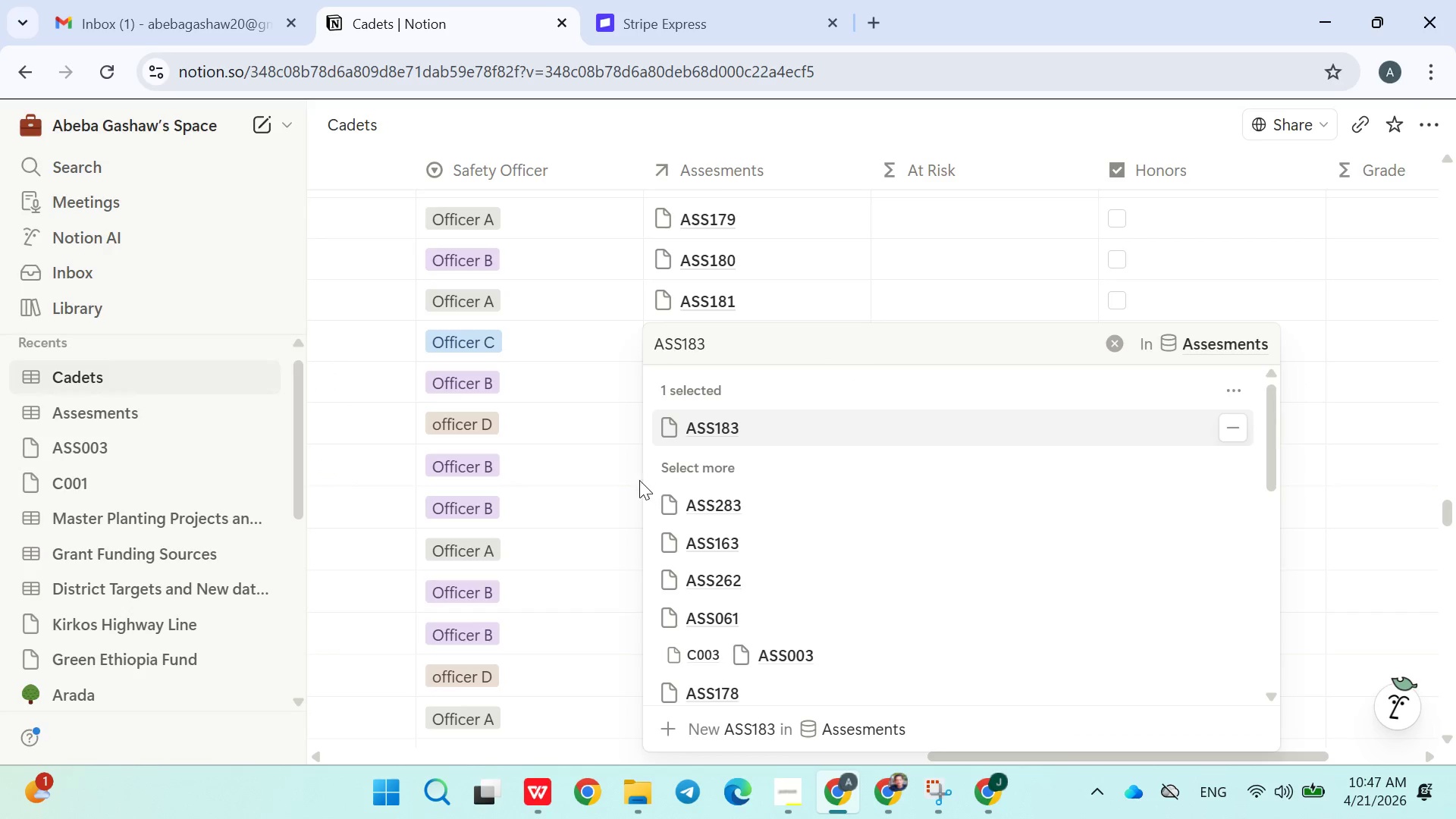 
left_click([626, 491])
 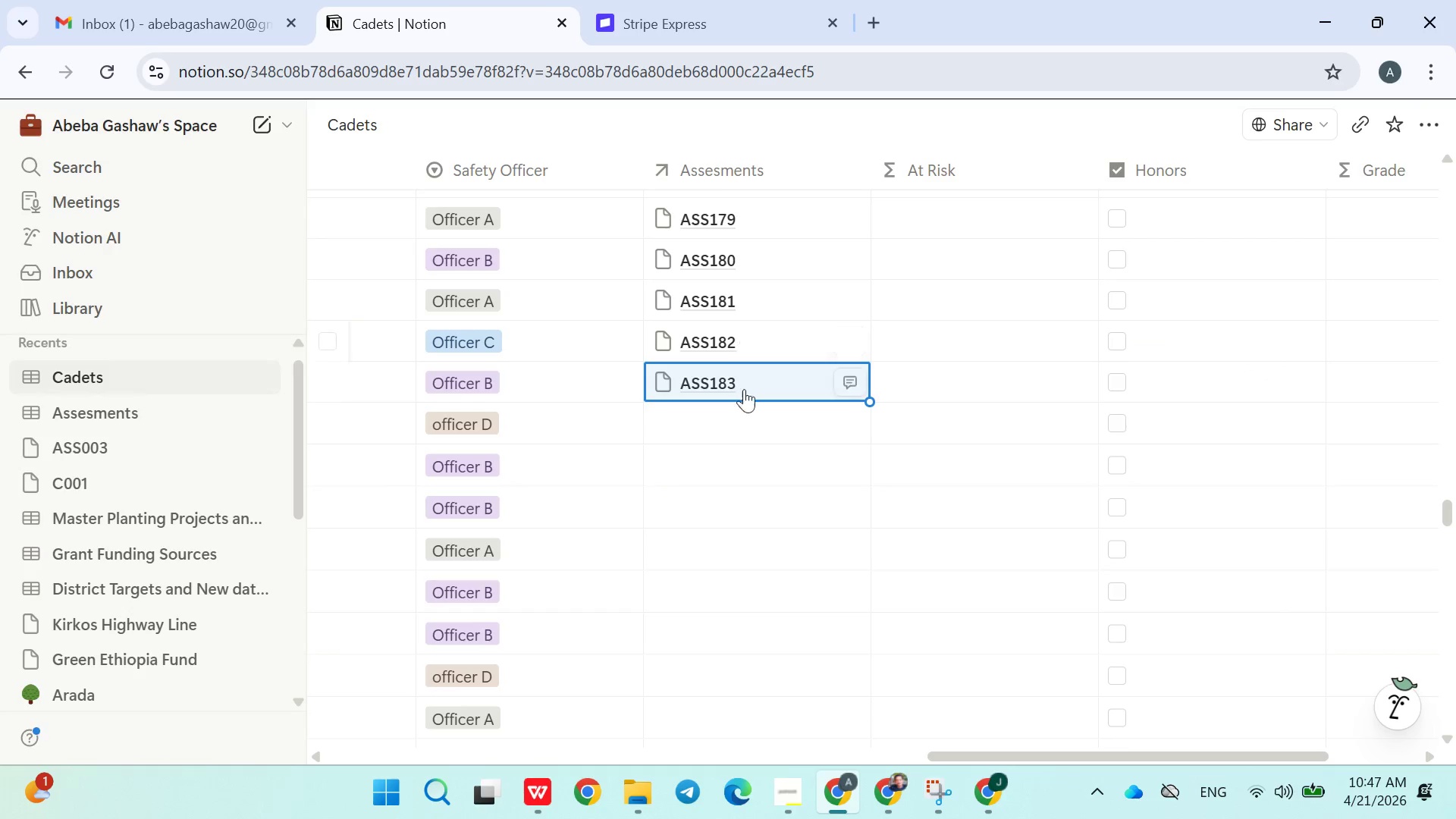 
left_click([716, 435])
 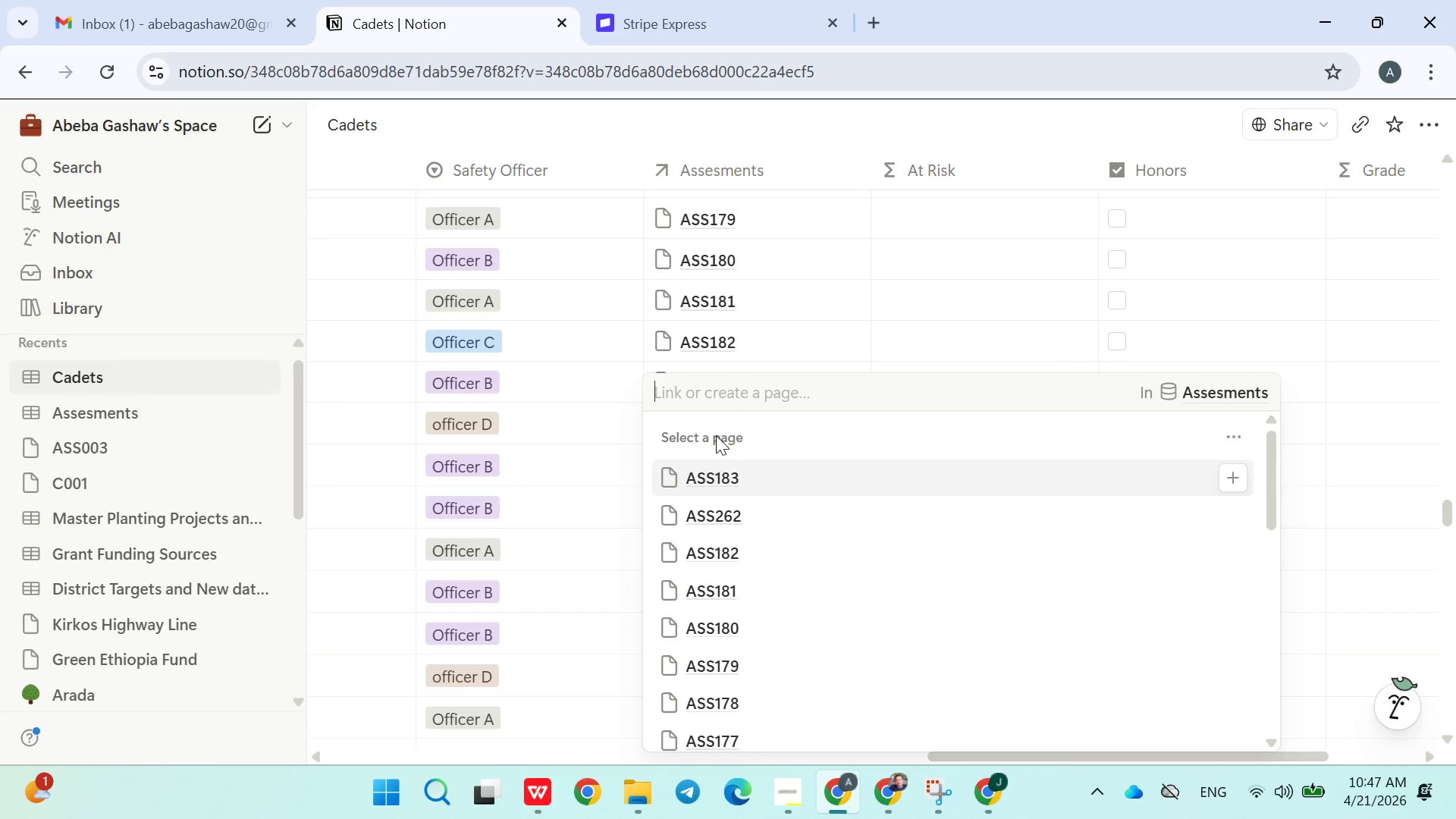 
type(ASS184)
 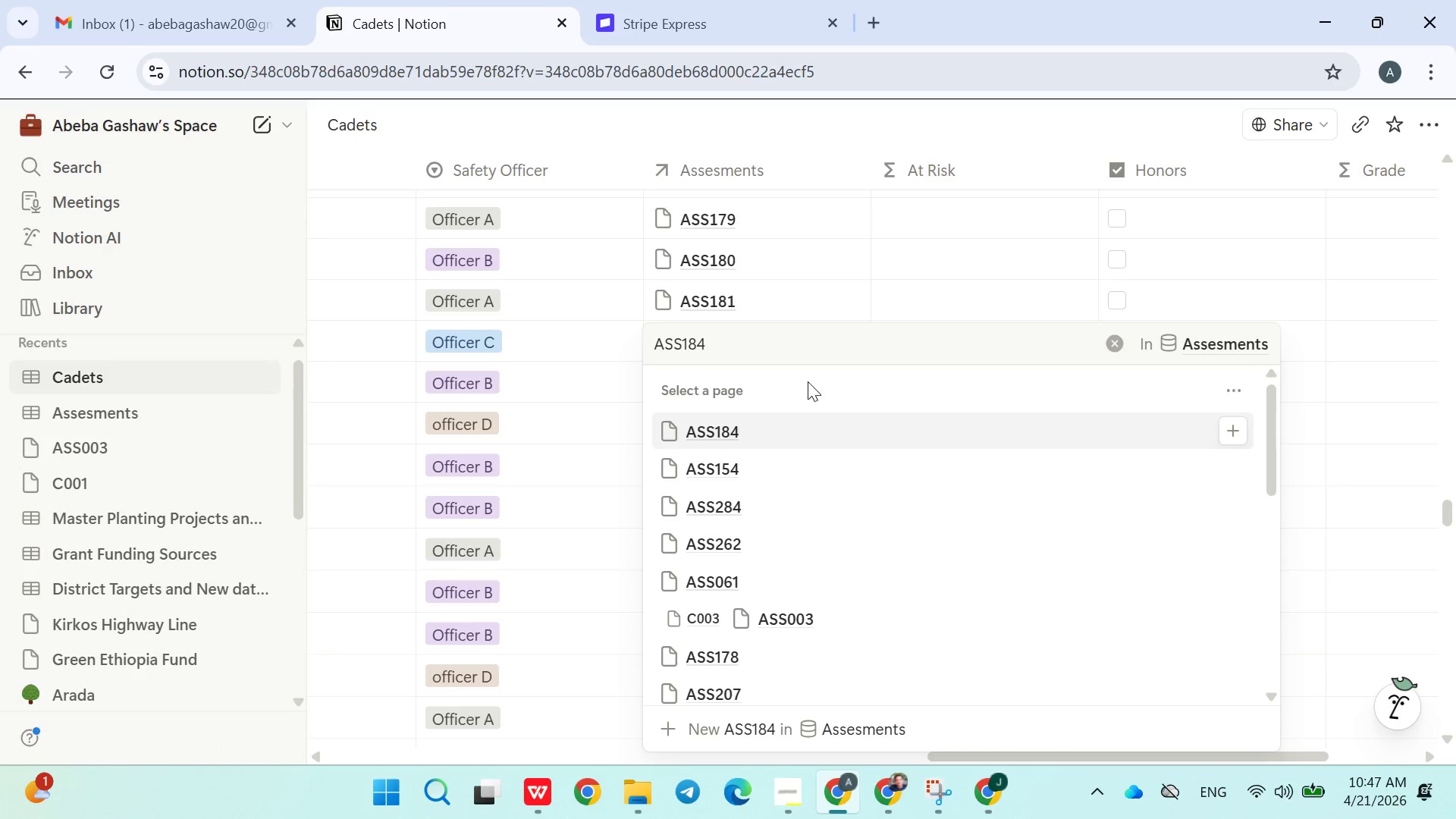 
left_click([742, 426])
 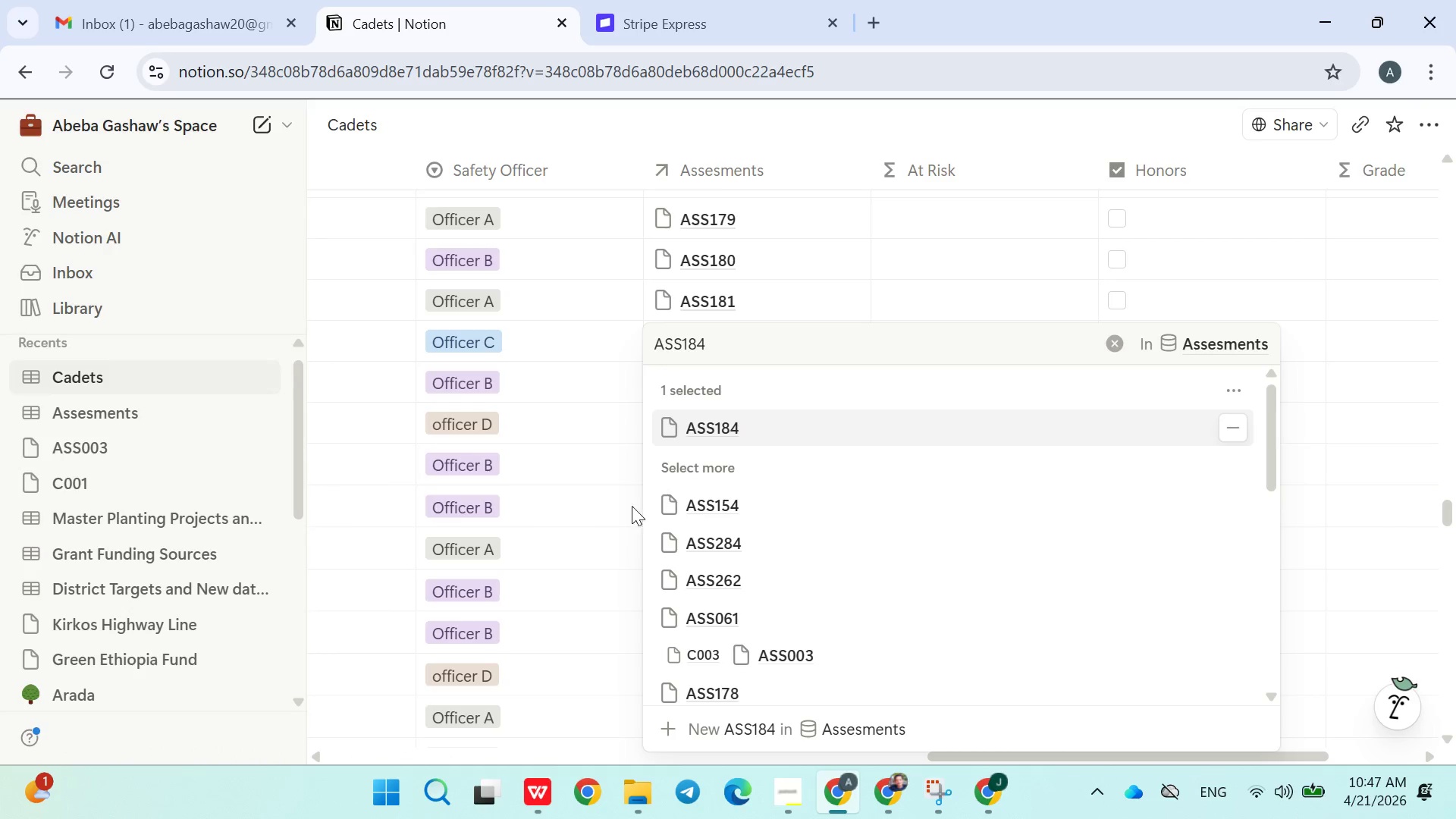 
left_click([604, 531])
 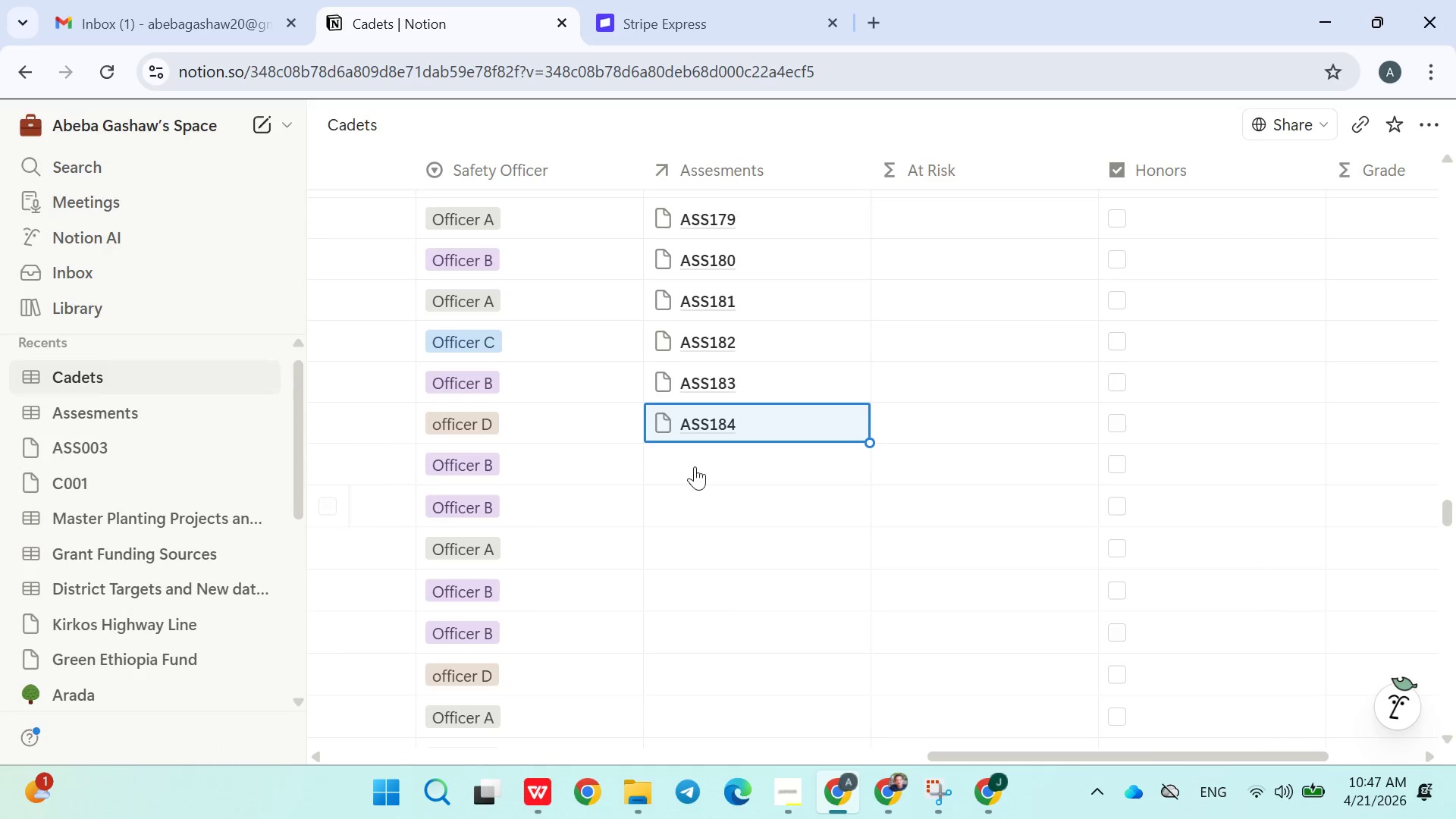 
left_click([700, 466])
 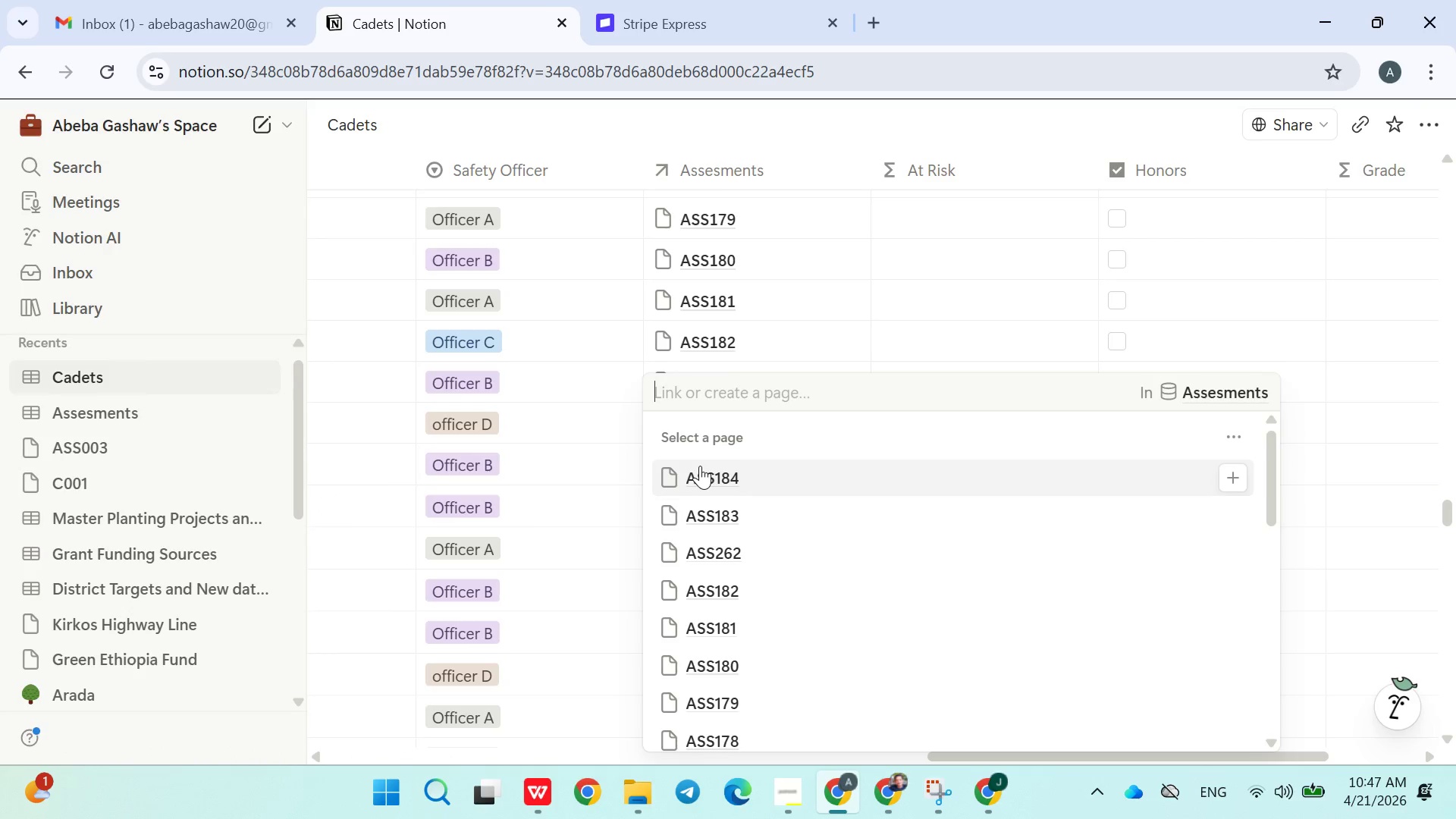 
type(ASS185)
 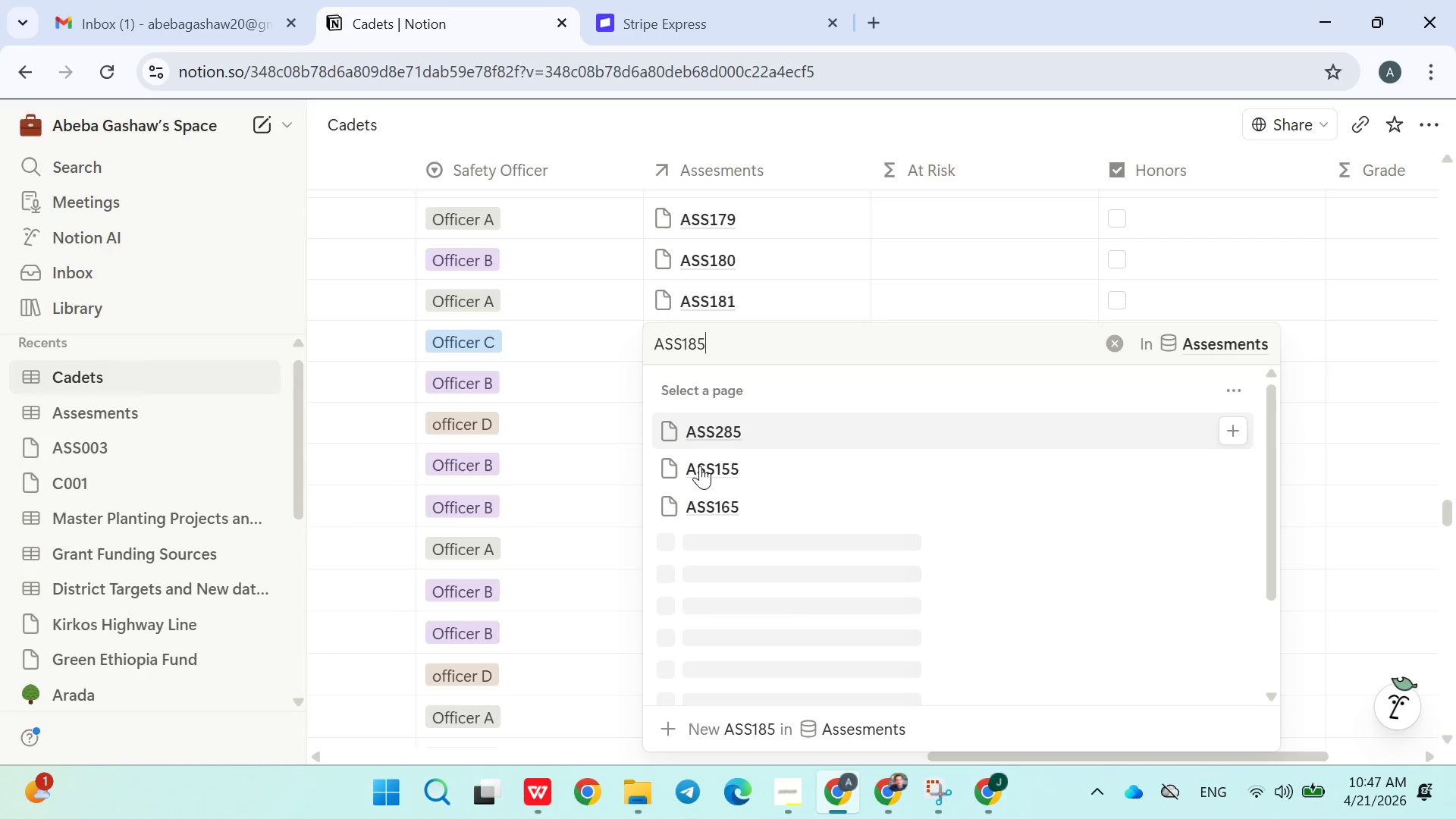 
left_click([739, 500])
 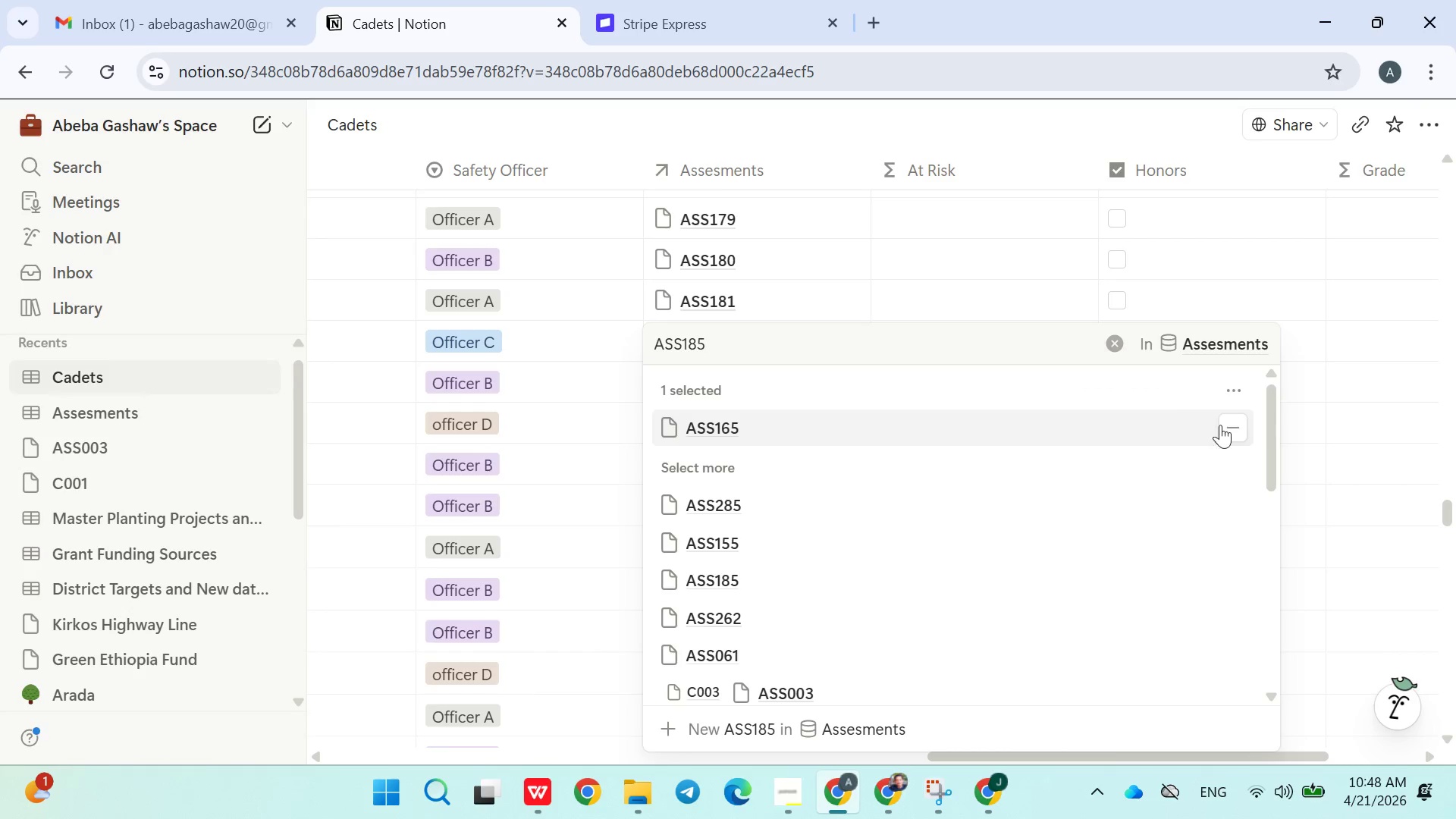 
left_click([1231, 428])
 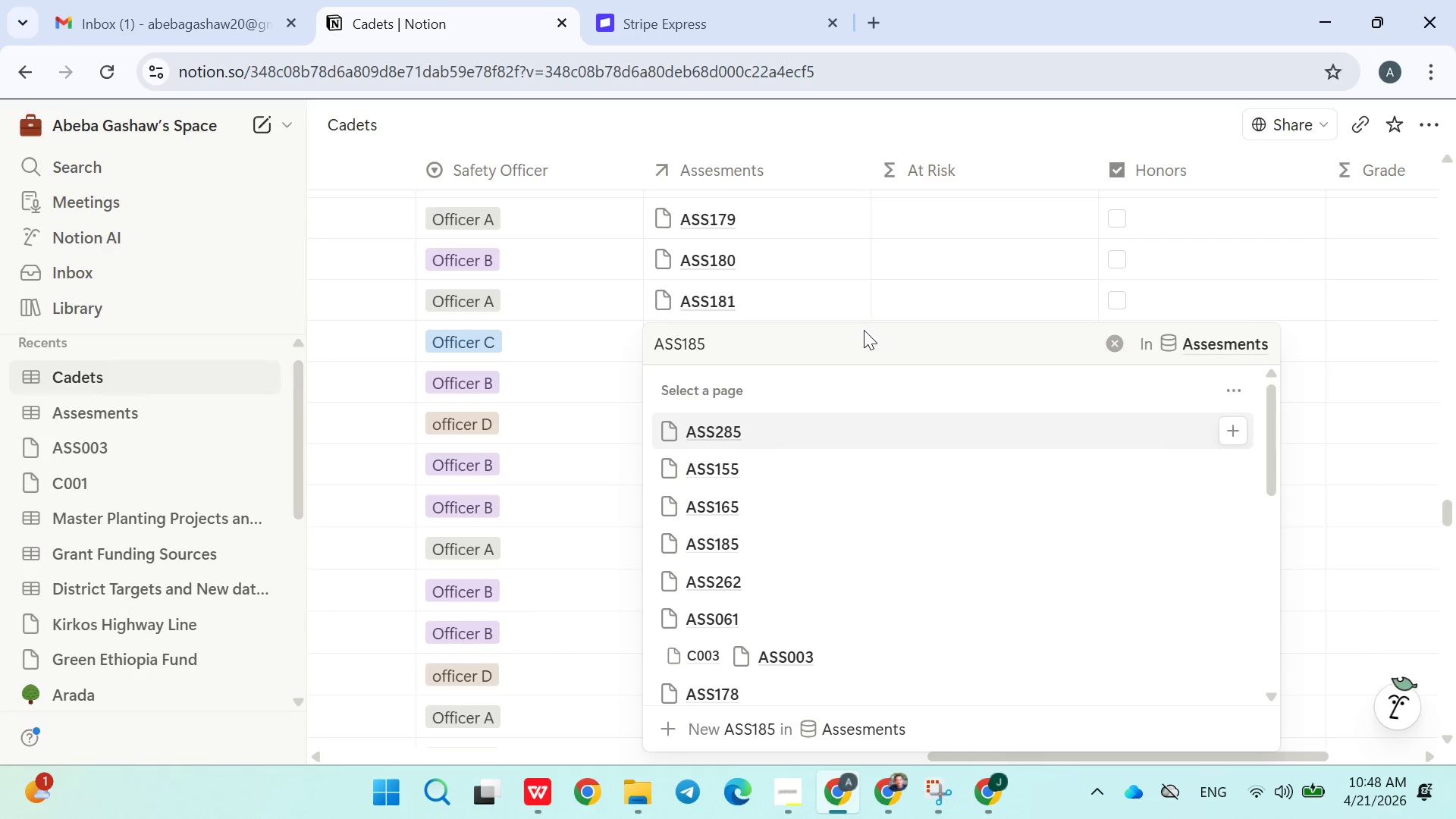 
left_click([803, 348])
 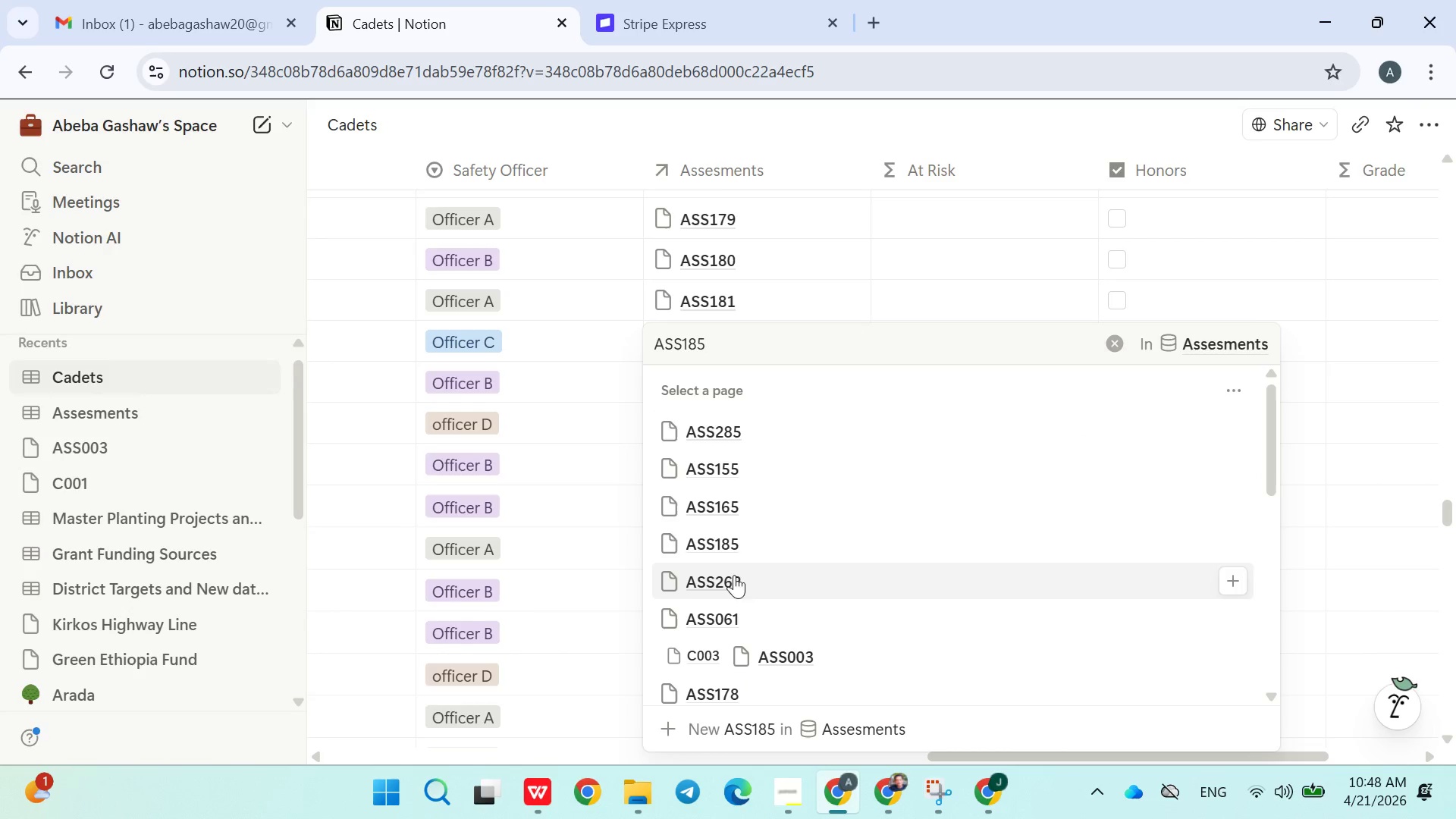 
left_click([746, 531])
 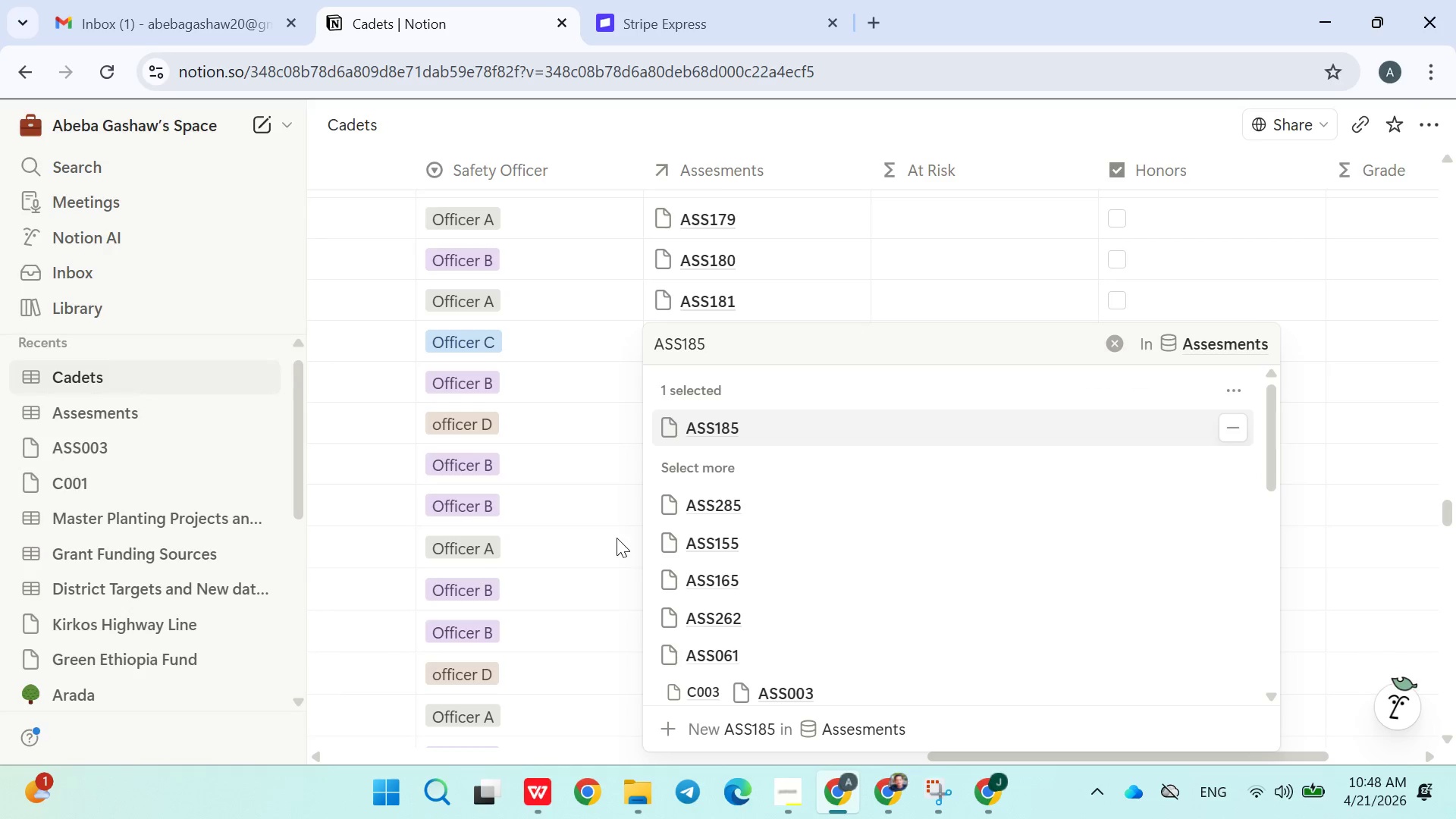 
left_click([615, 537])
 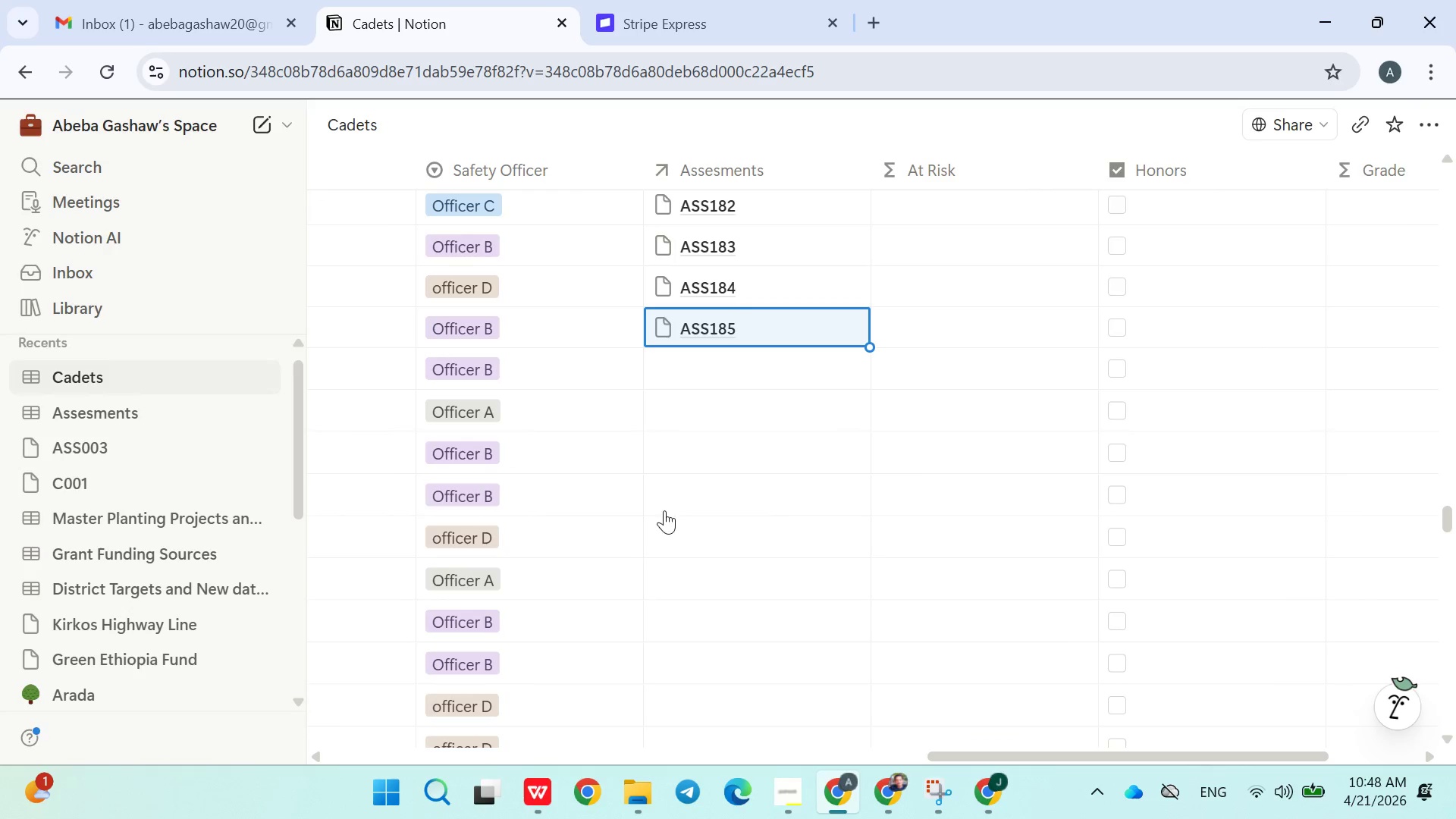 
left_click([715, 354])
 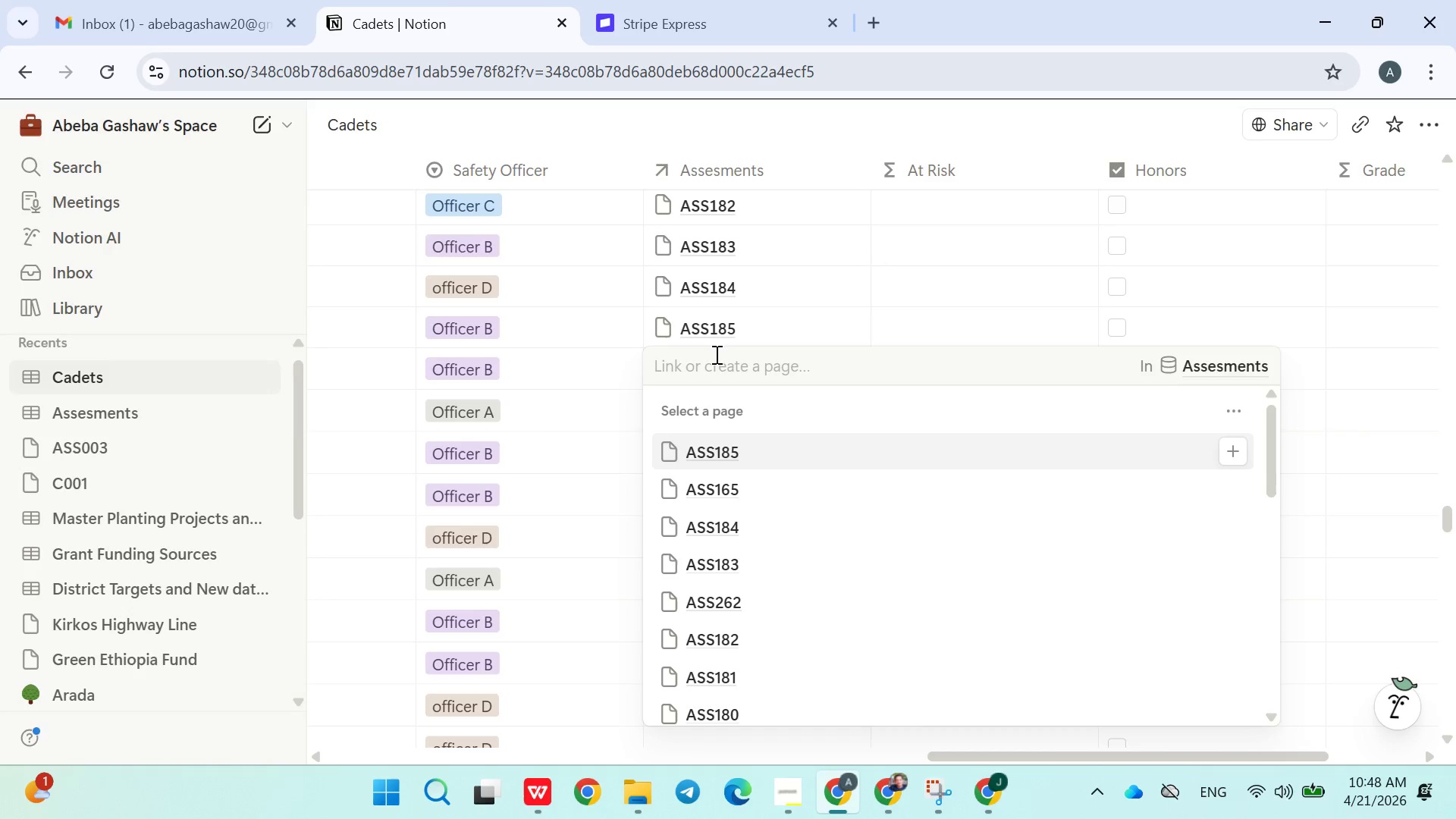 
key(Shift+A)
 